 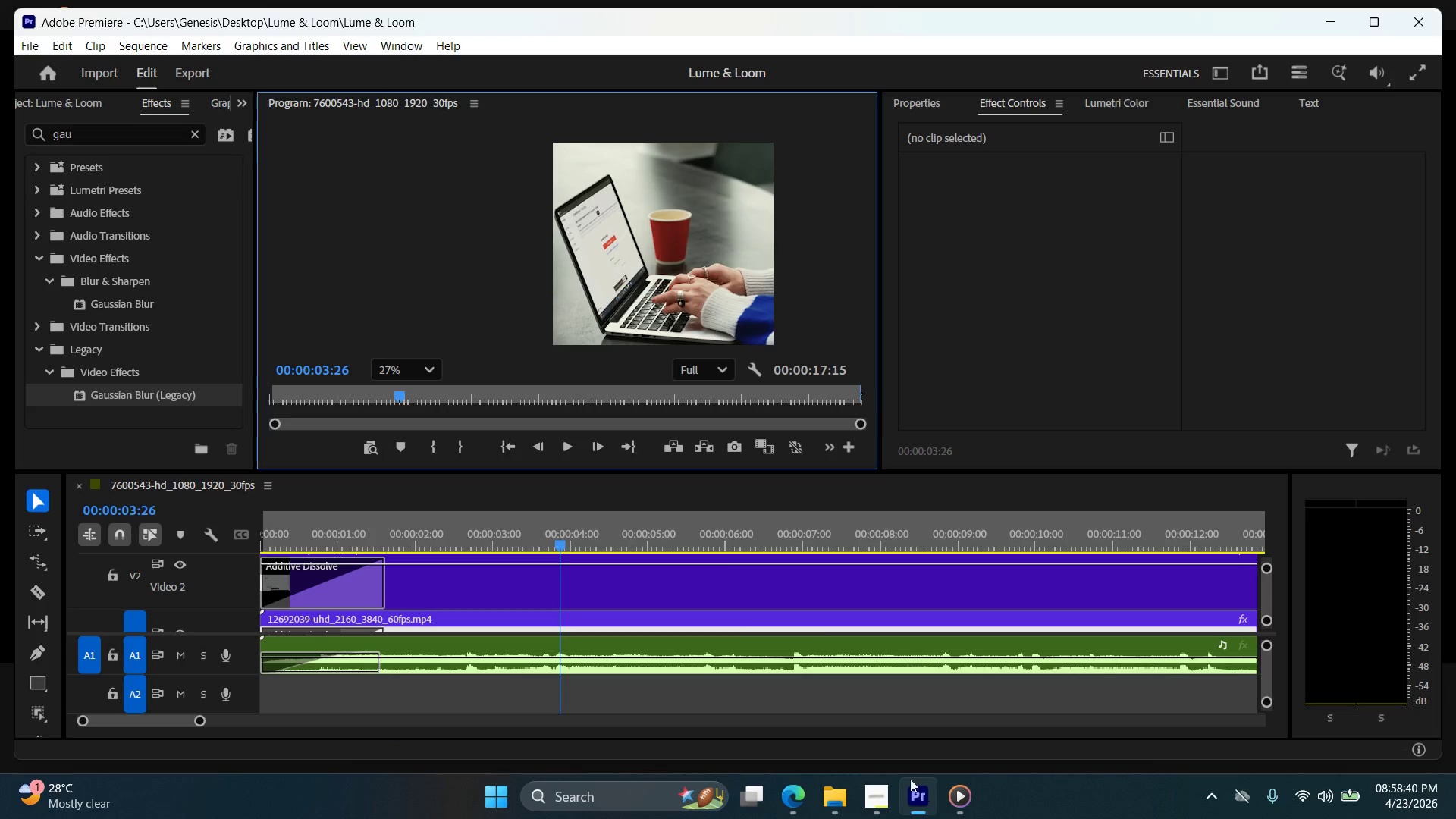 
hold_key(key=AltLeft, duration=0.38)
scroll: coordinate [632, 422], scroll_direction: down, amount: 6.0
 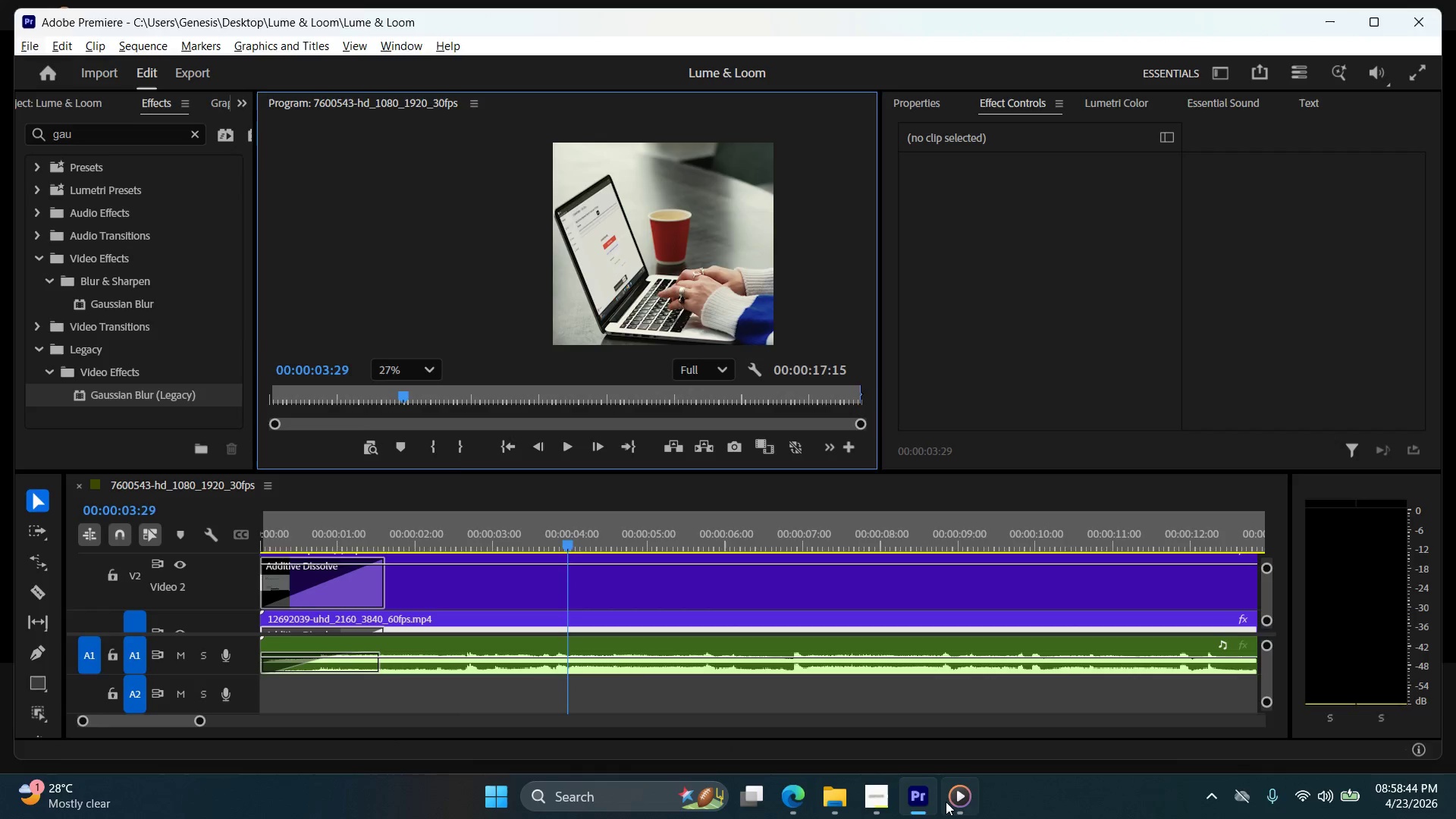 
double_click([946, 801])
 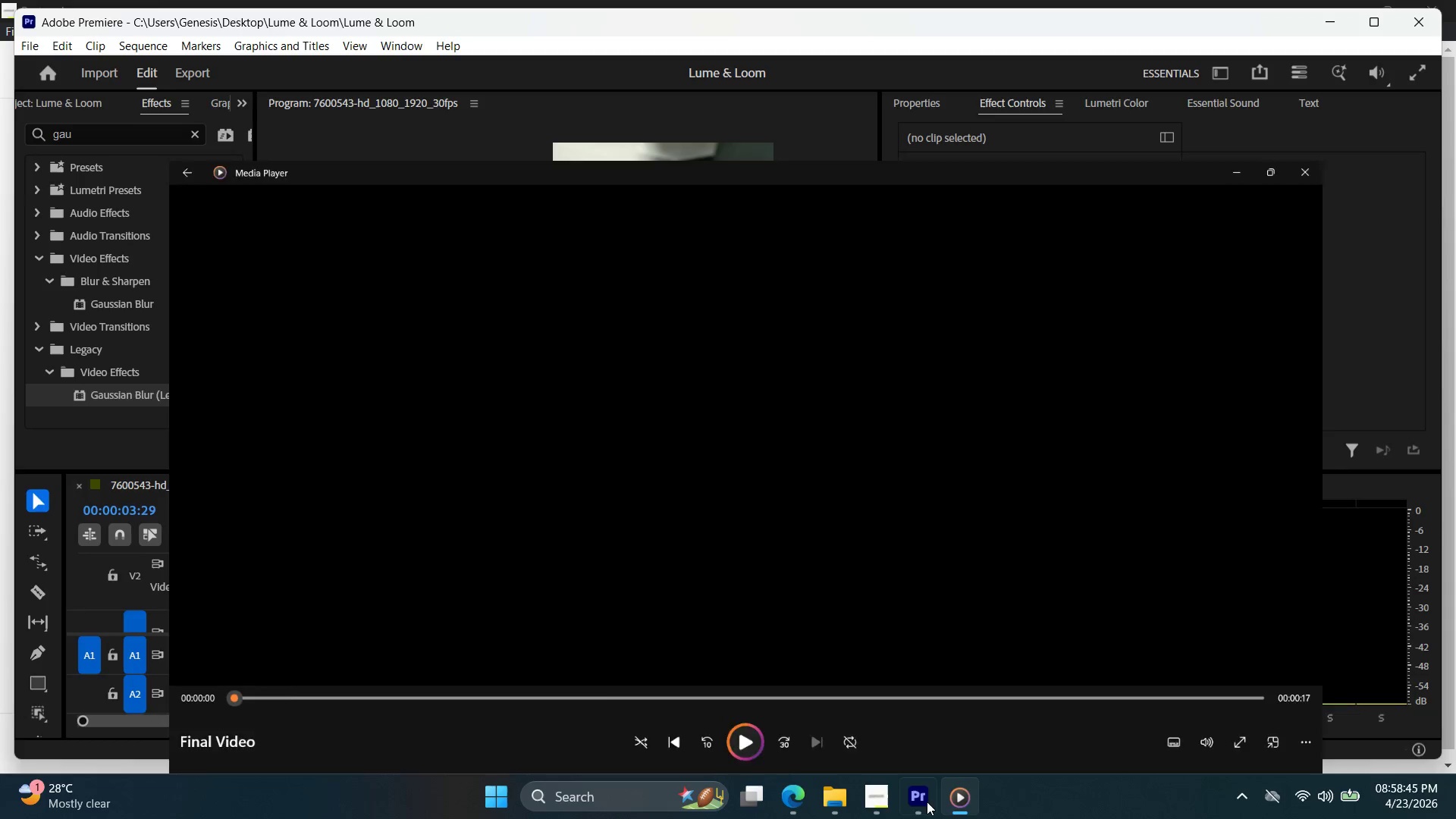 
triple_click([909, 799])
 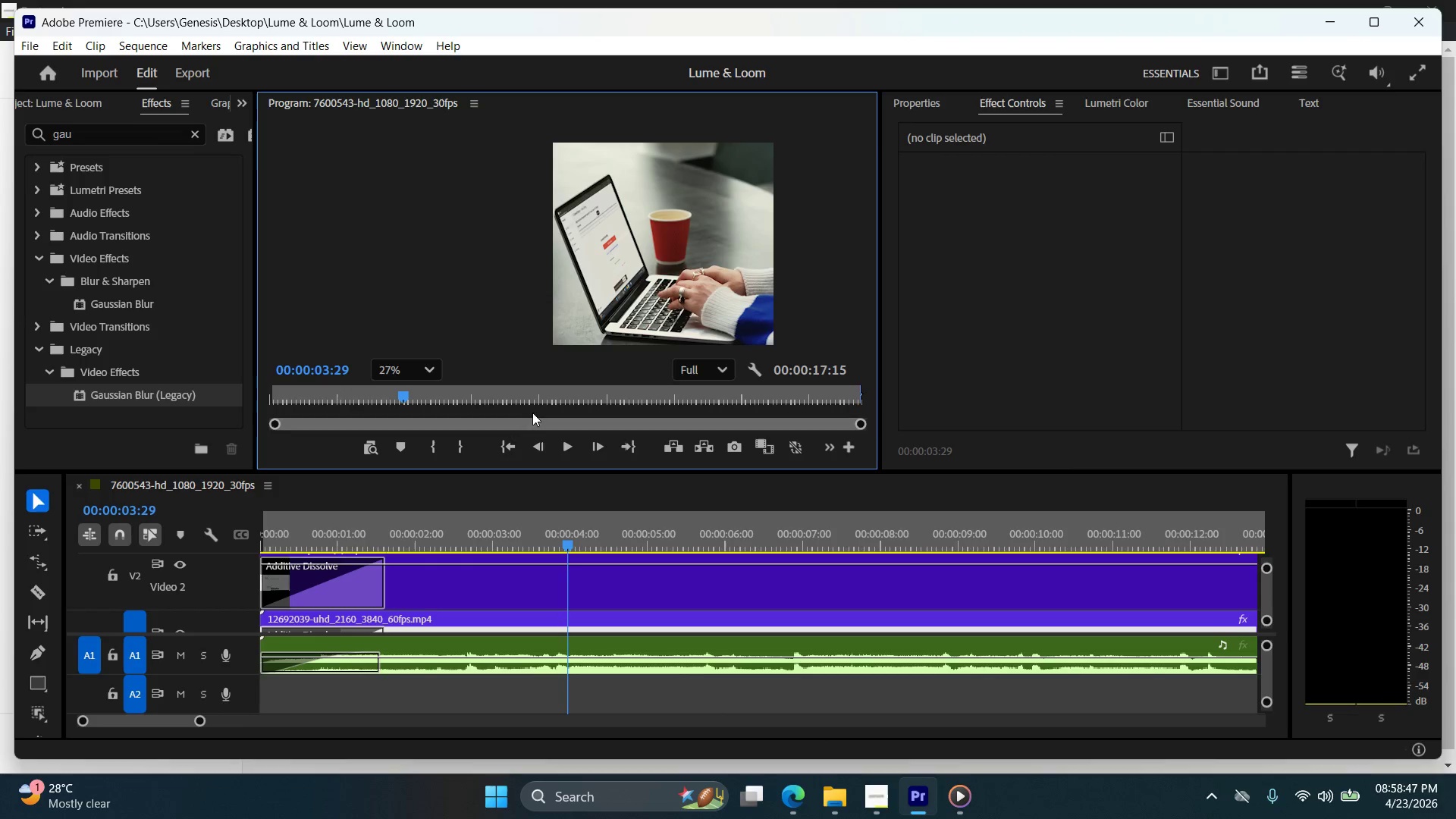 
scroll: coordinate [545, 281], scroll_direction: down, amount: 4.0
 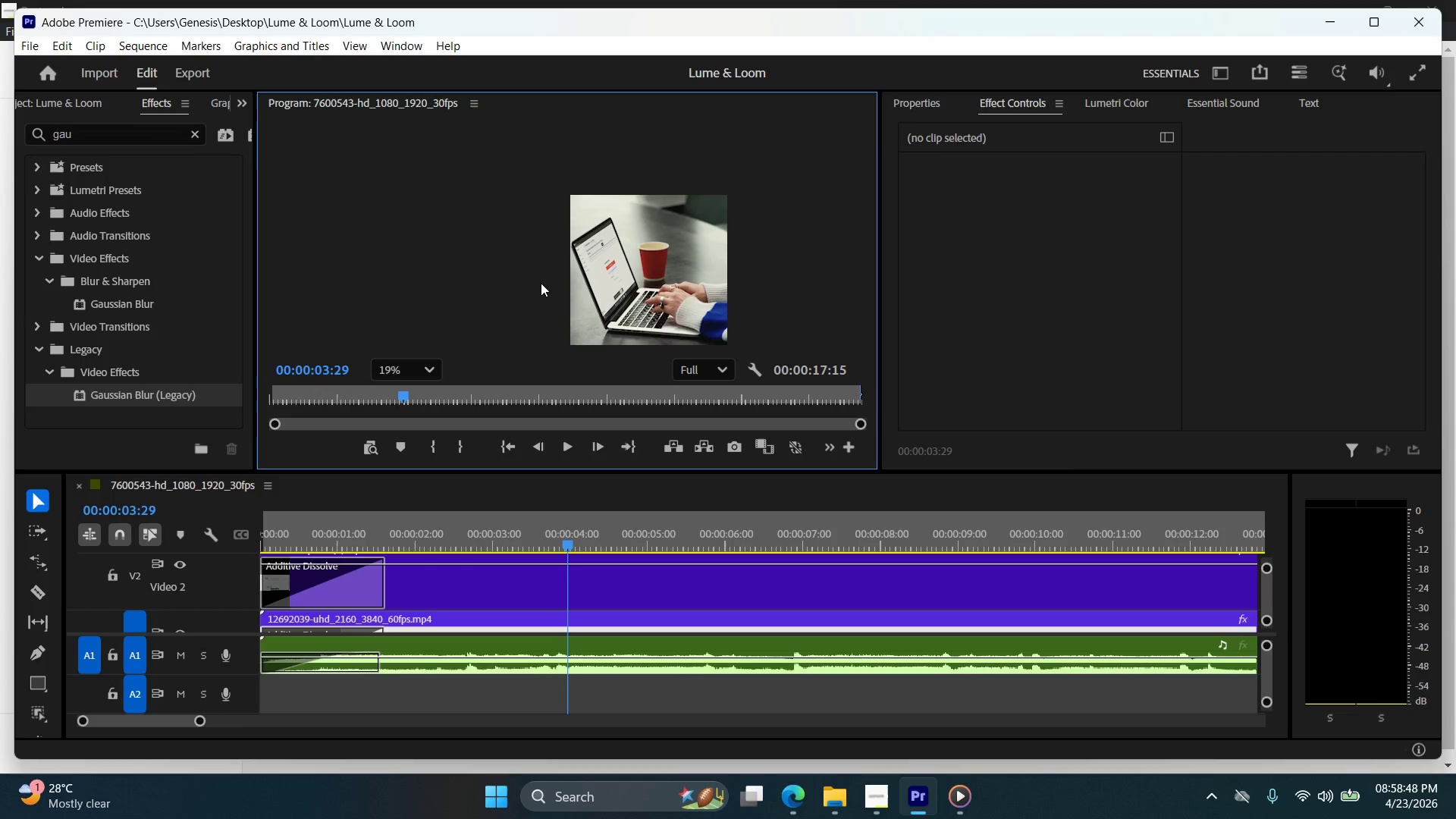 
scroll: coordinate [541, 286], scroll_direction: up, amount: 4.0
 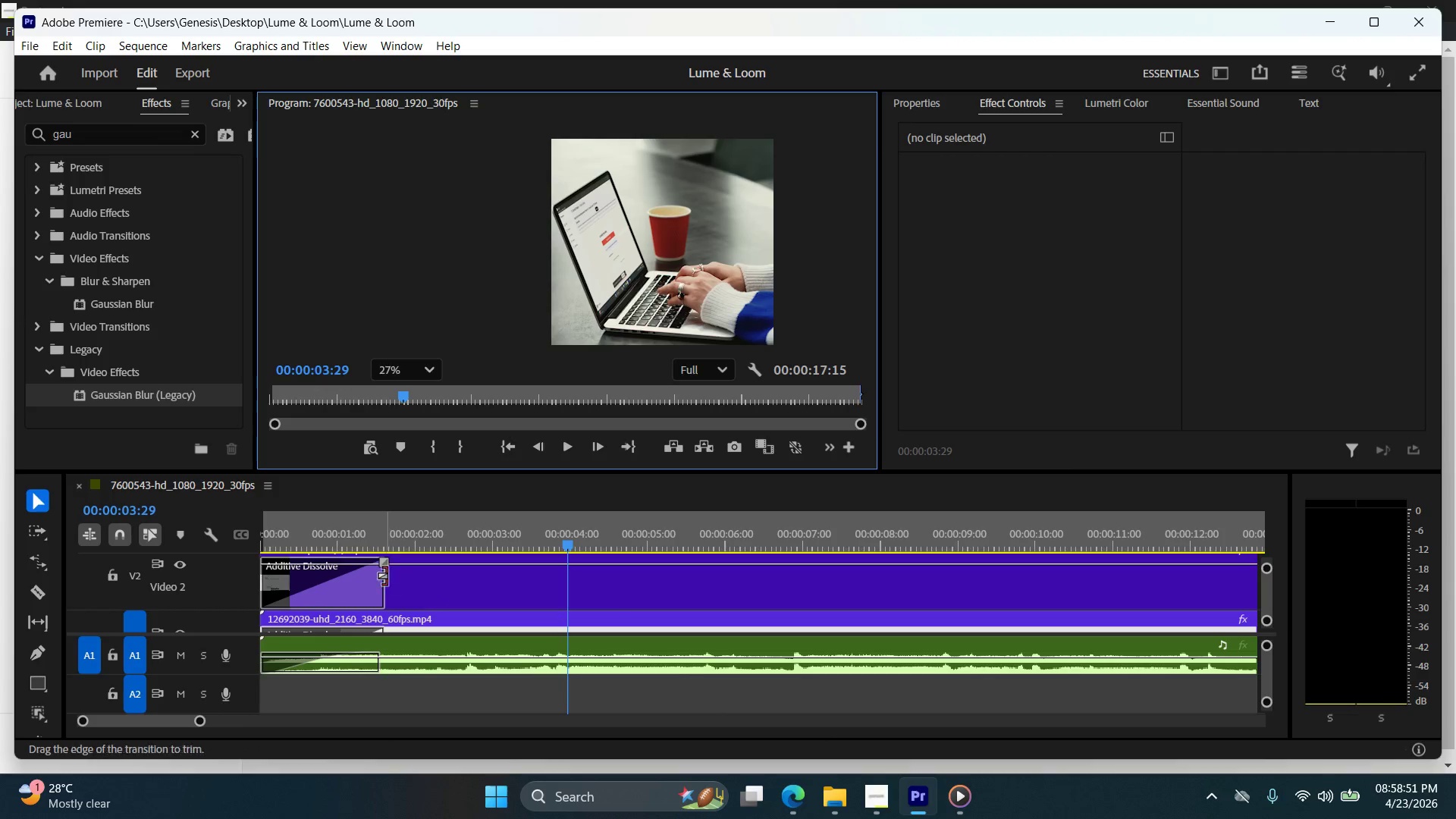 
left_click_drag(start_coordinate=[570, 542], to_coordinate=[264, 564])
 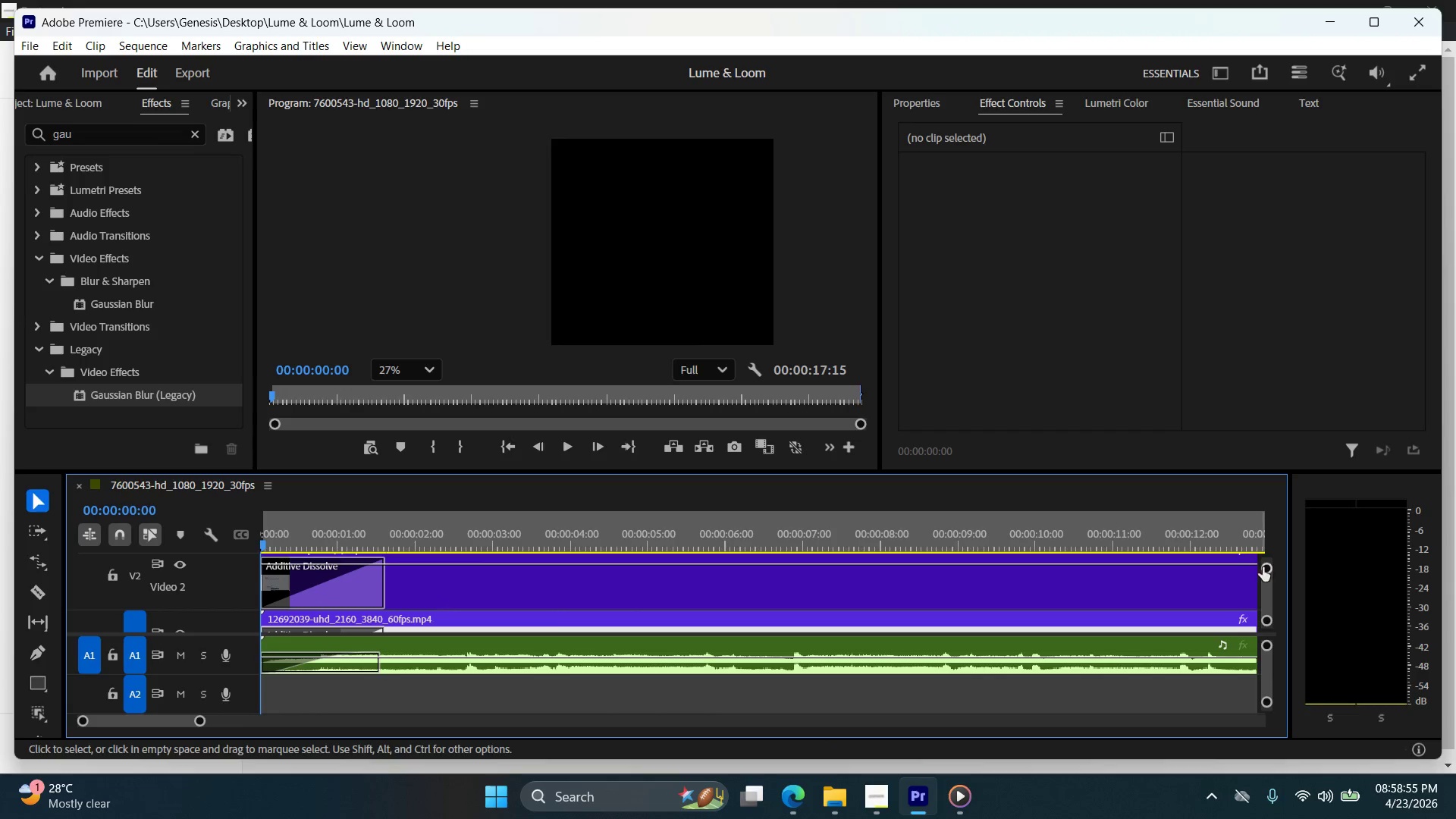 
left_click_drag(start_coordinate=[1266, 573], to_coordinate=[1271, 563])
 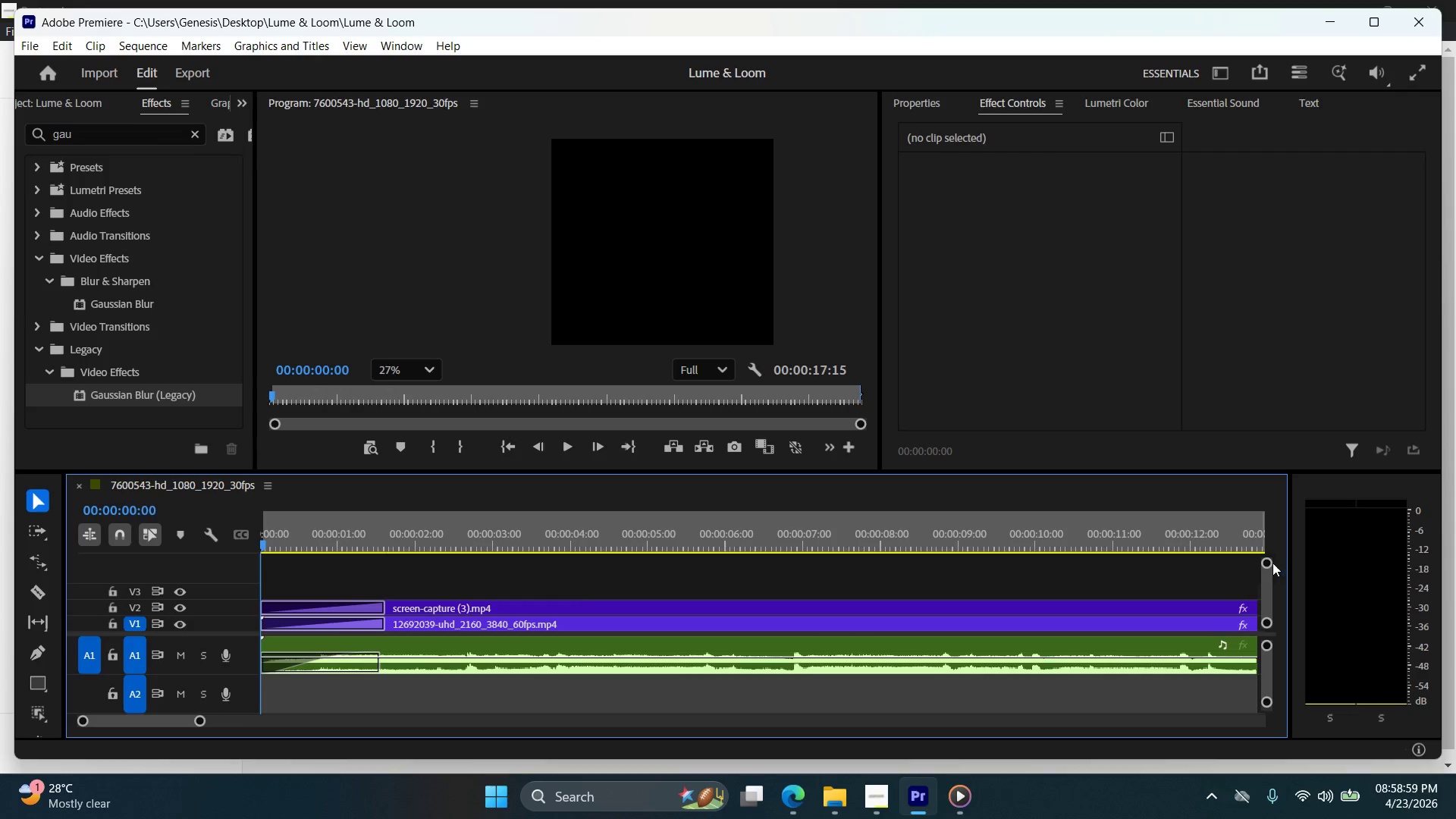 
left_click_drag(start_coordinate=[1270, 563], to_coordinate=[1269, 566])
 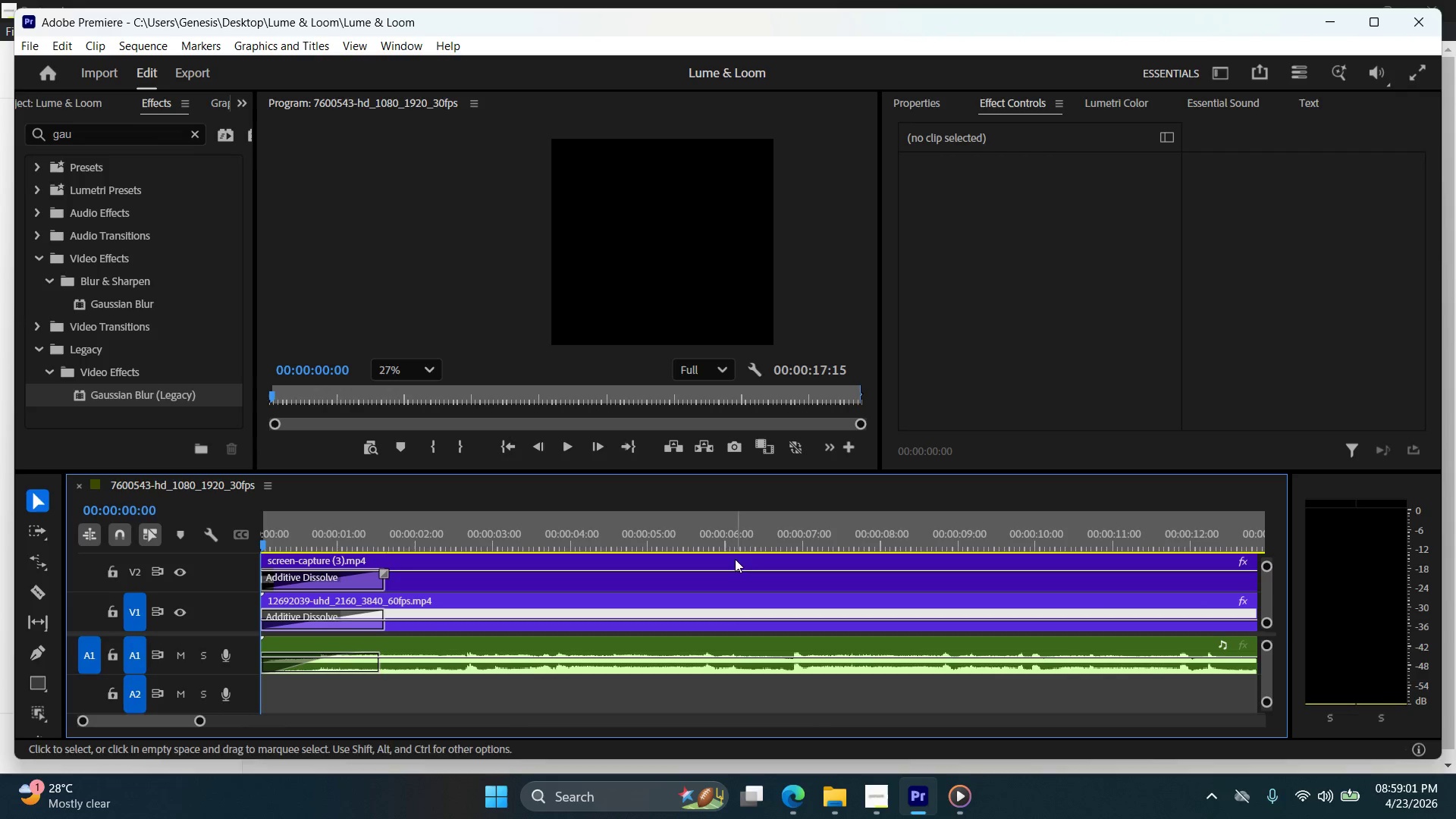 
left_click([746, 545])
 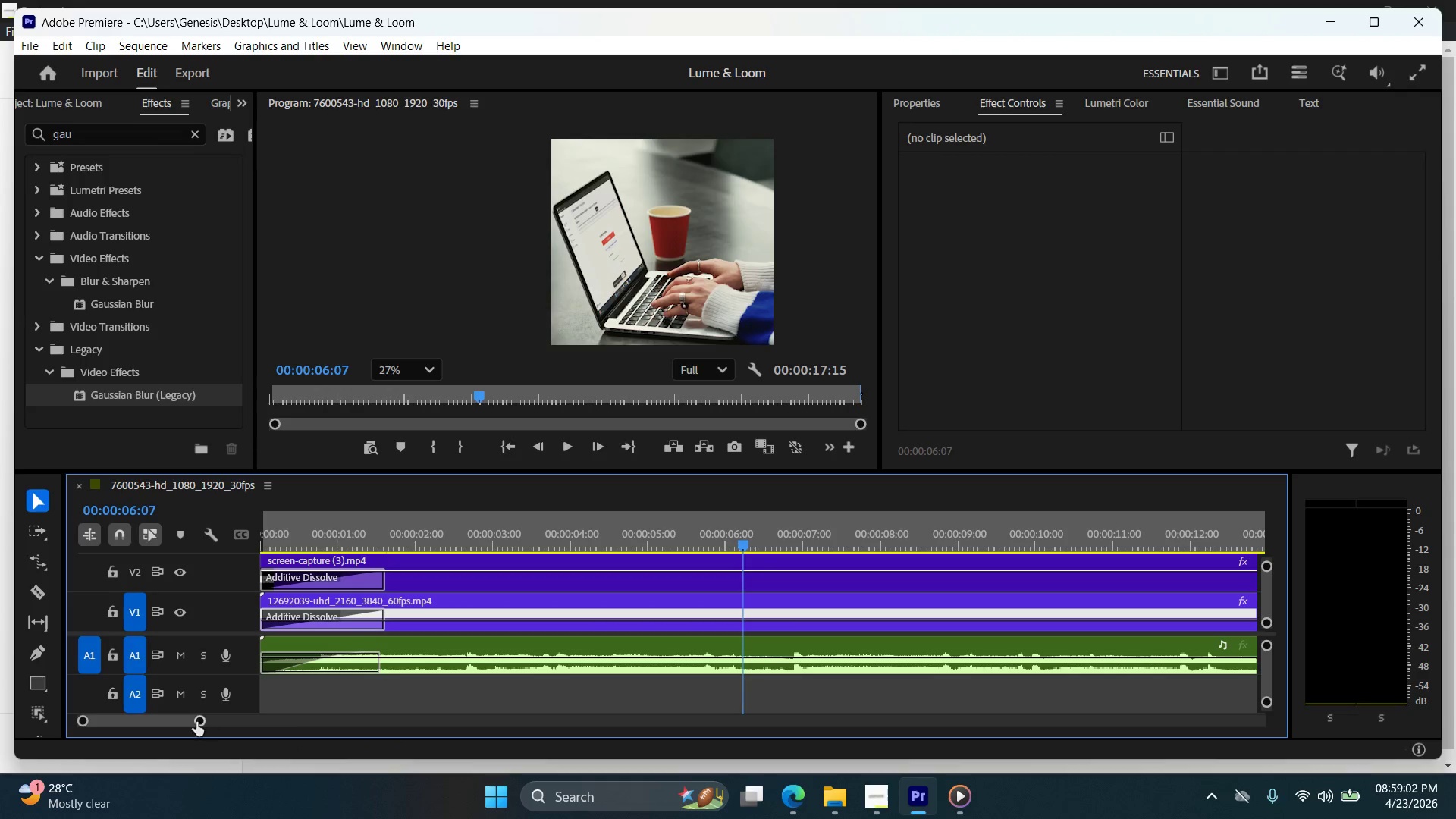 
left_click_drag(start_coordinate=[197, 721], to_coordinate=[223, 721])
 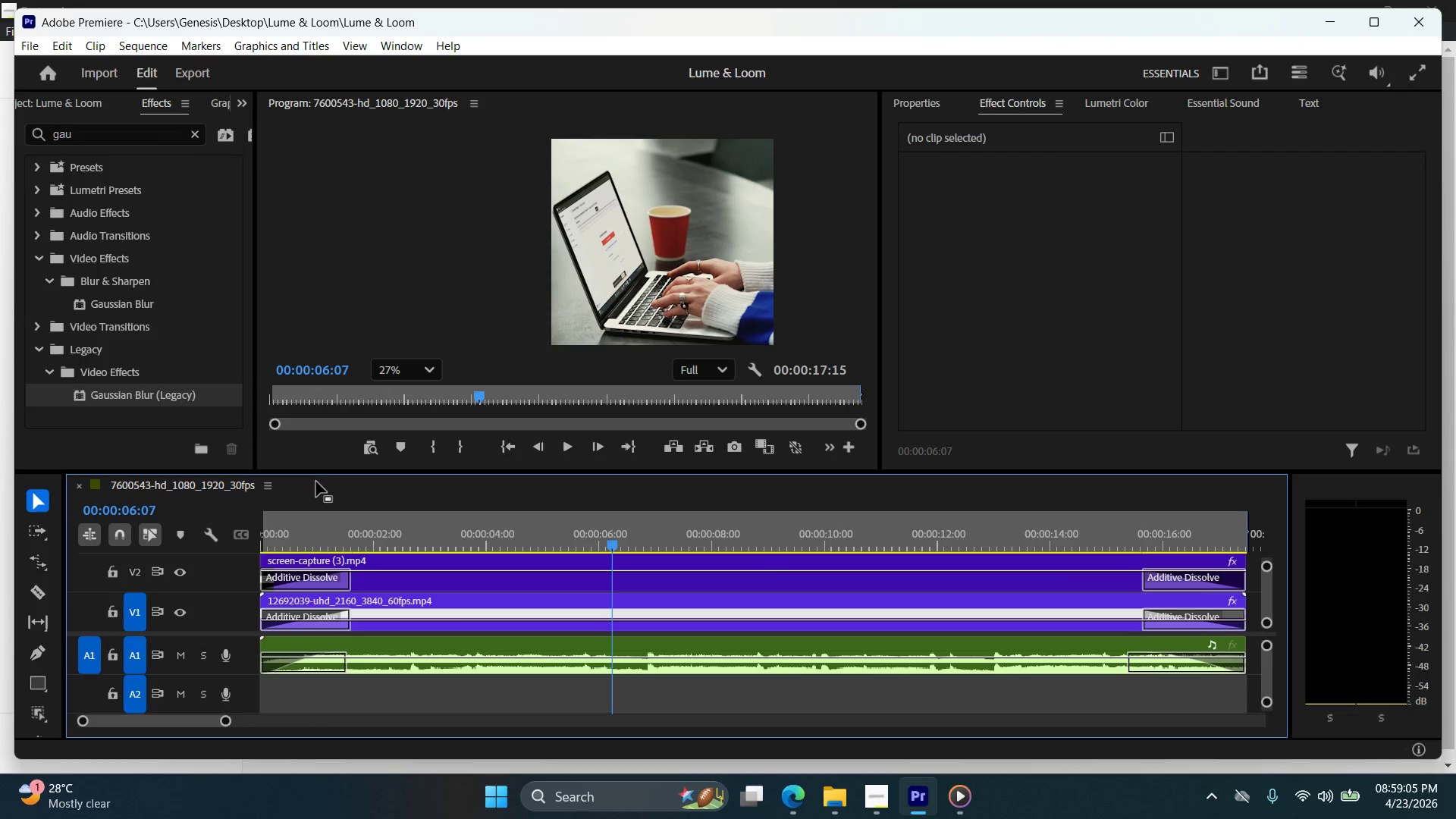 
left_click([319, 485])
 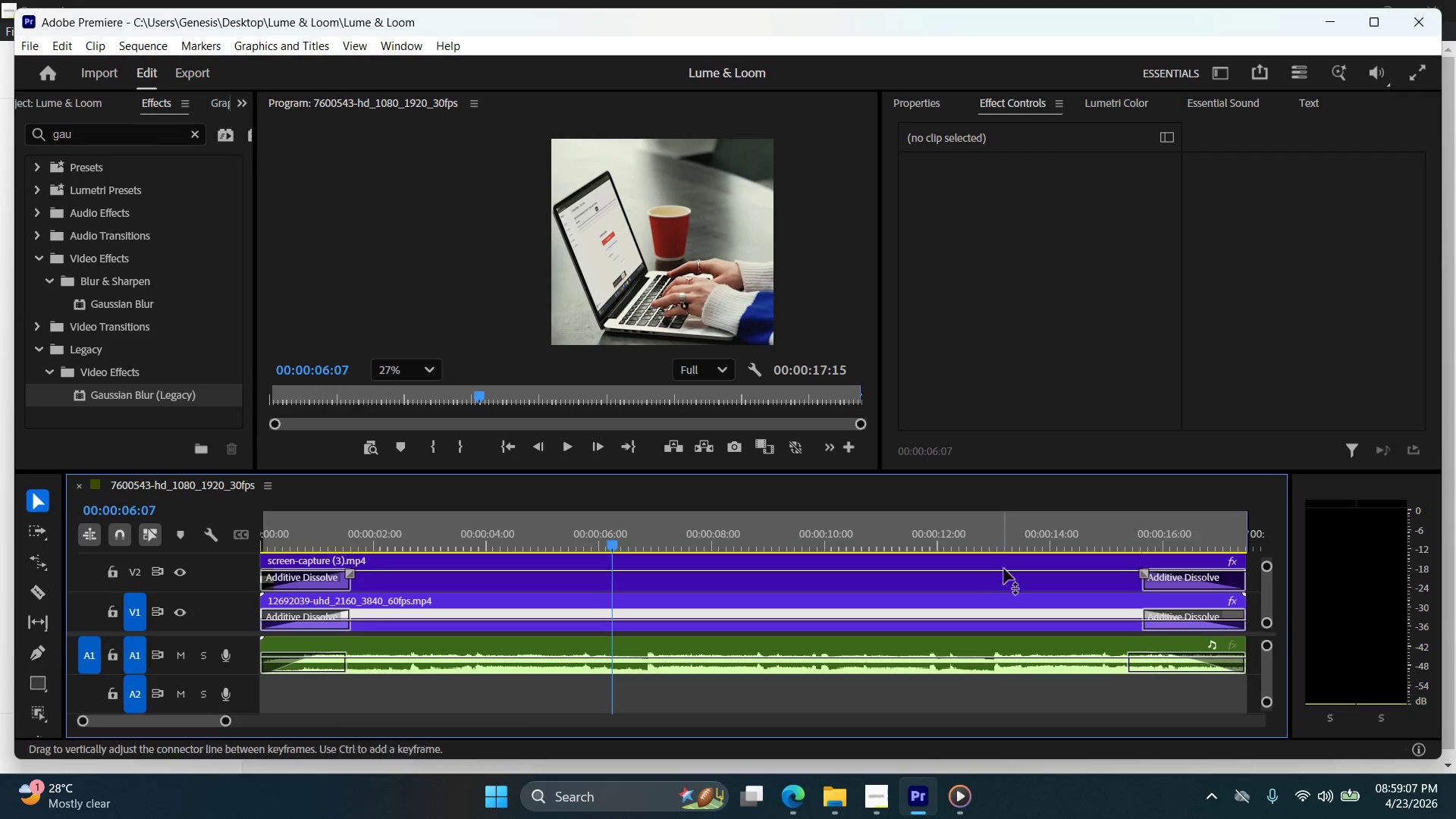 
left_click([1153, 361])
 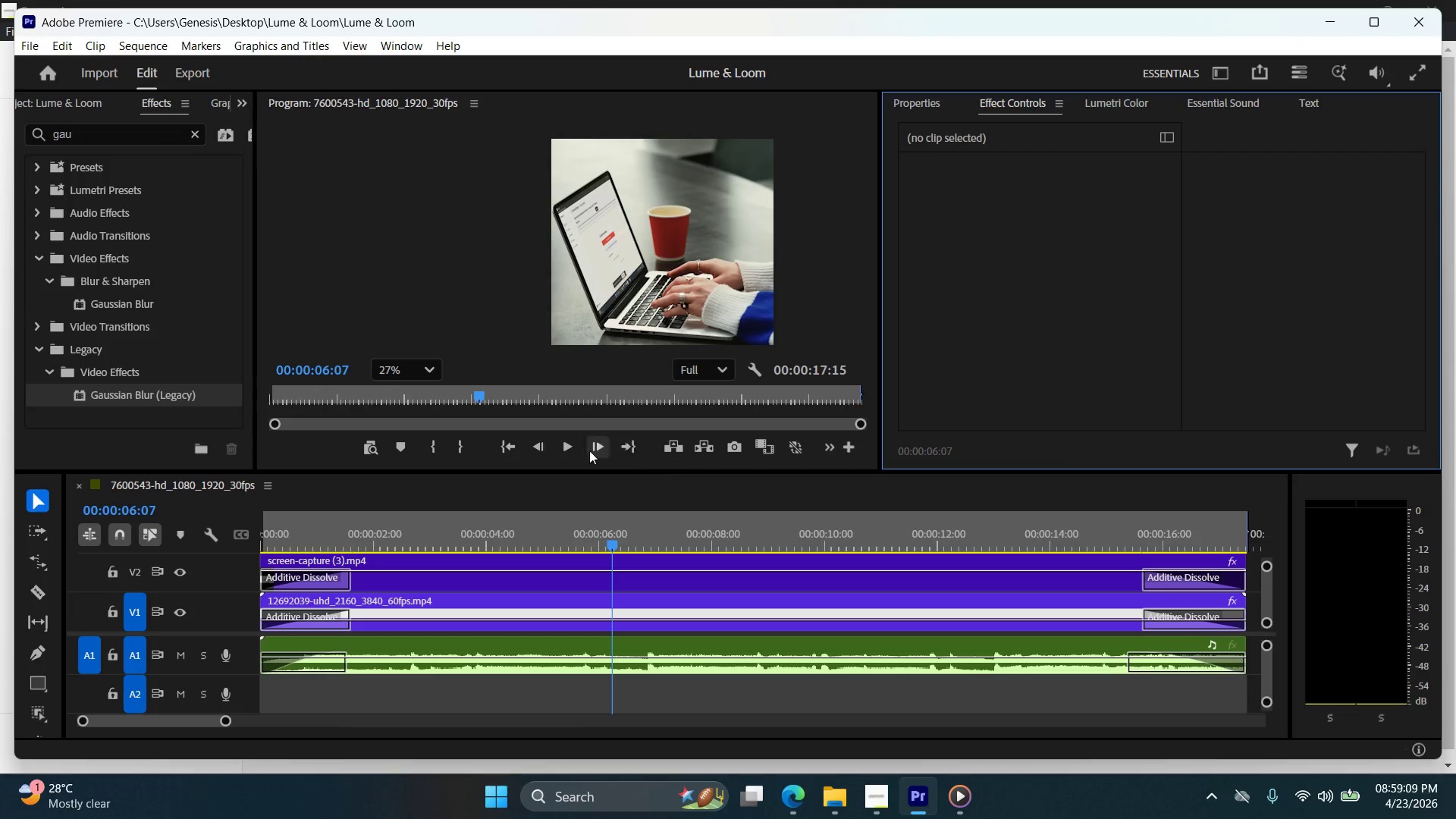 
left_click([504, 443])
 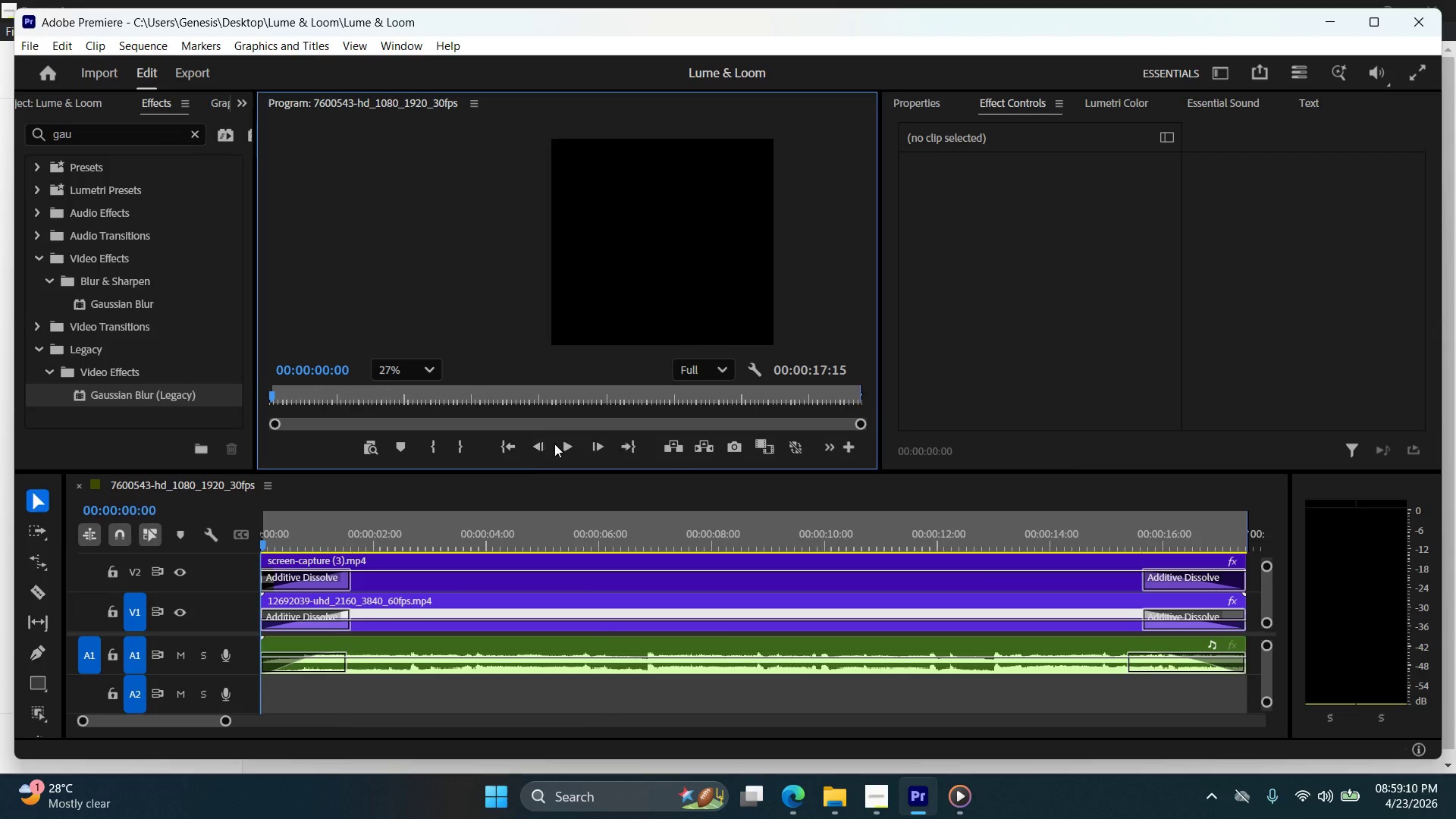 
left_click([562, 444])
 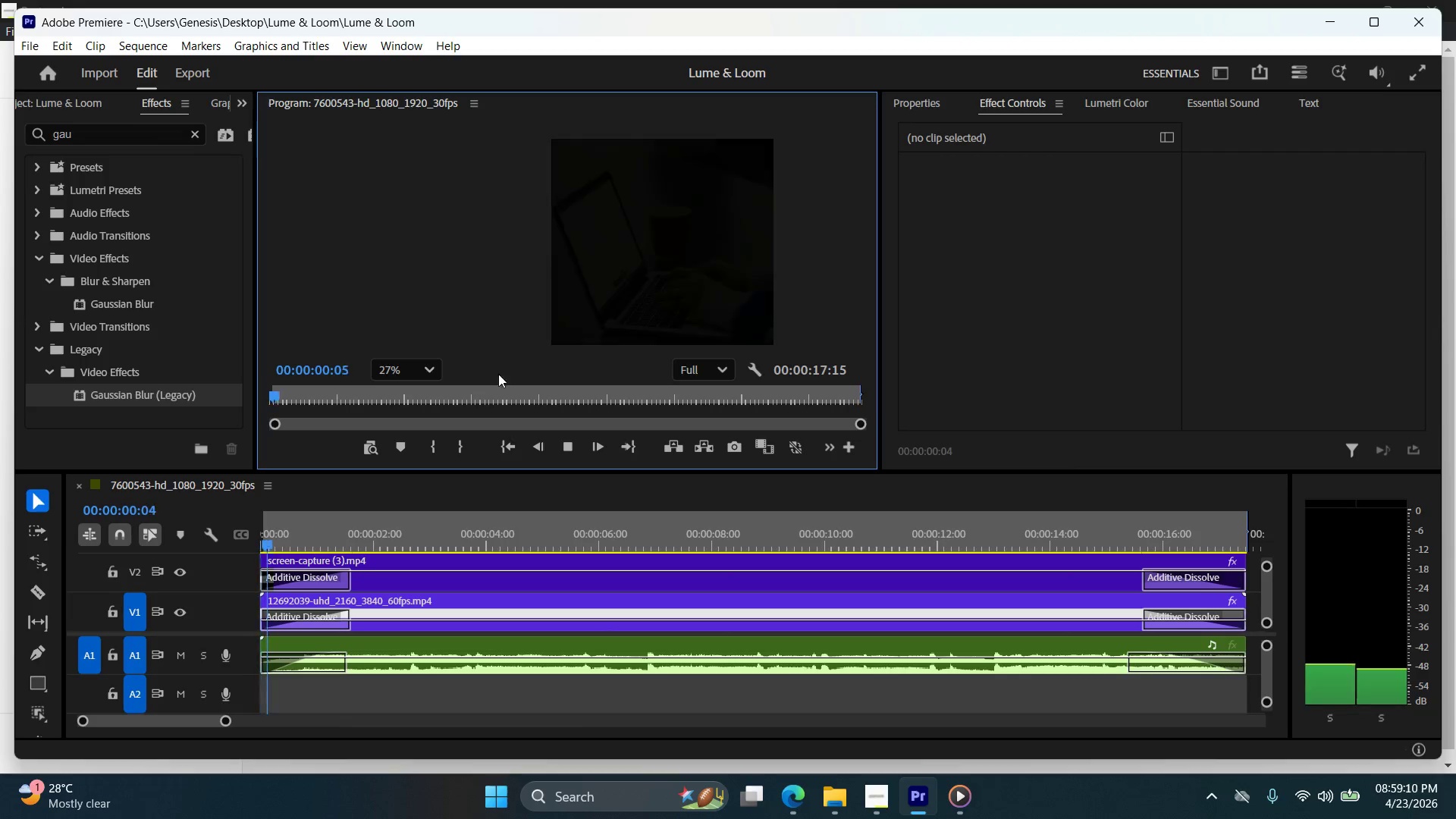 
left_click([497, 392])
 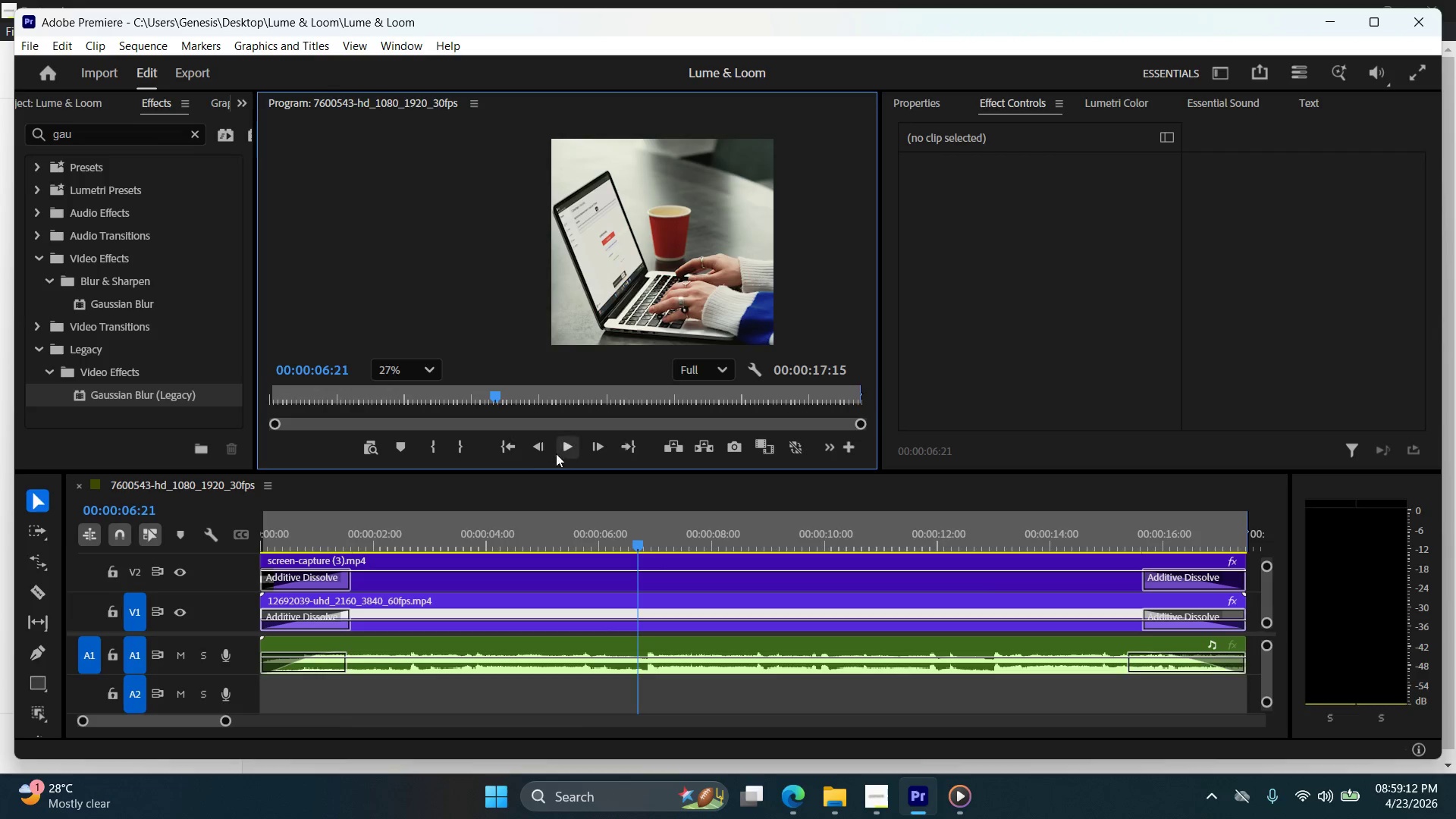 
left_click([512, 441])
 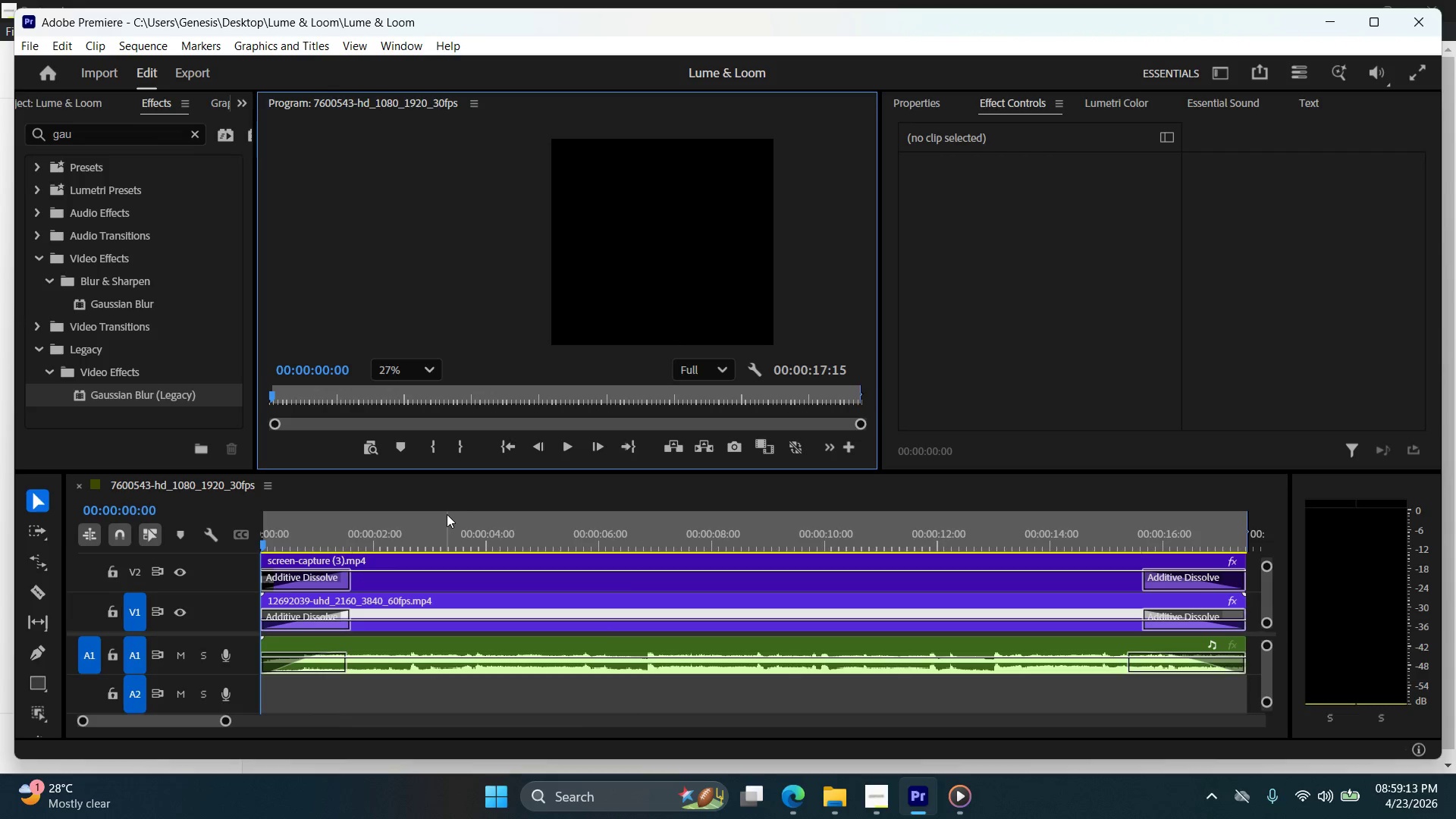 
key(Meta+Shift+S)
 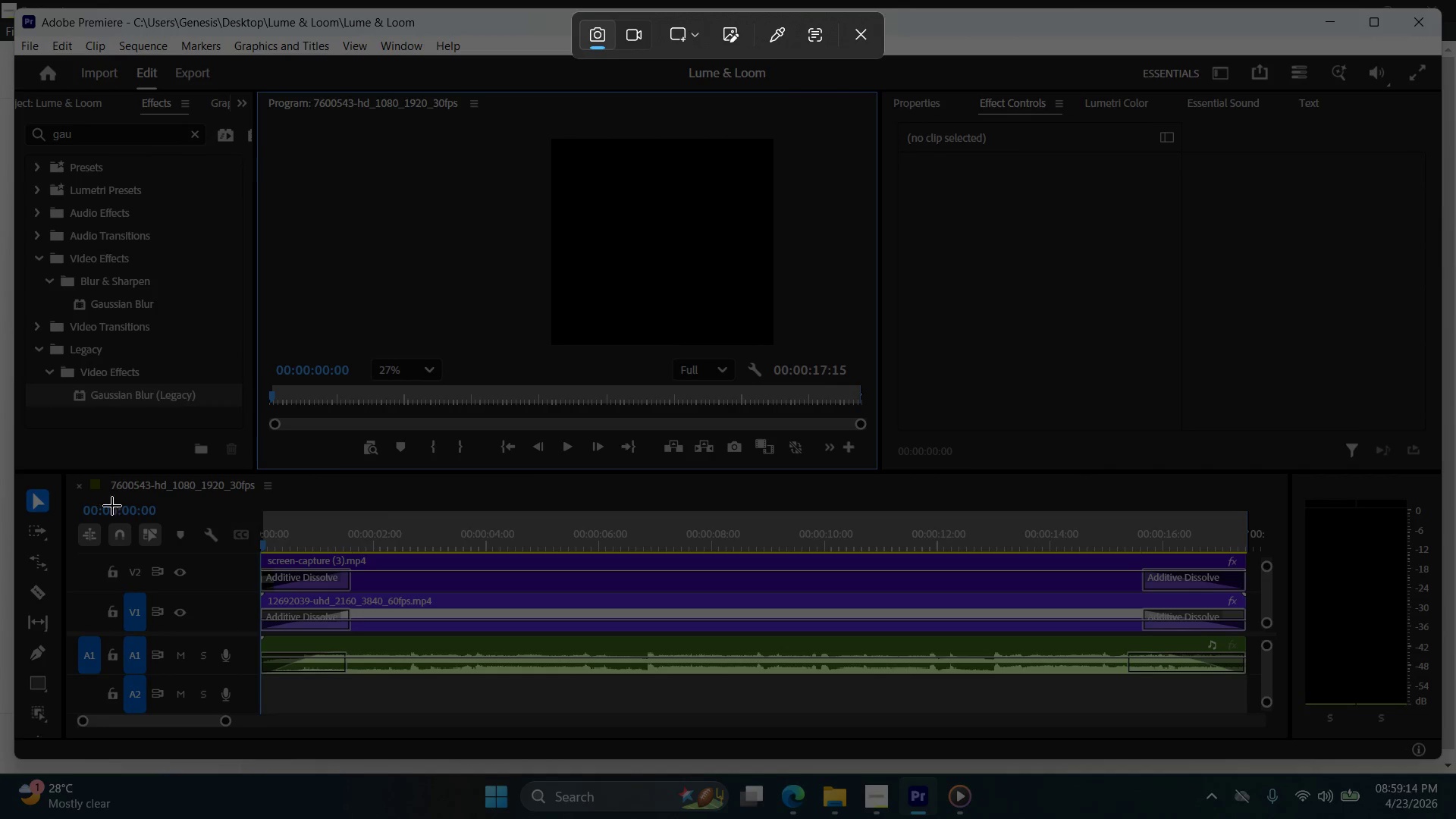 
left_click_drag(start_coordinate=[13, 488], to_coordinate=[1282, 749])
 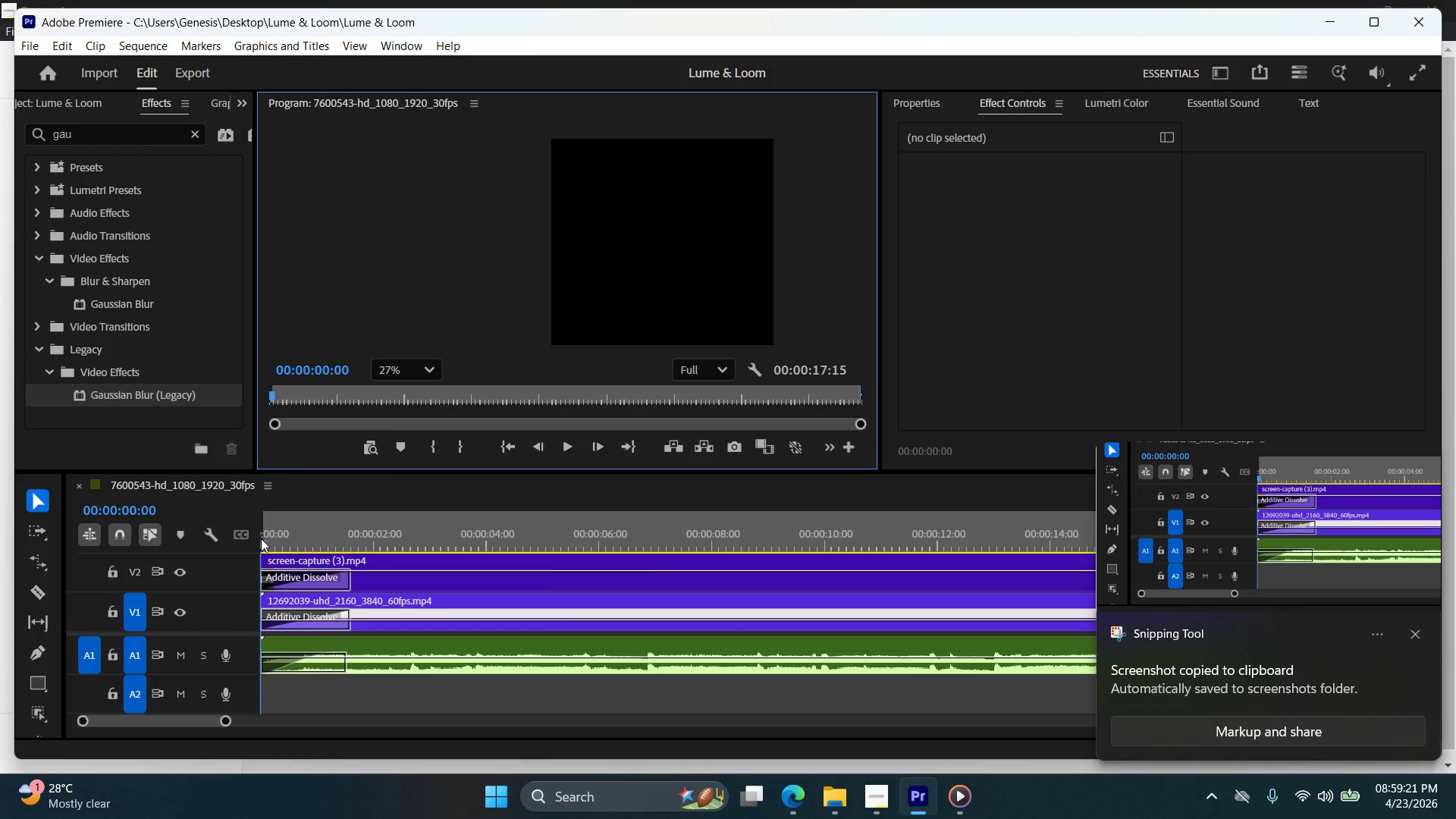 
left_click_drag(start_coordinate=[262, 543], to_coordinate=[424, 551])
 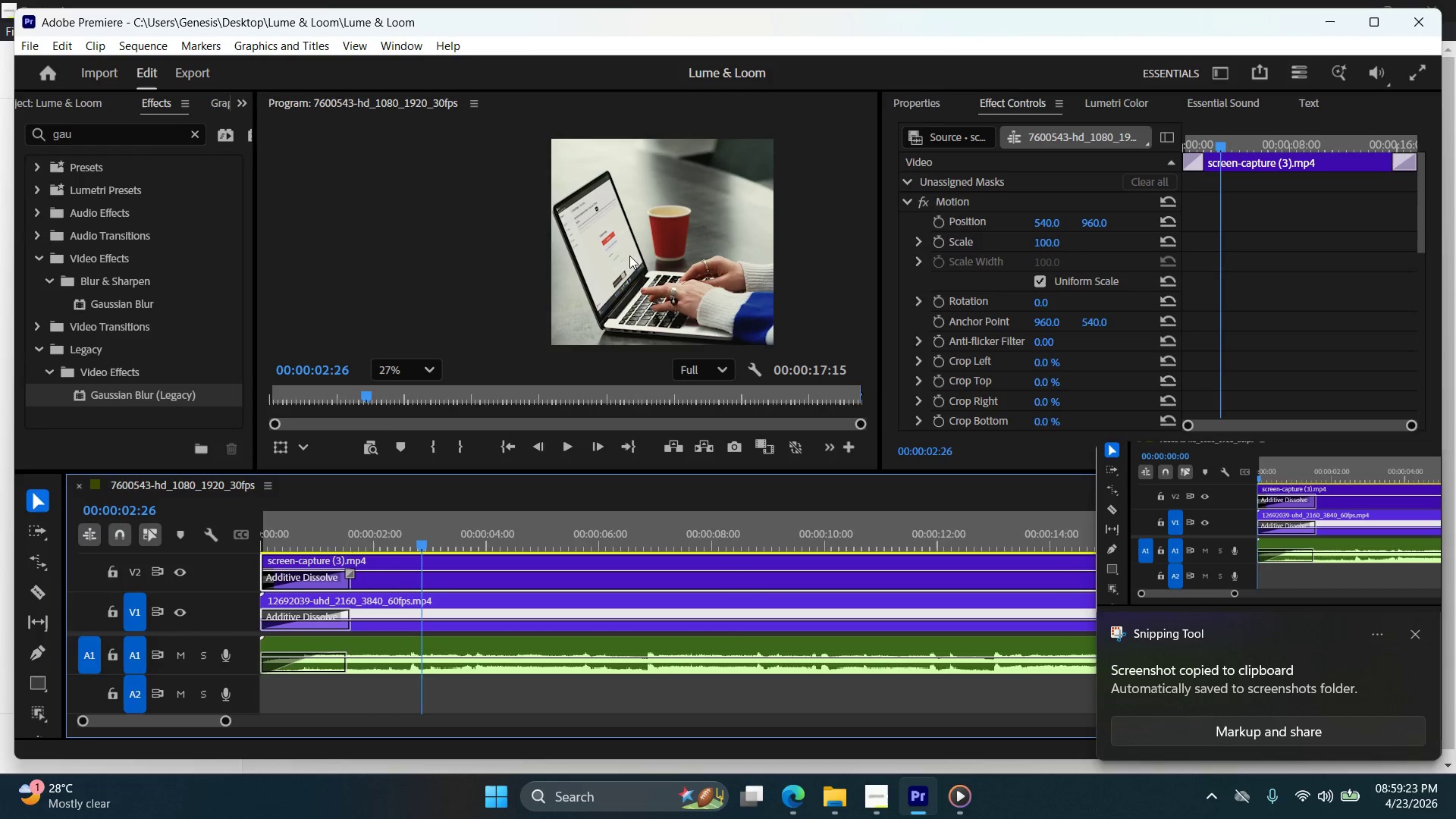 
key(Alt+AltLeft)
 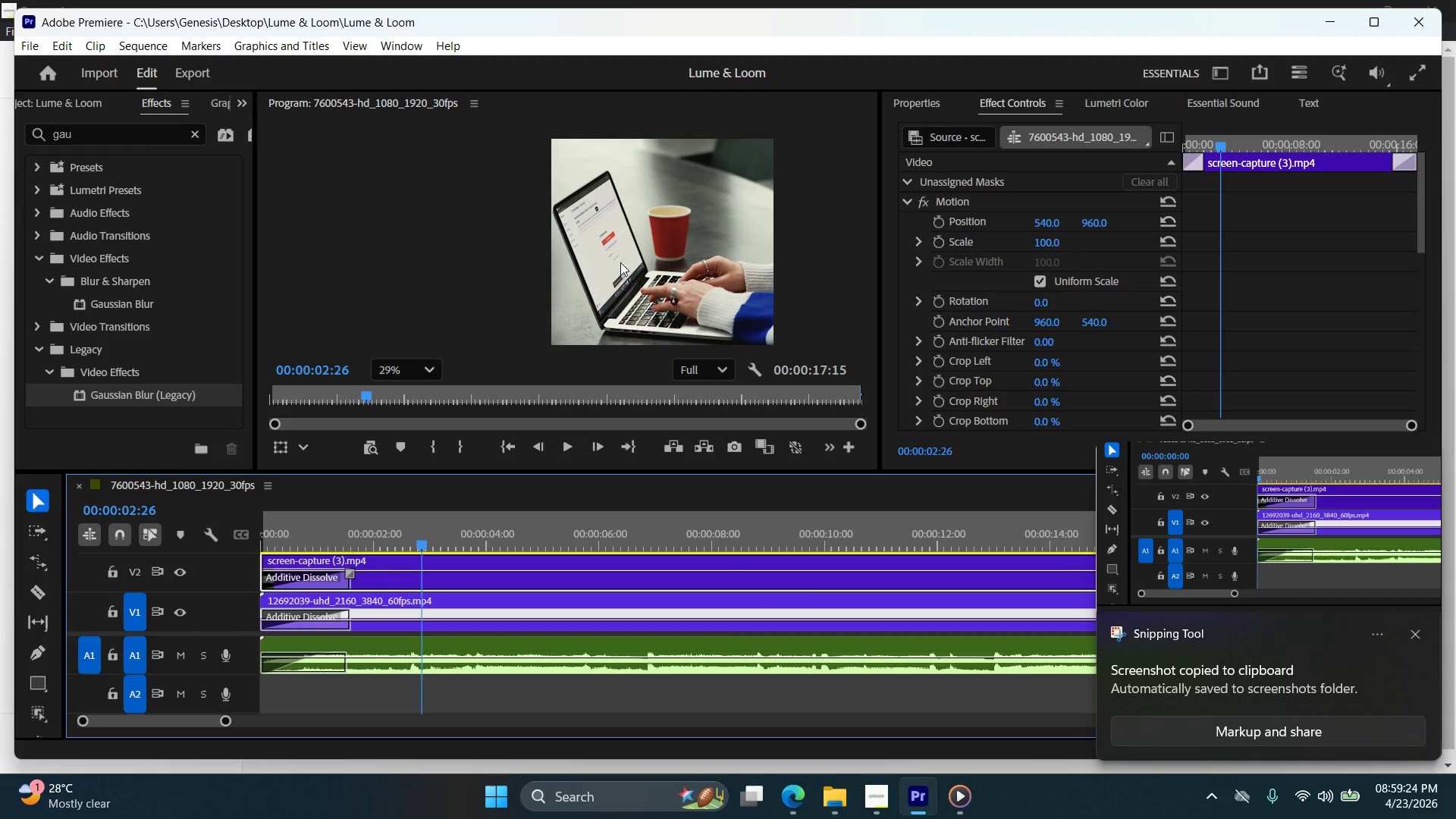 
scroll: coordinate [618, 252], scroll_direction: up, amount: 4.0
 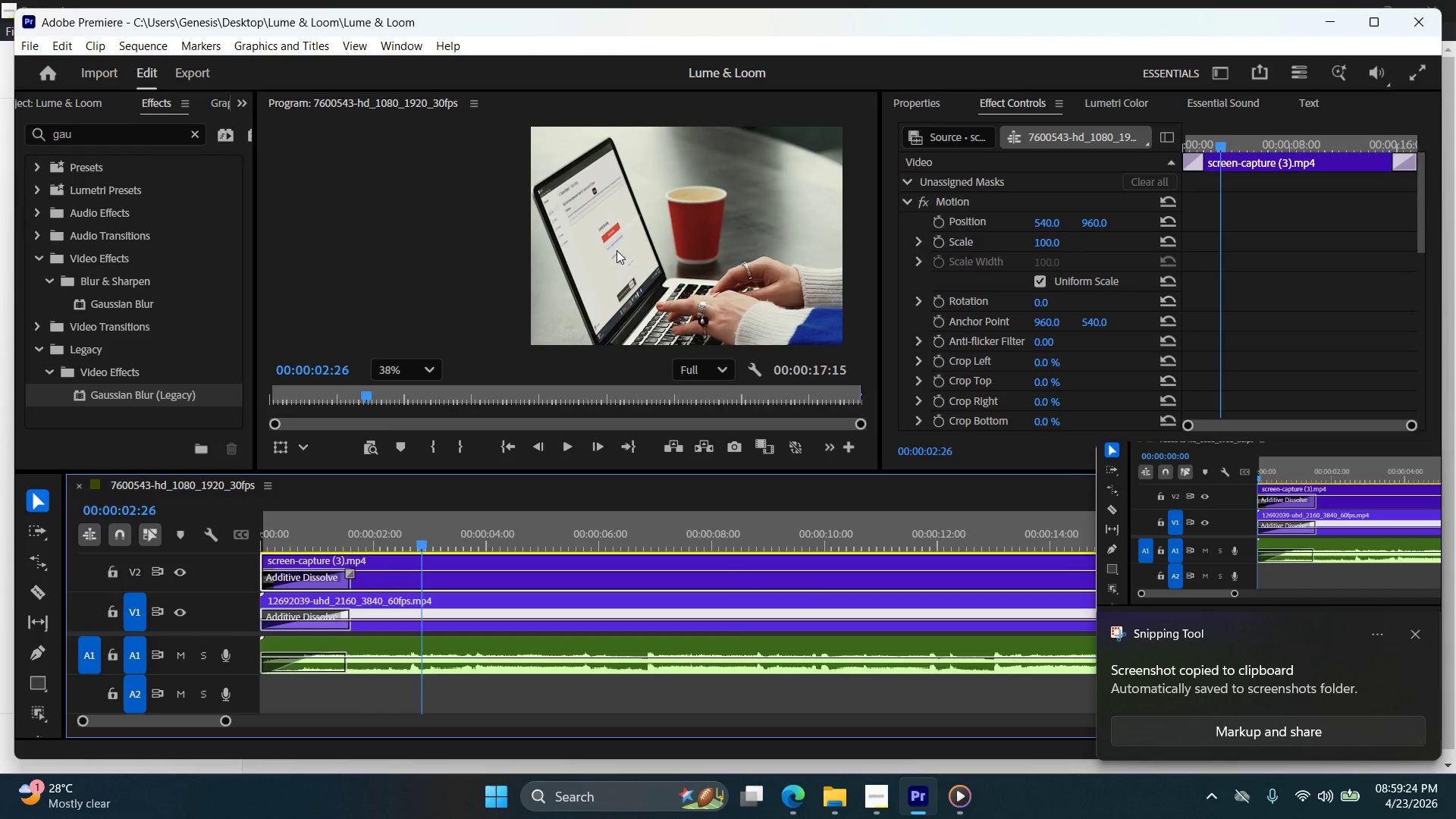 
hold_key(key=AltLeft, duration=1.23)
scroll: coordinate [598, 272], scroll_direction: down, amount: 9.0
 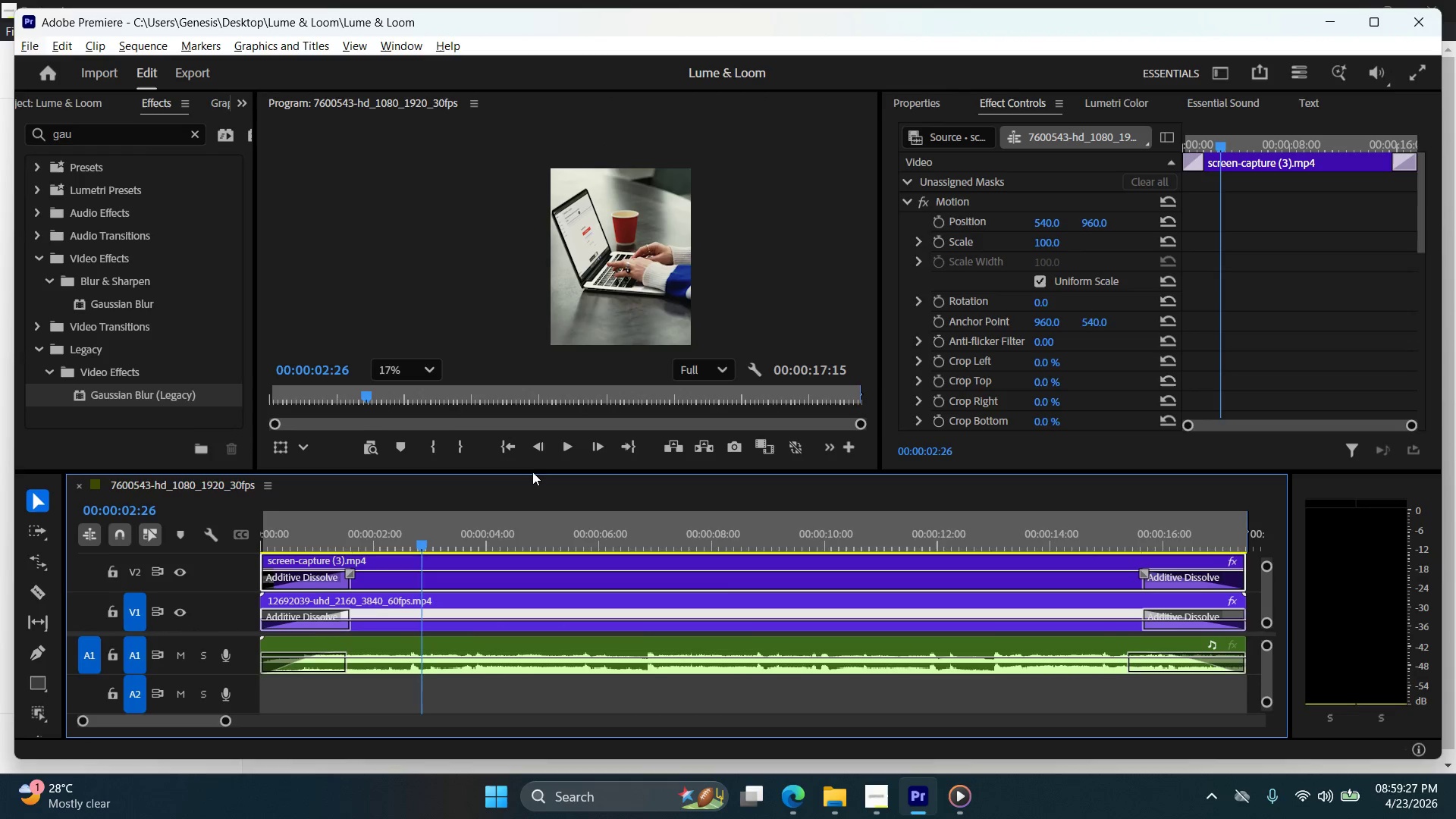 
left_click_drag(start_coordinate=[541, 473], to_coordinate=[542, 576])
 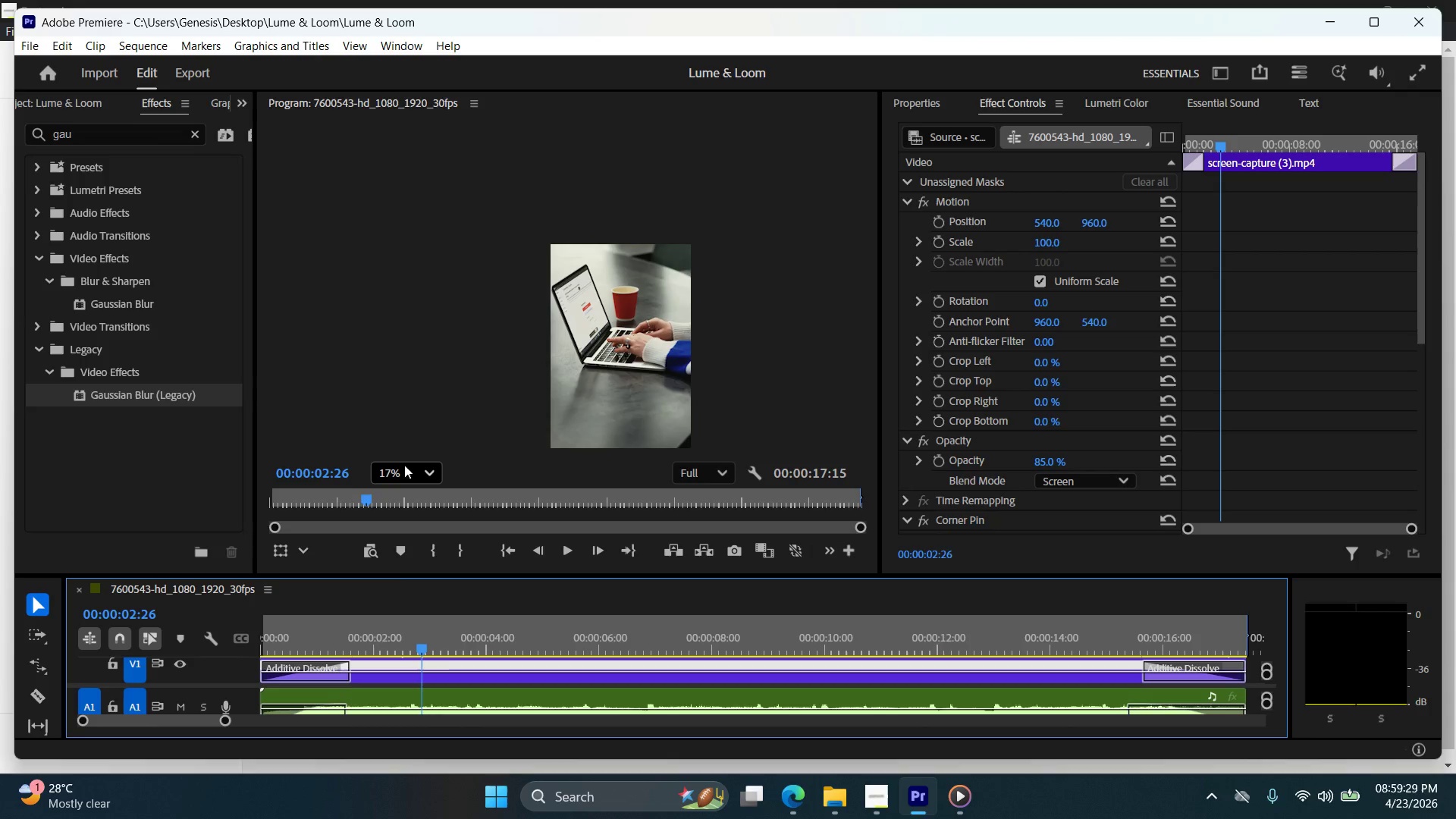 
left_click([410, 473])
 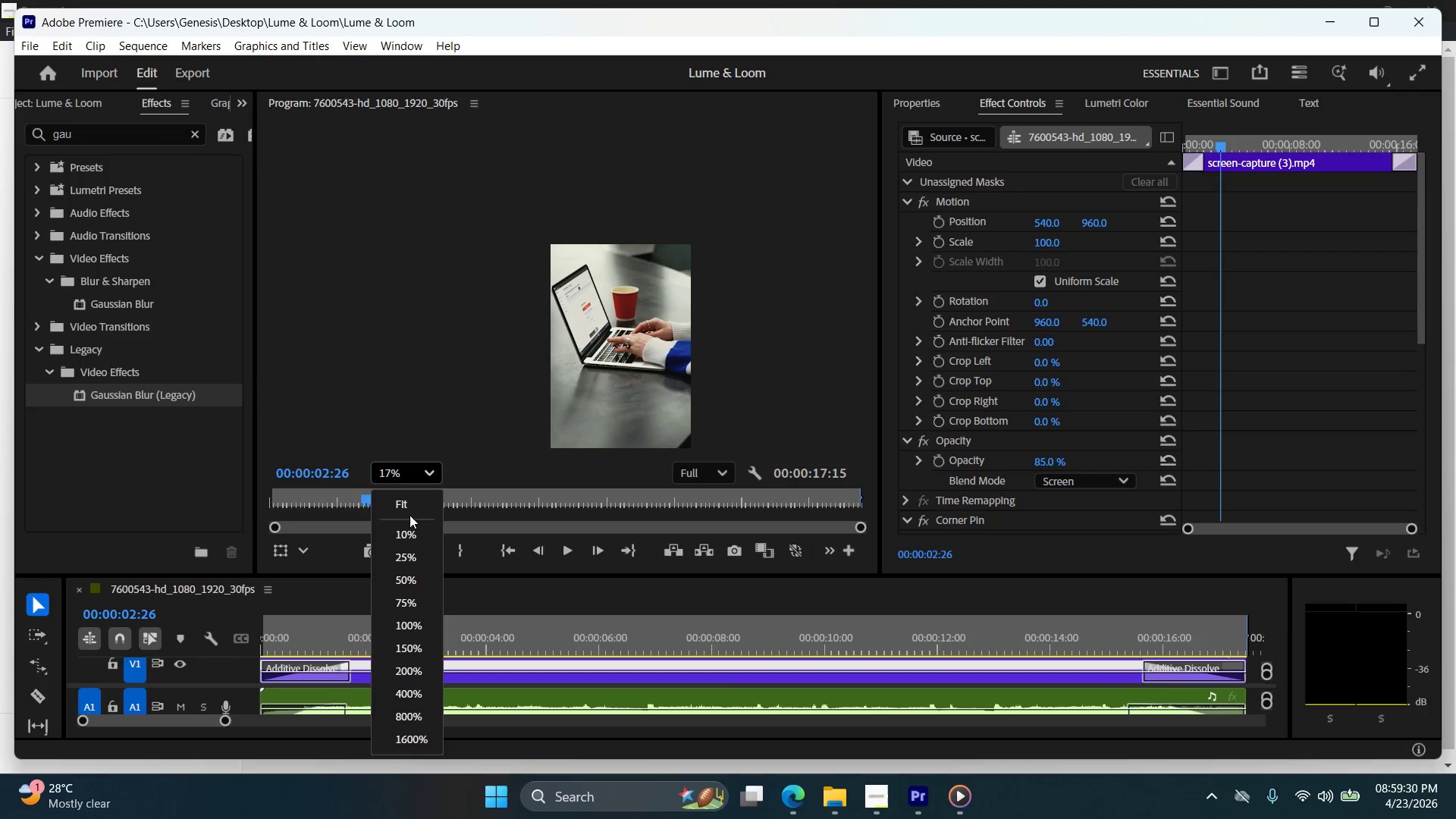 
left_click([409, 504])
 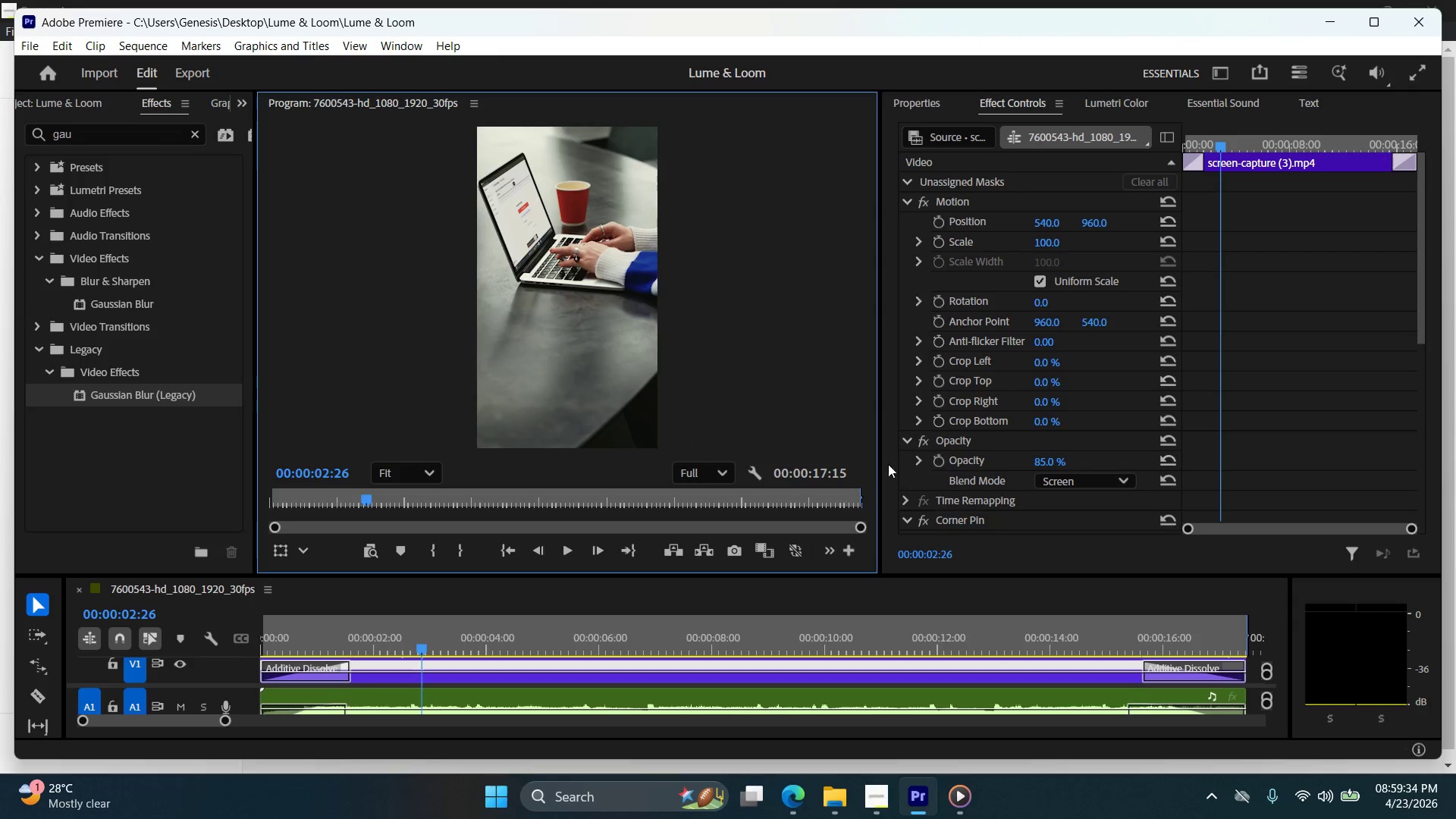 
wait(5.12)
 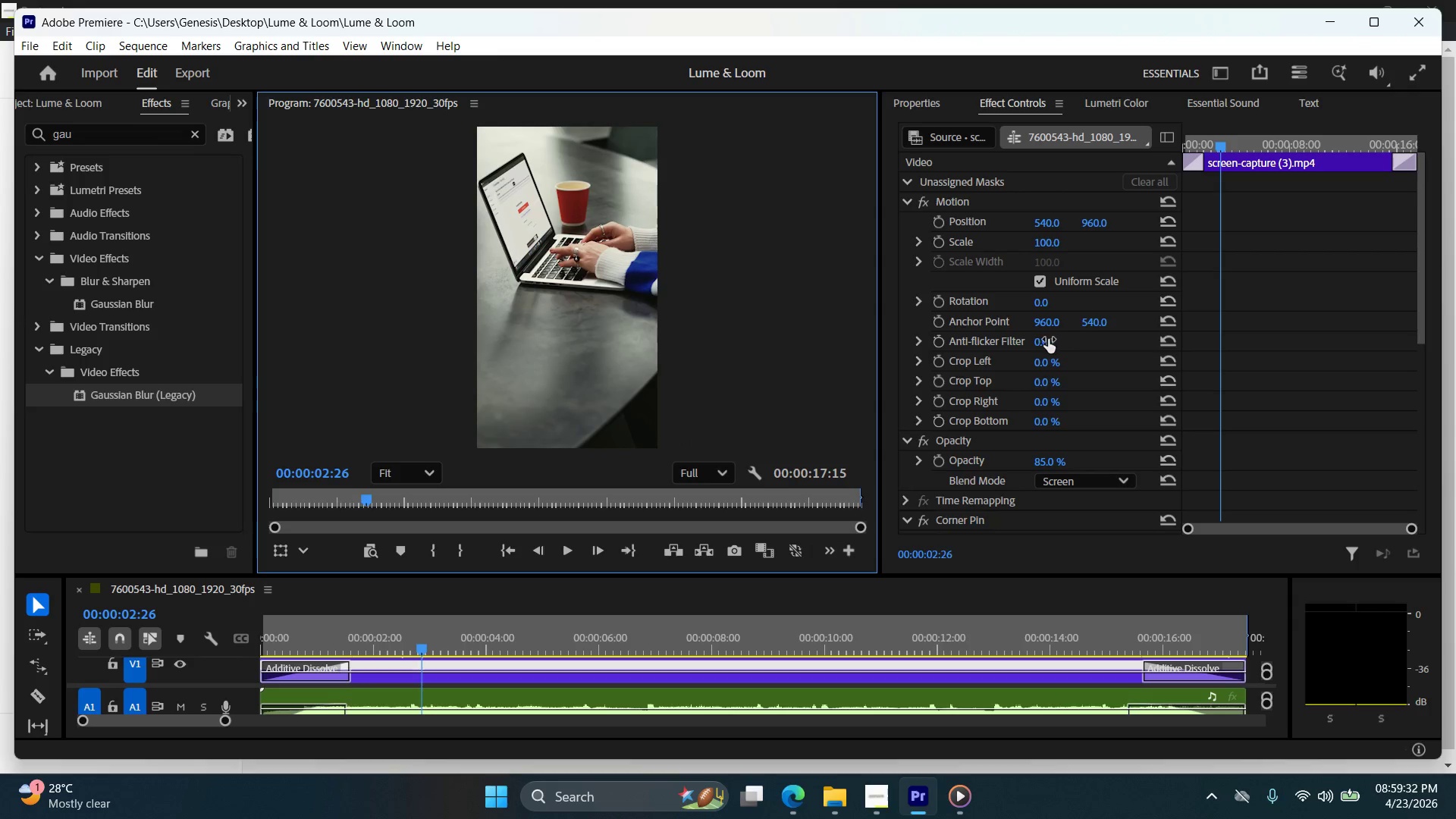 
scroll: coordinate [973, 469], scroll_direction: down, amount: 4.0
 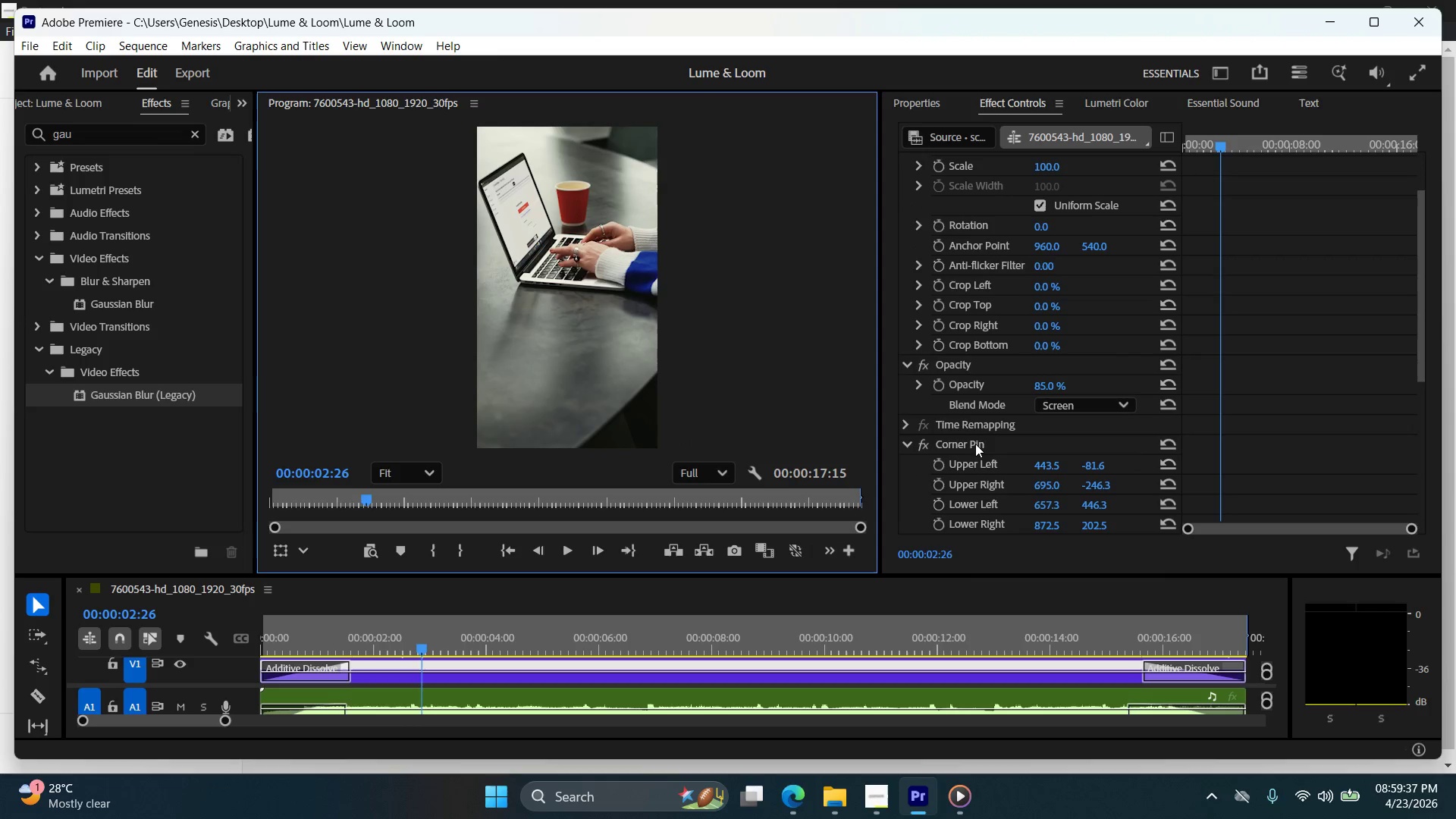 
left_click([975, 444])
 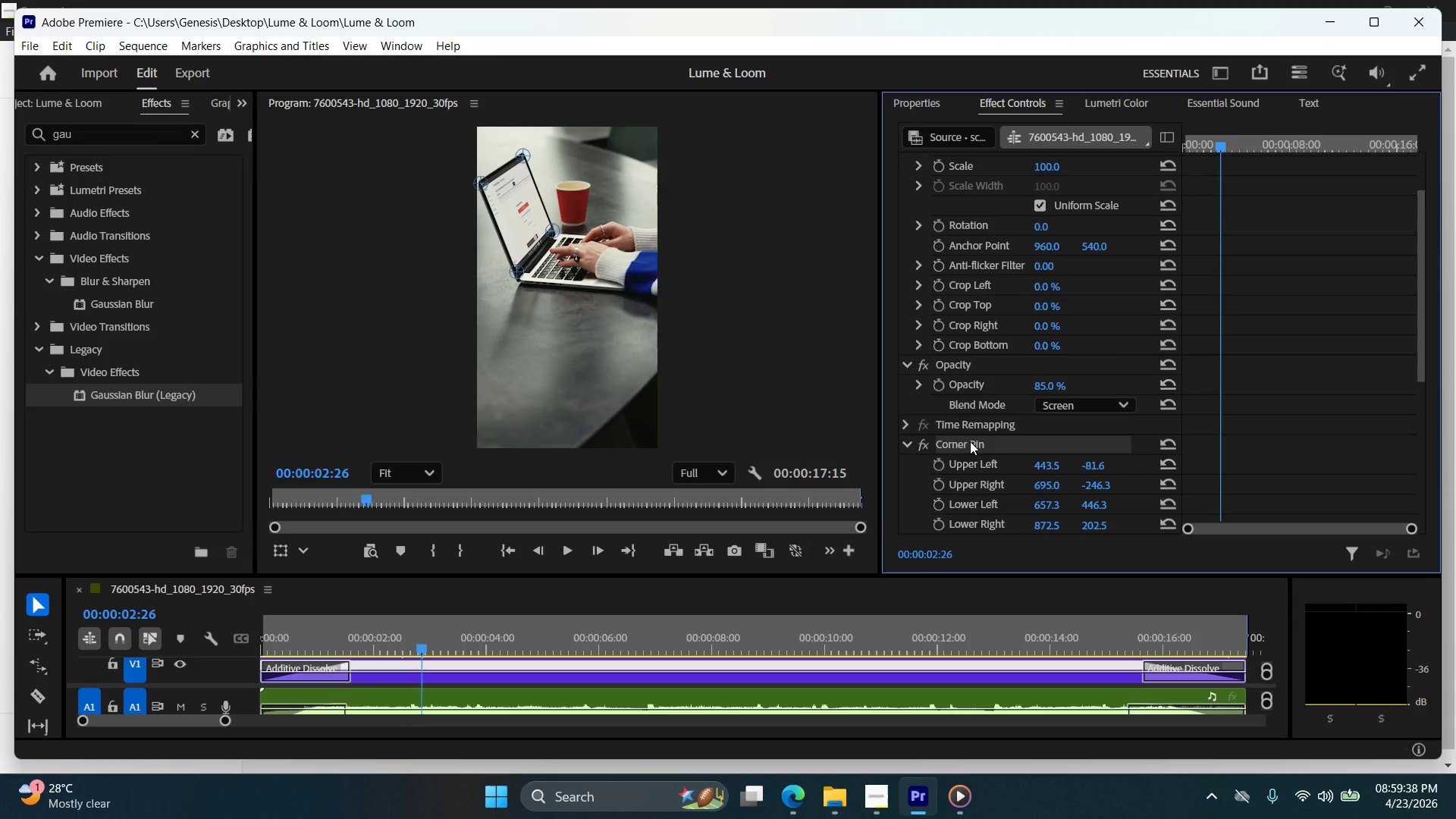 
scroll: coordinate [962, 446], scroll_direction: down, amount: 6.0
 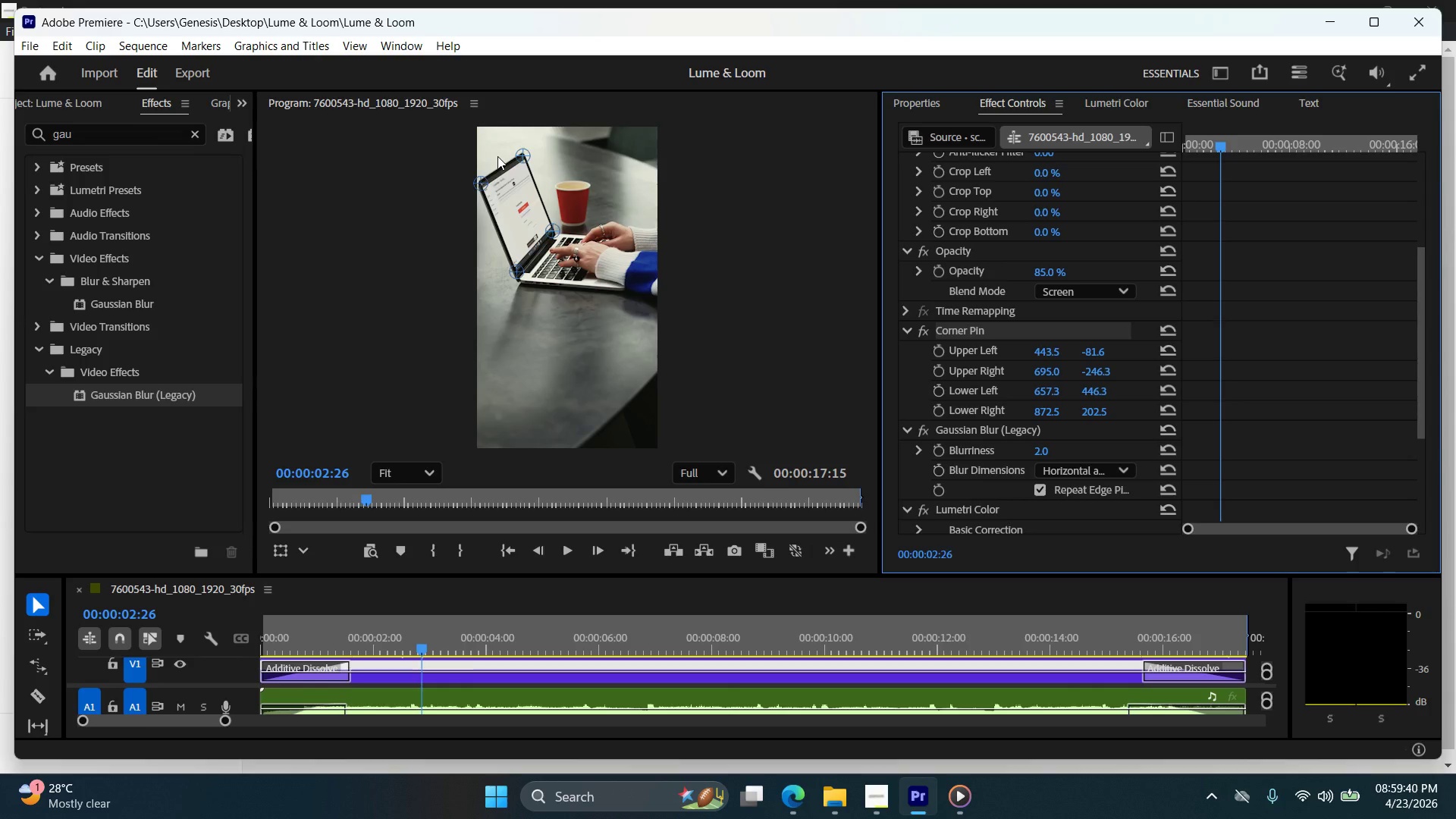 
hold_key(key=AltLeft, duration=0.44)
scroll: coordinate [487, 140], scroll_direction: up, amount: 3.0
 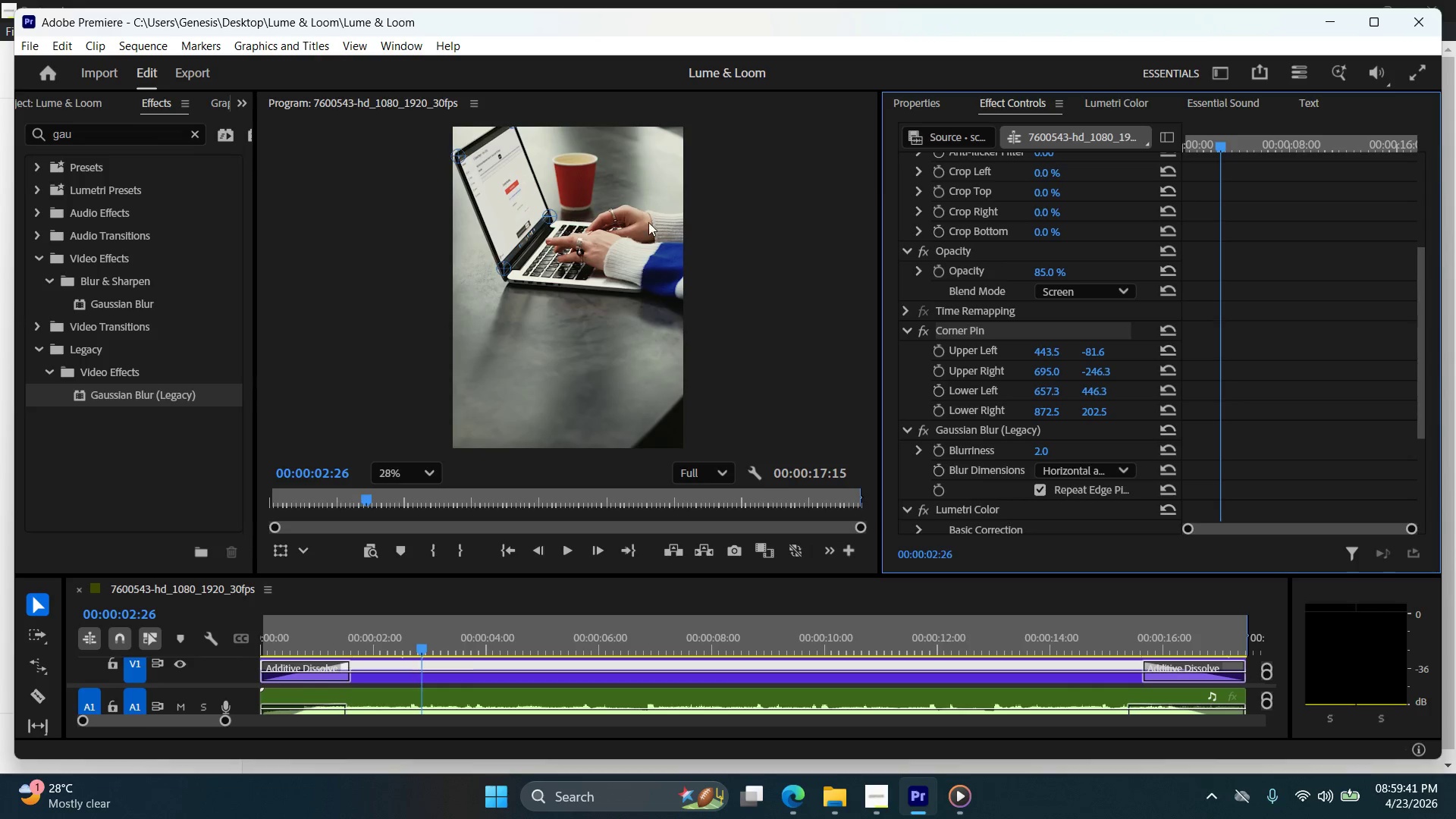 
scroll: coordinate [606, 221], scroll_direction: down, amount: 2.0
 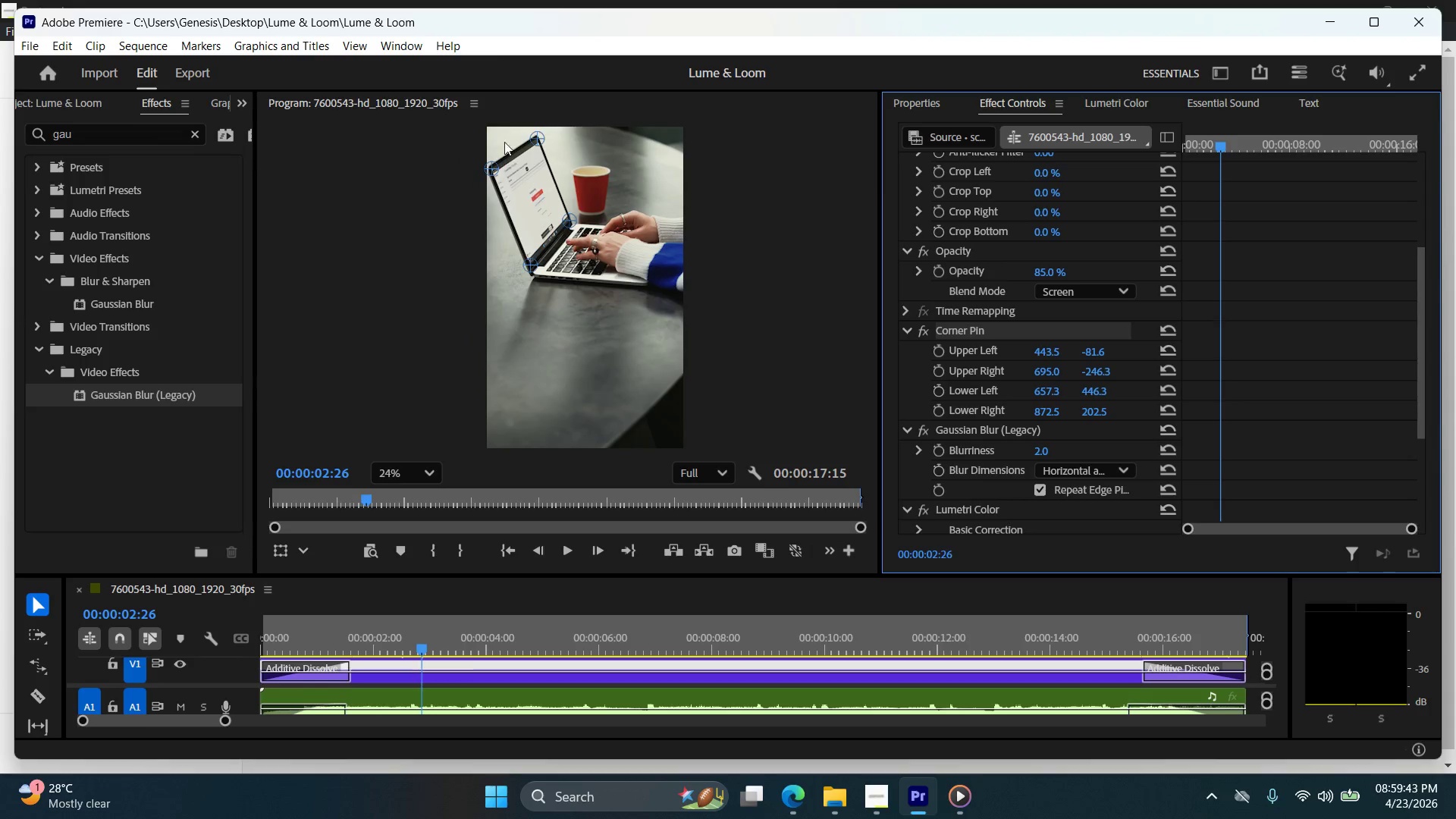 
scroll: coordinate [508, 129], scroll_direction: up, amount: 13.0
 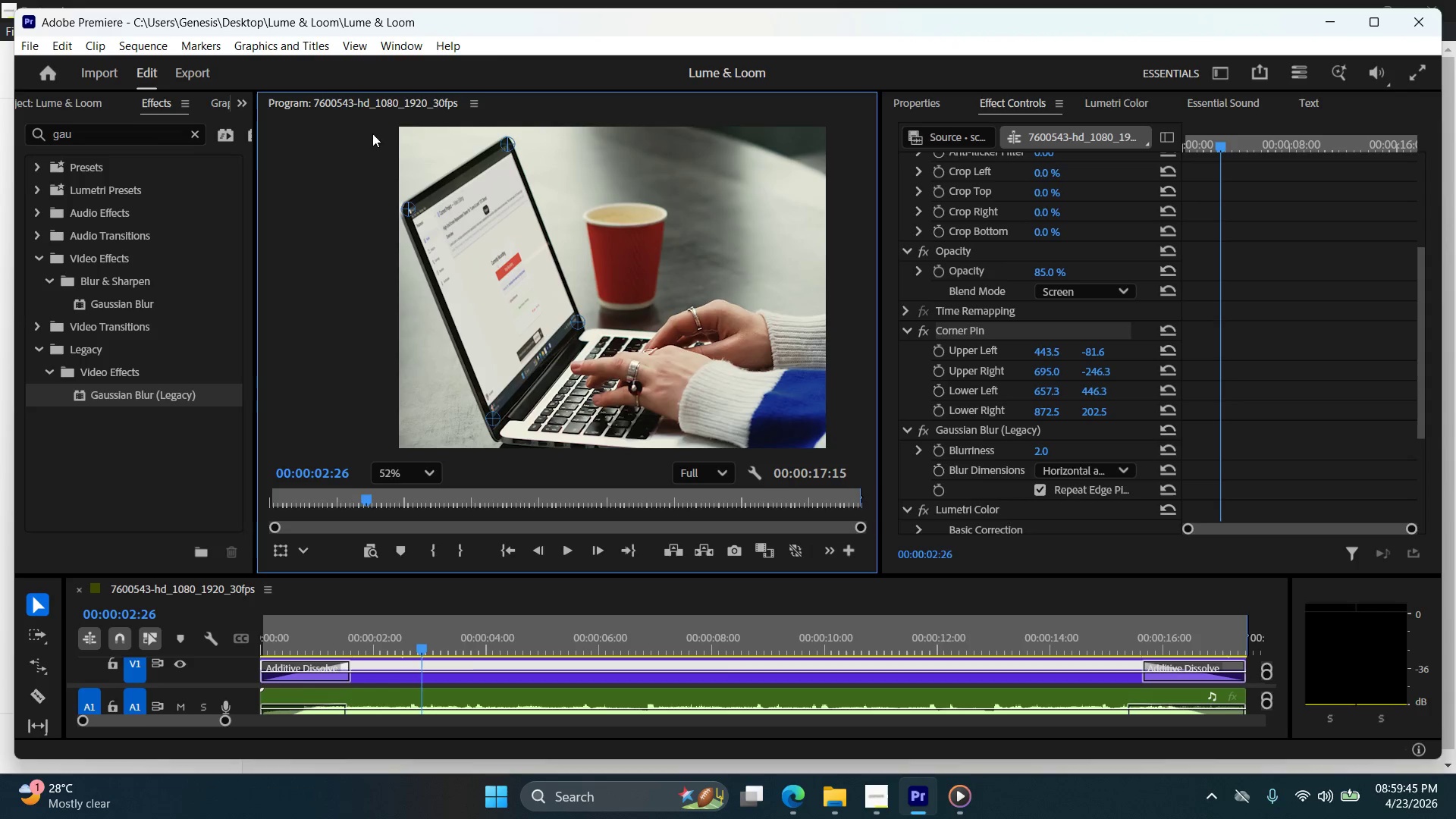 
key(Meta+Shift+S)
 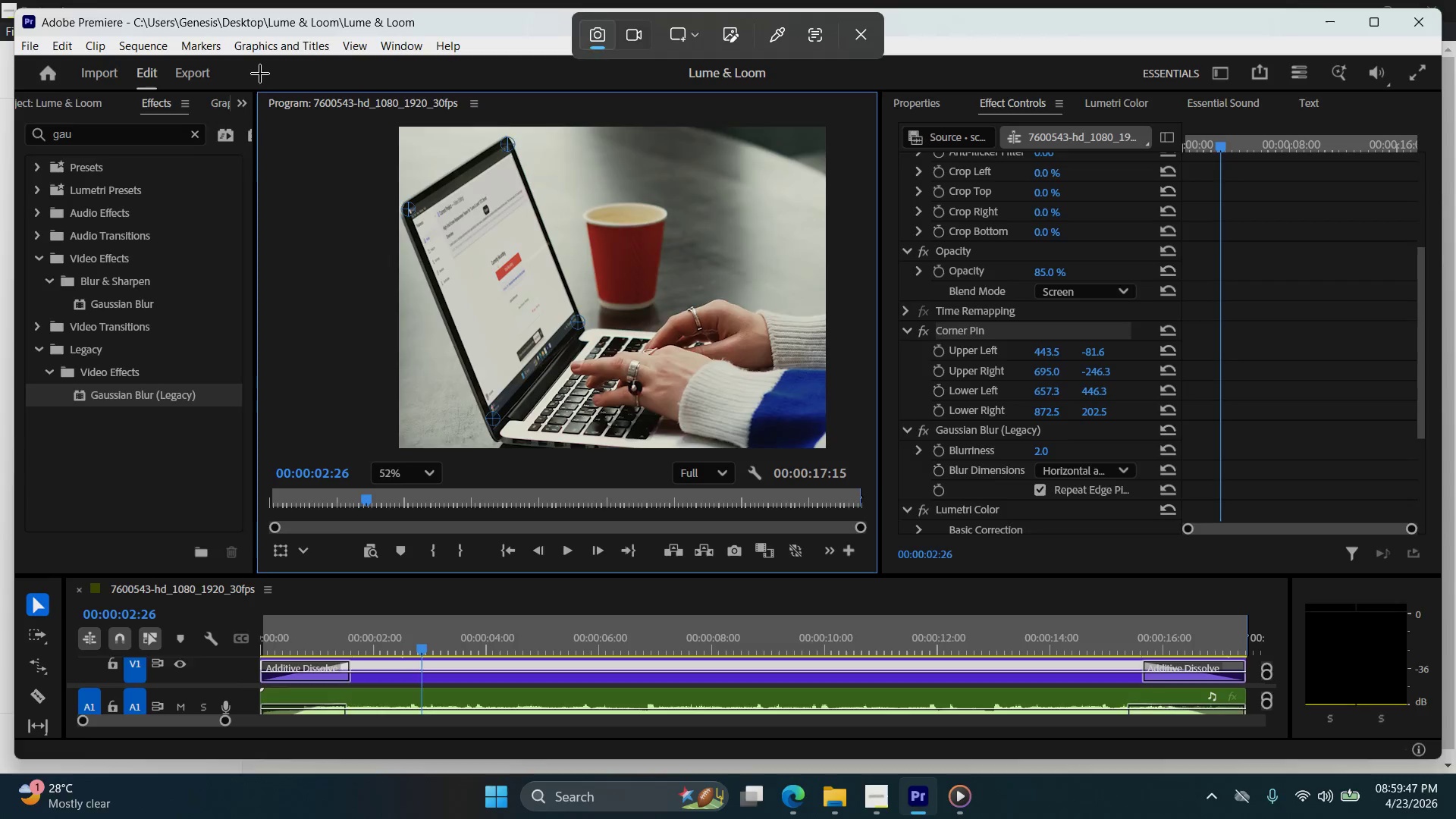 
left_click_drag(start_coordinate=[259, 72], to_coordinate=[1216, 560])
 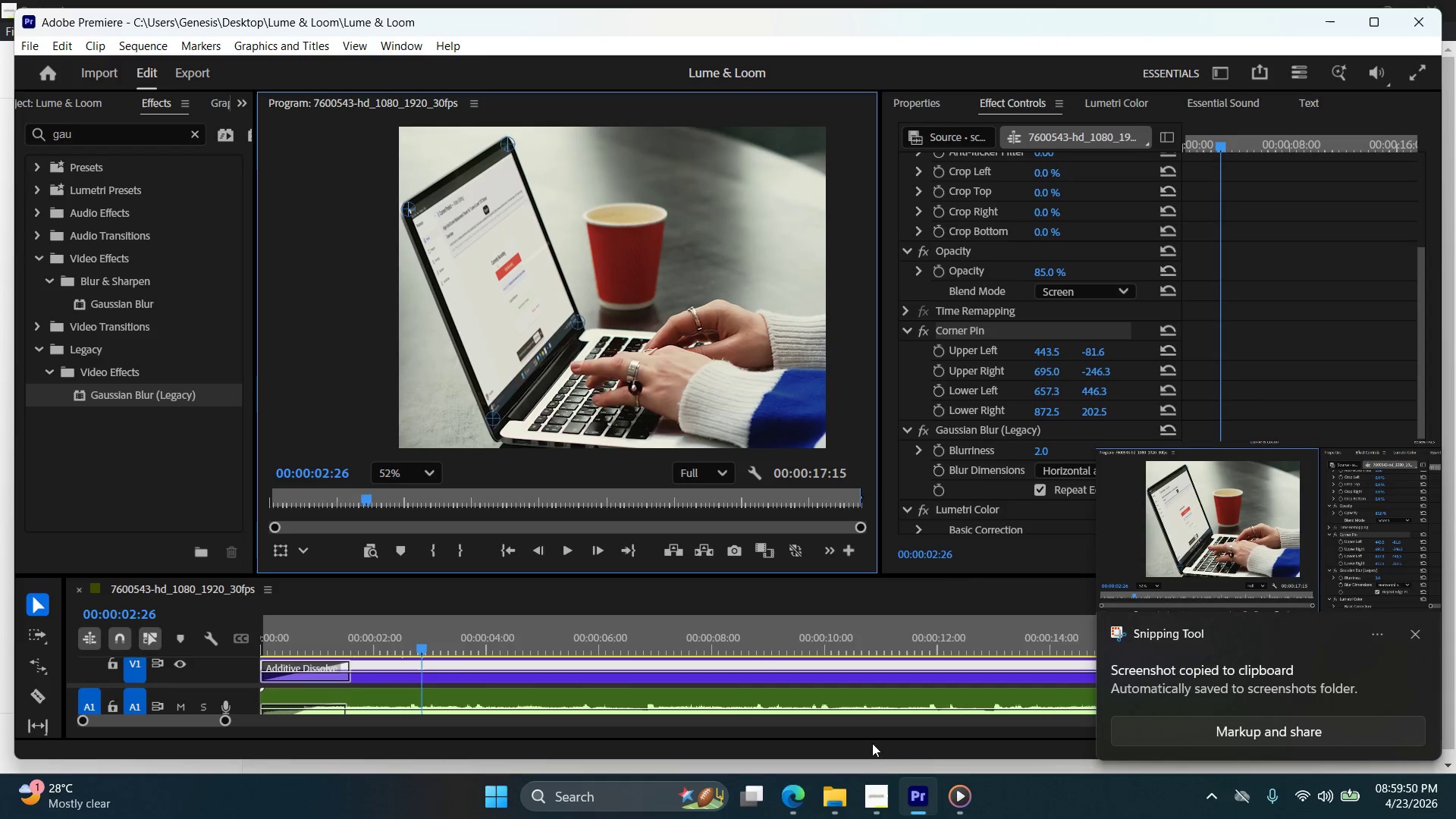 
left_click([869, 786])
 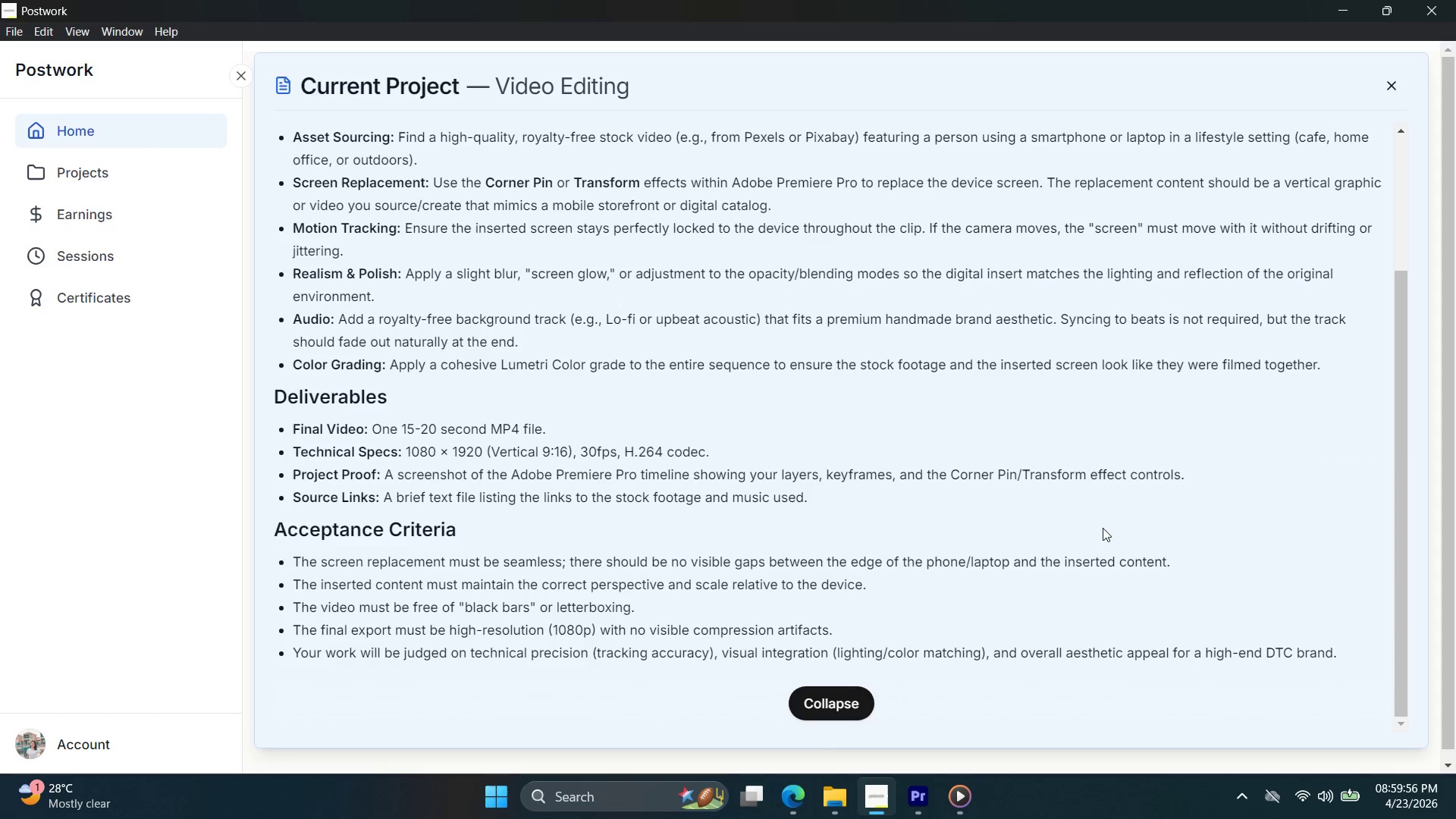 
wait(9.83)
 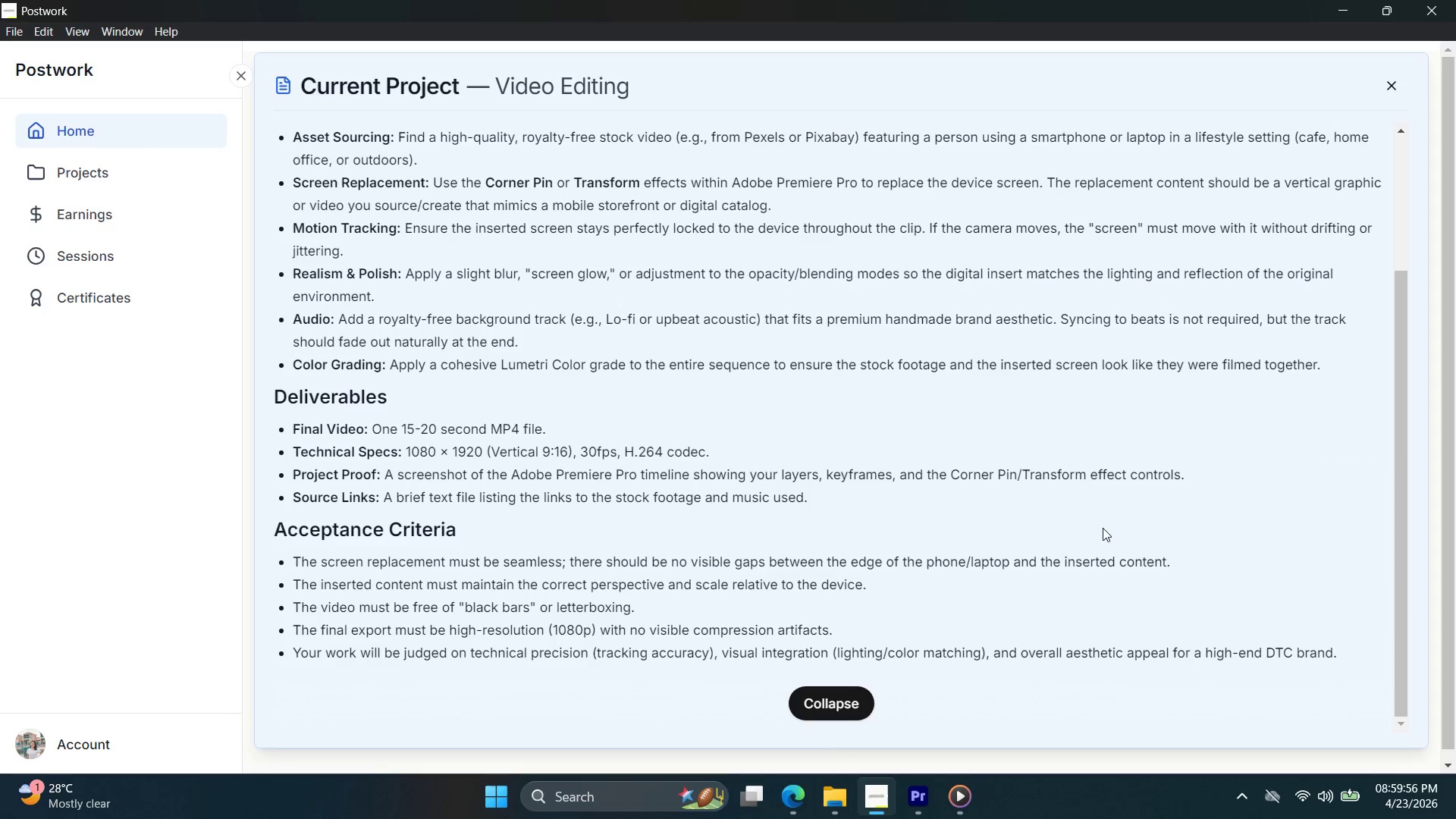 
double_click([914, 808])
 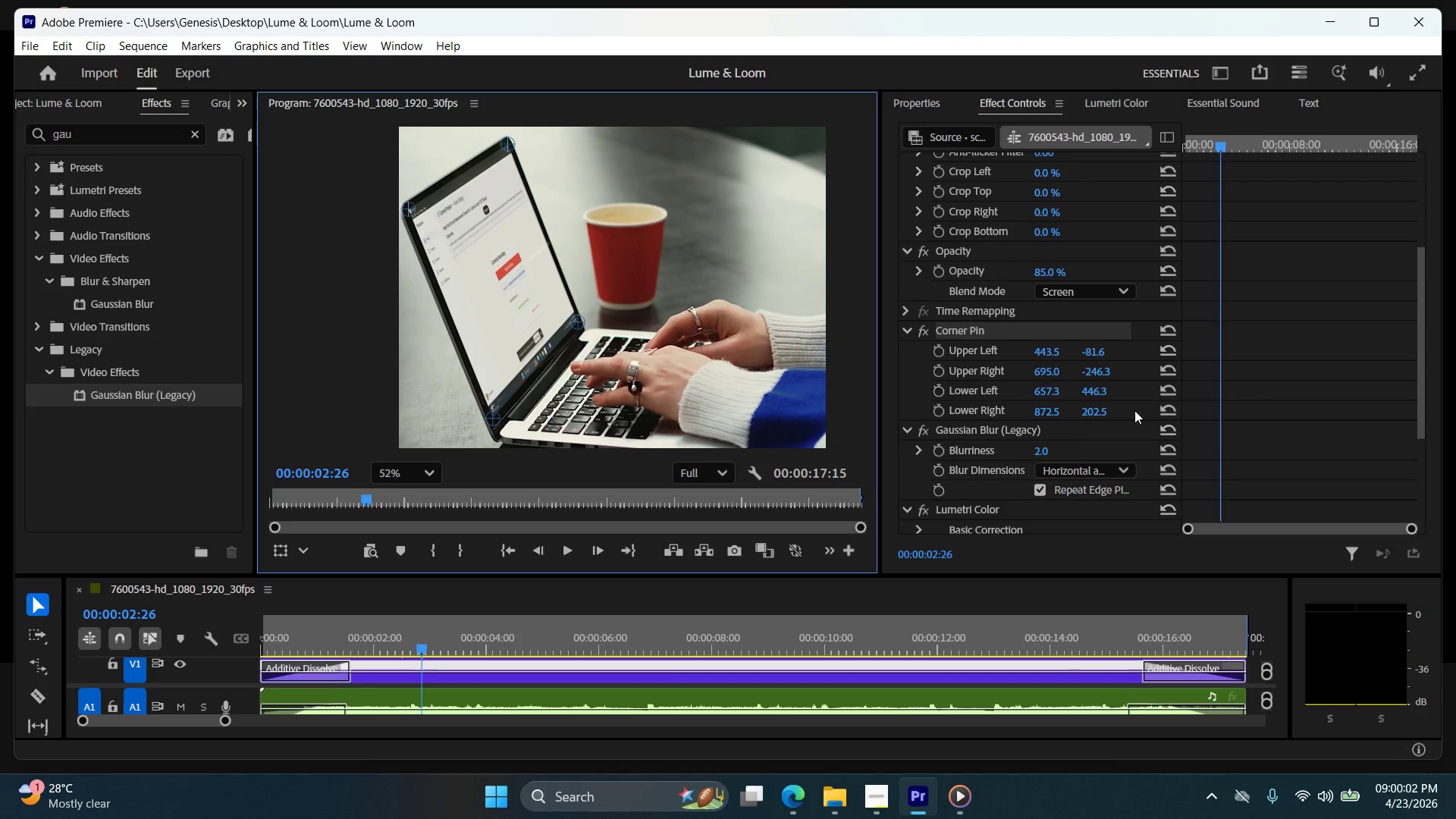 
key(Alt+AltLeft)
 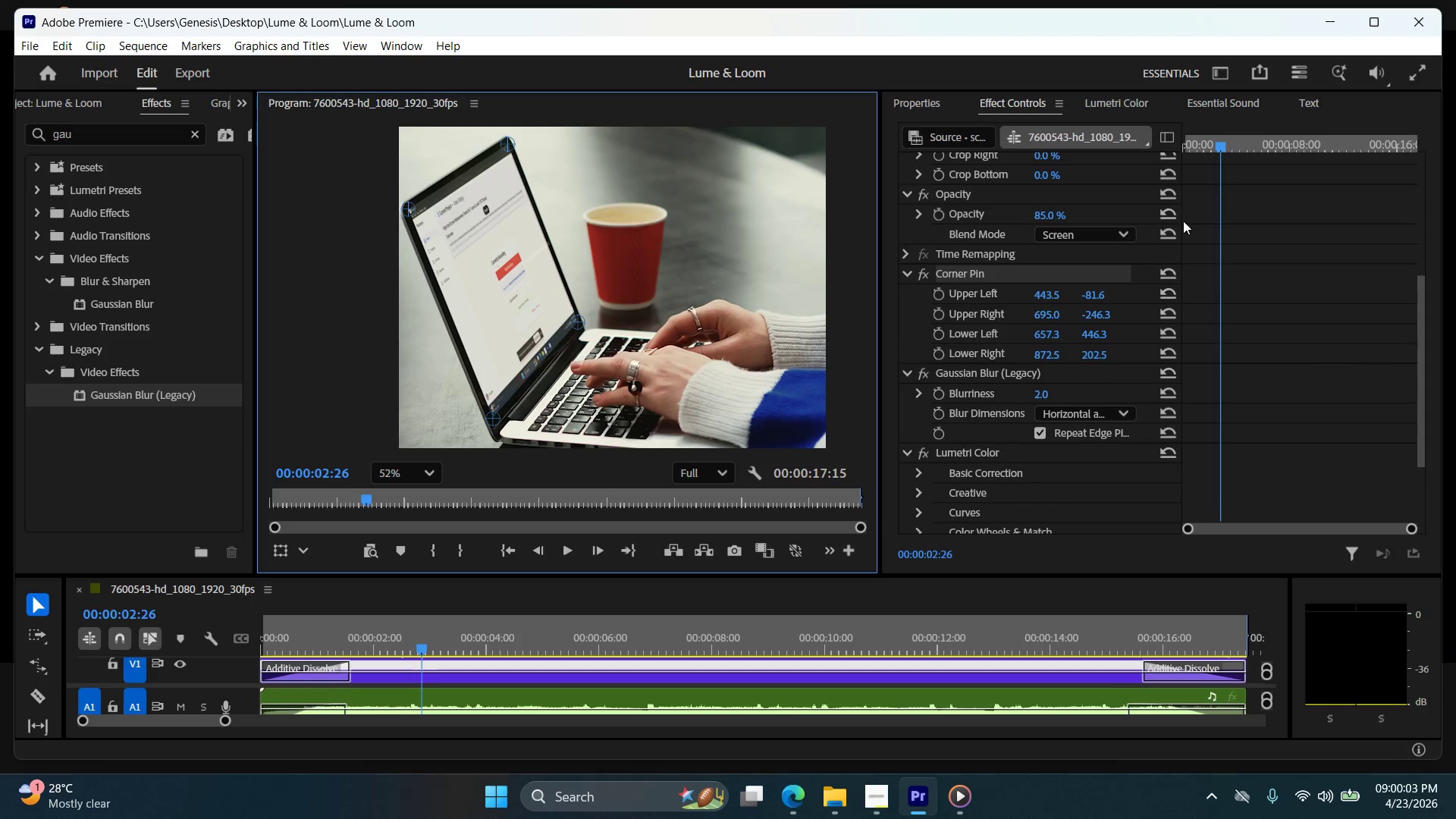 
scroll: coordinate [1174, 381], scroll_direction: down, amount: 3.0
 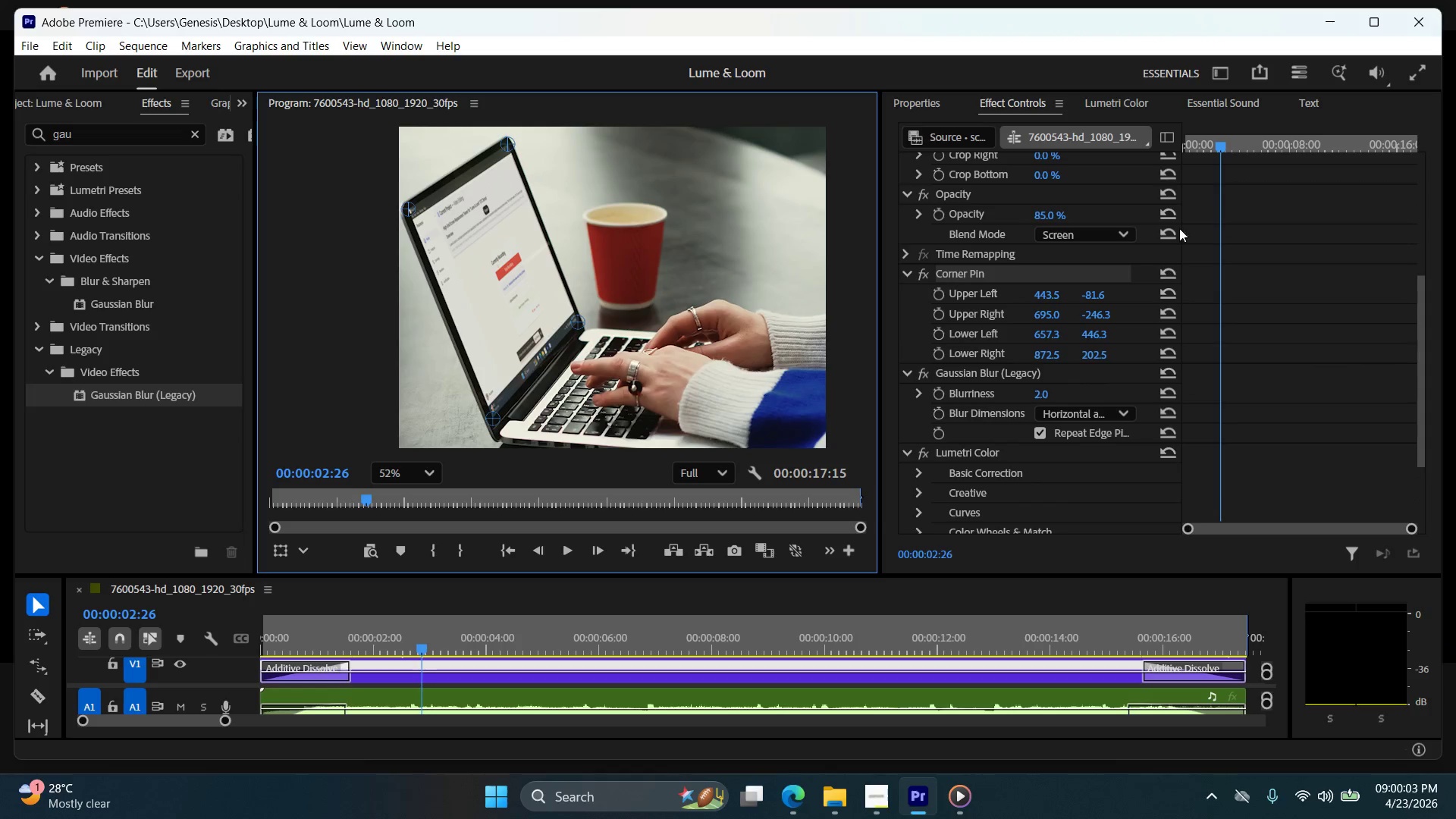 
scroll: coordinate [1194, 266], scroll_direction: up, amount: 4.0
 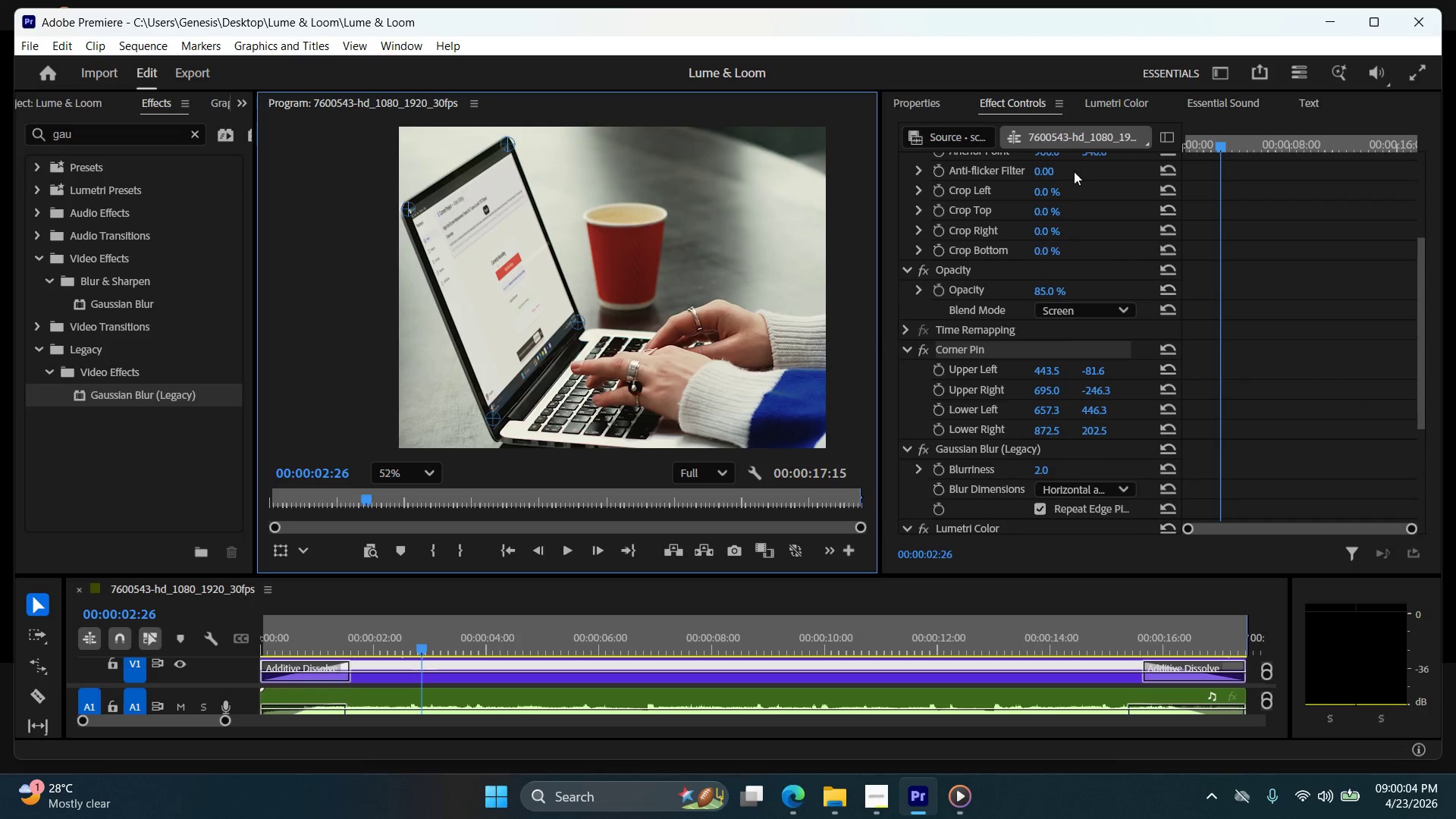 
key(Meta+Shift+S)
 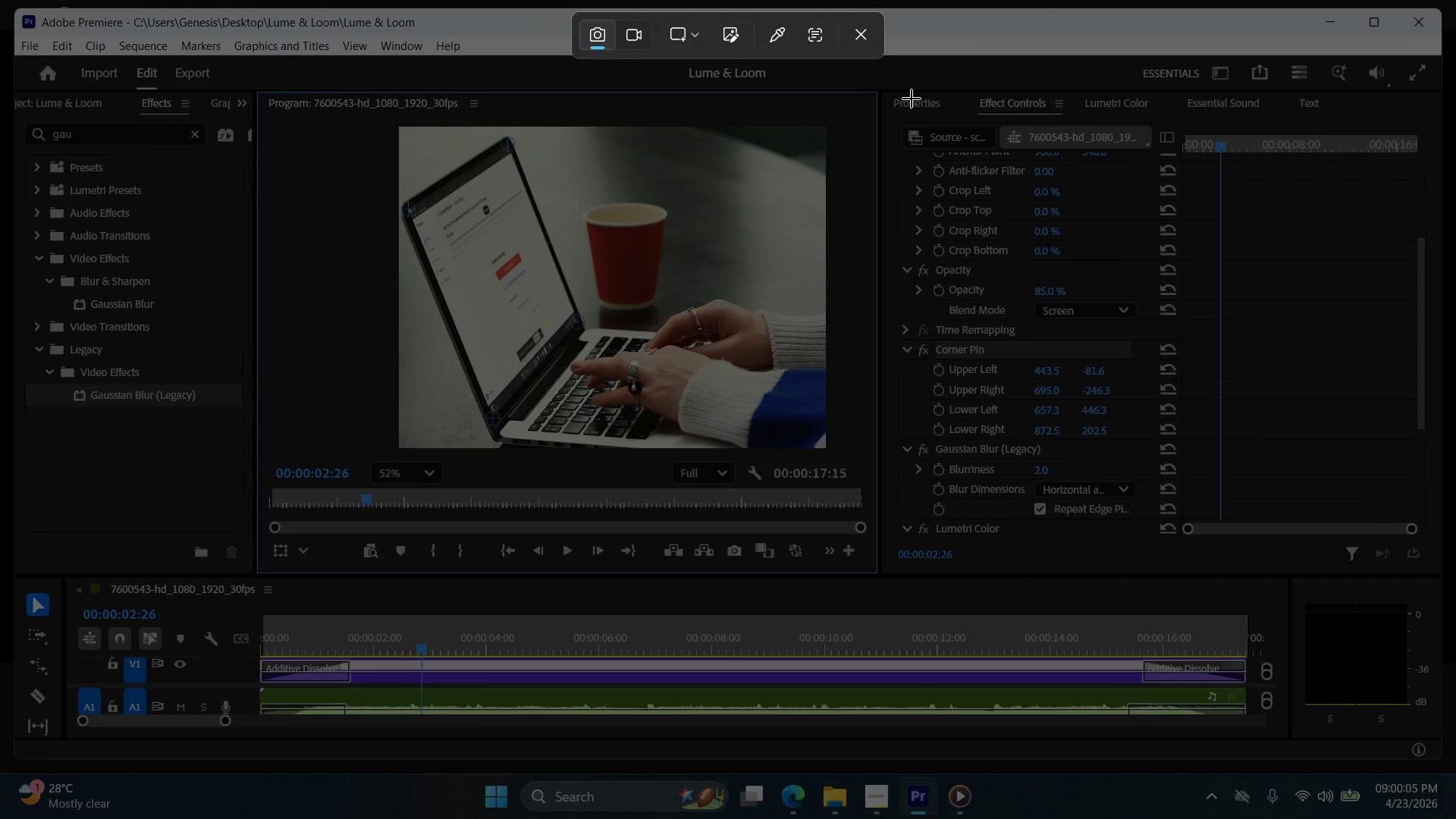 
left_click_drag(start_coordinate=[899, 90], to_coordinate=[1455, 559])
 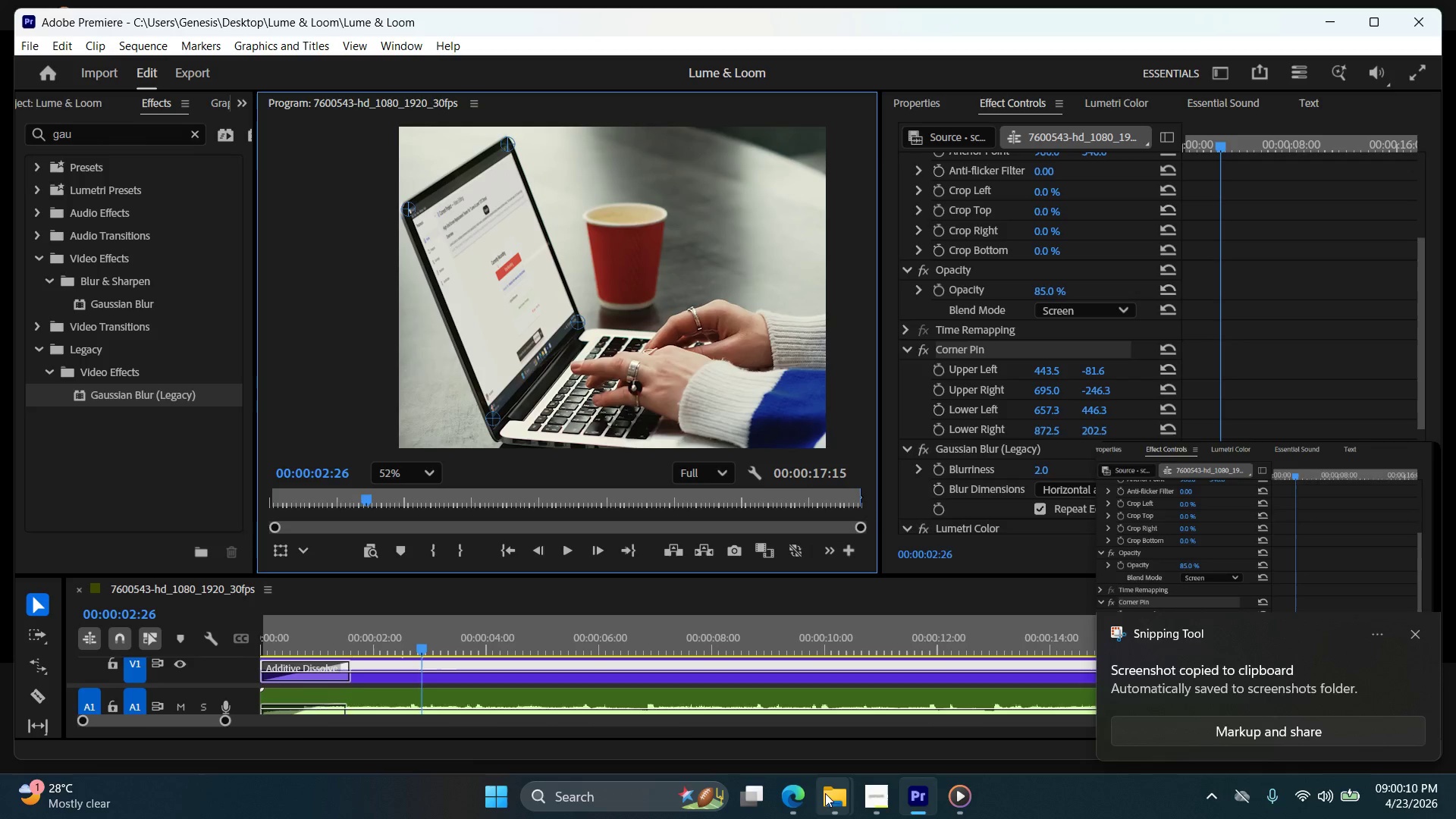 
left_click([815, 795])
 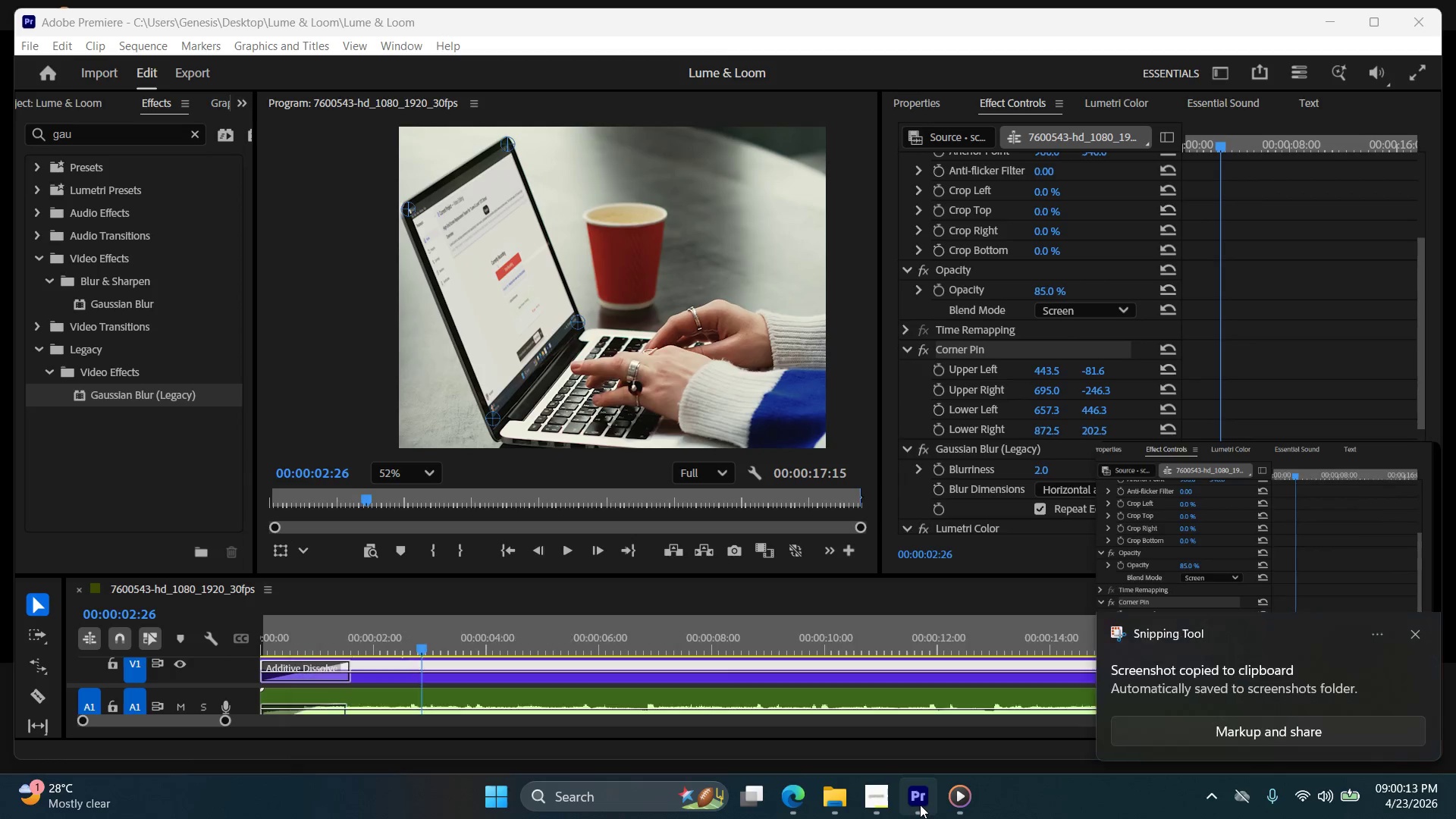 
left_click([829, 802])
 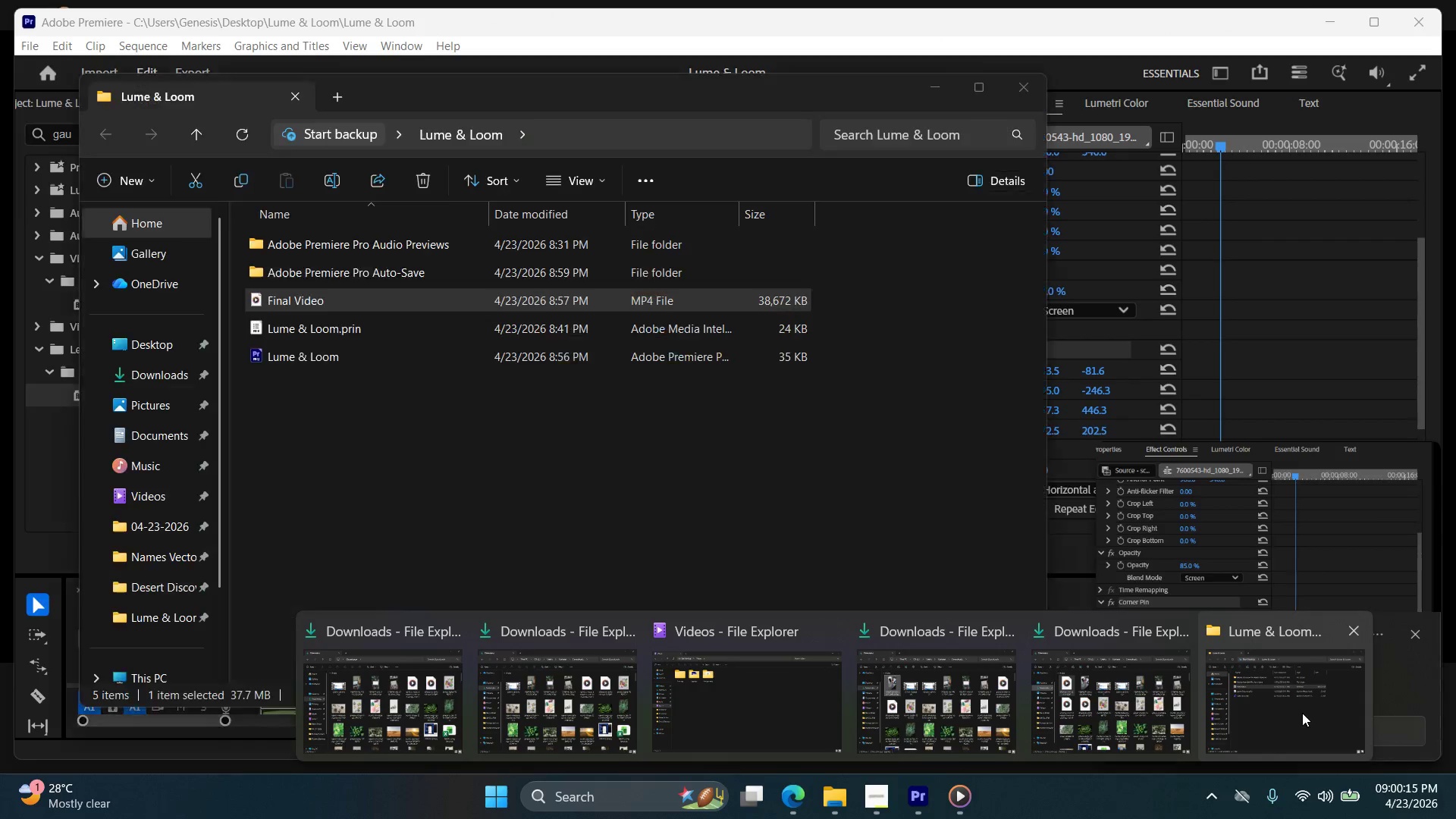 
left_click([1256, 717])
 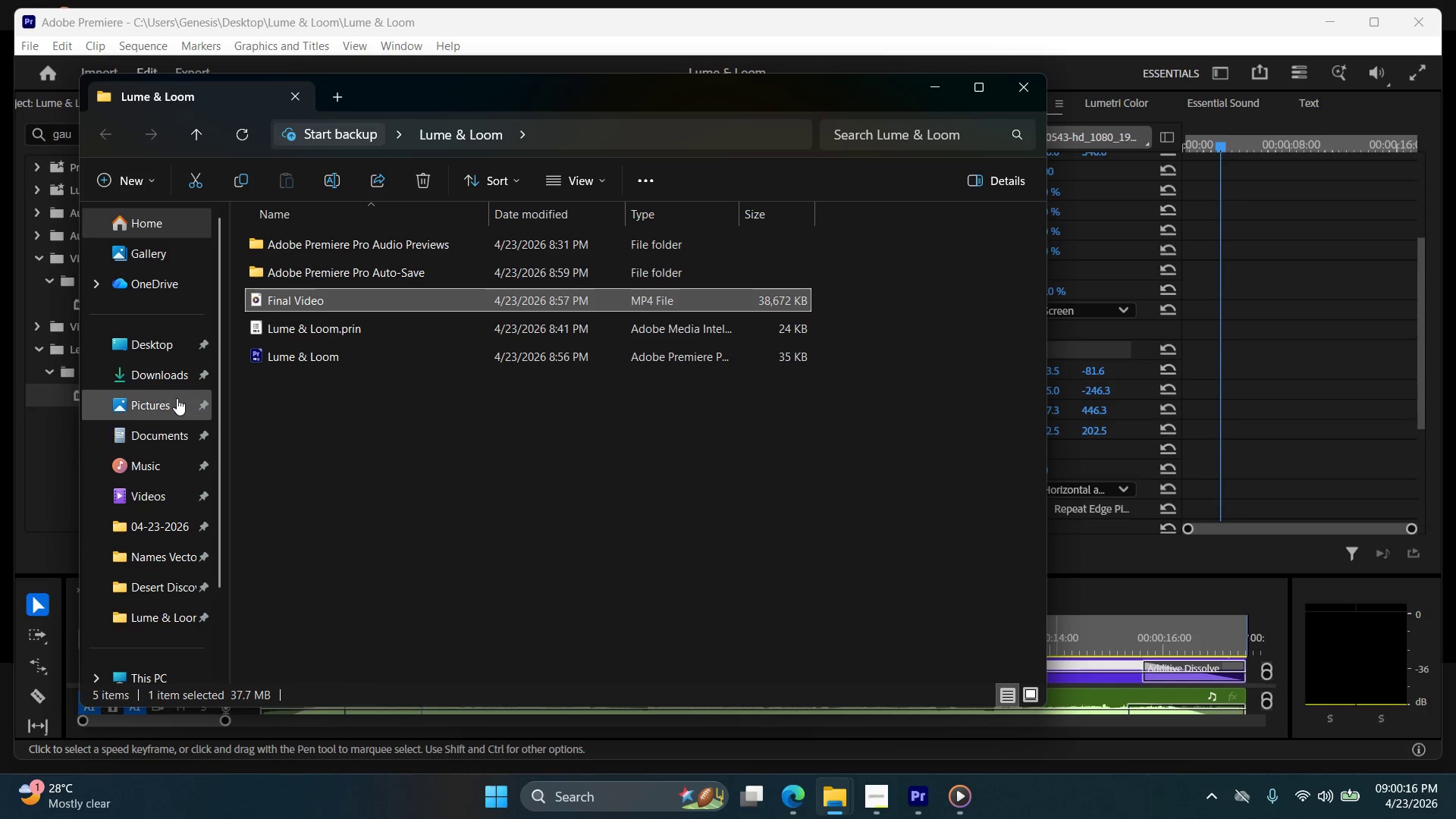 
left_click([174, 372])
 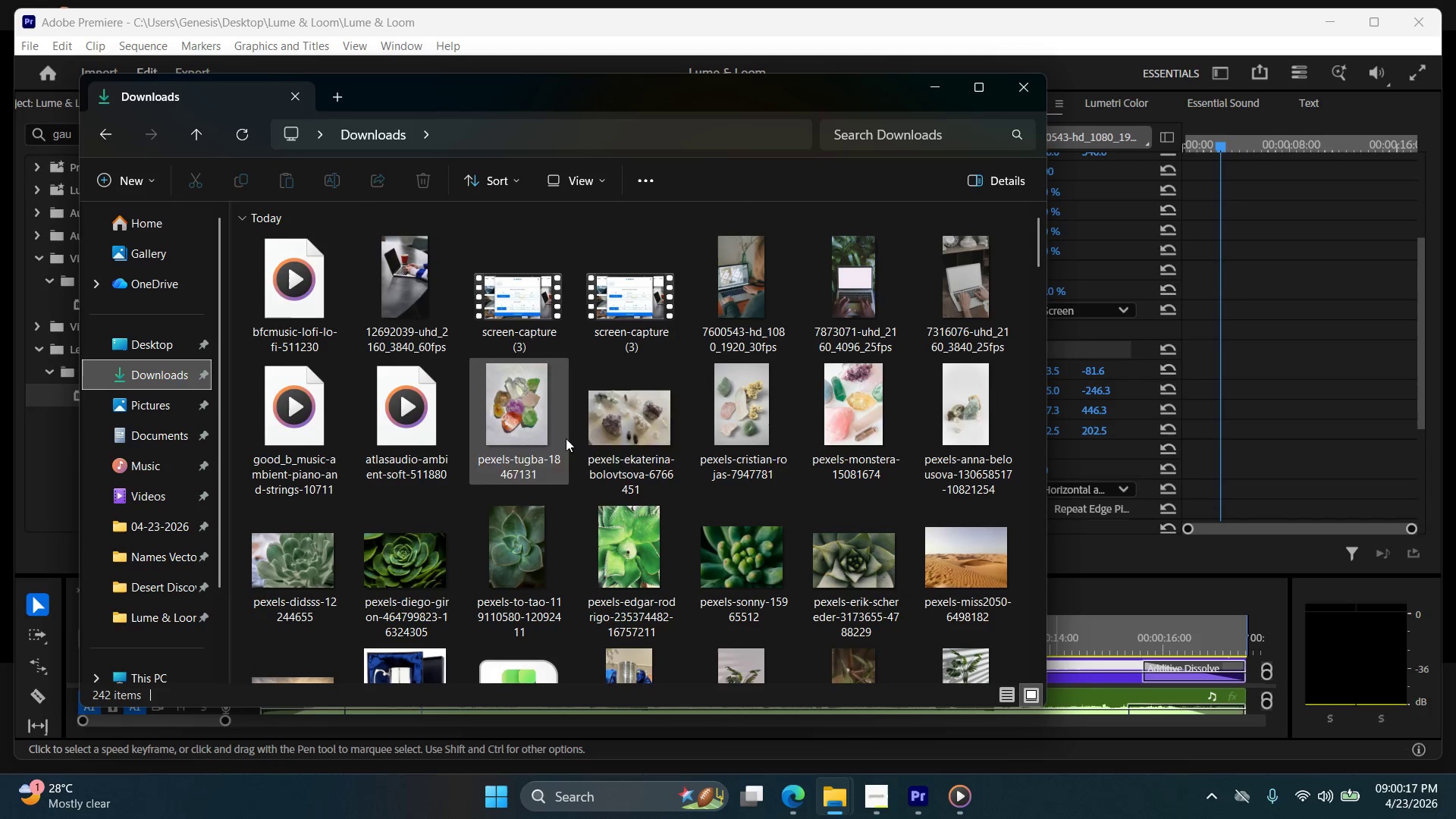 
scroll: coordinate [882, 585], scroll_direction: down, amount: 41.0
 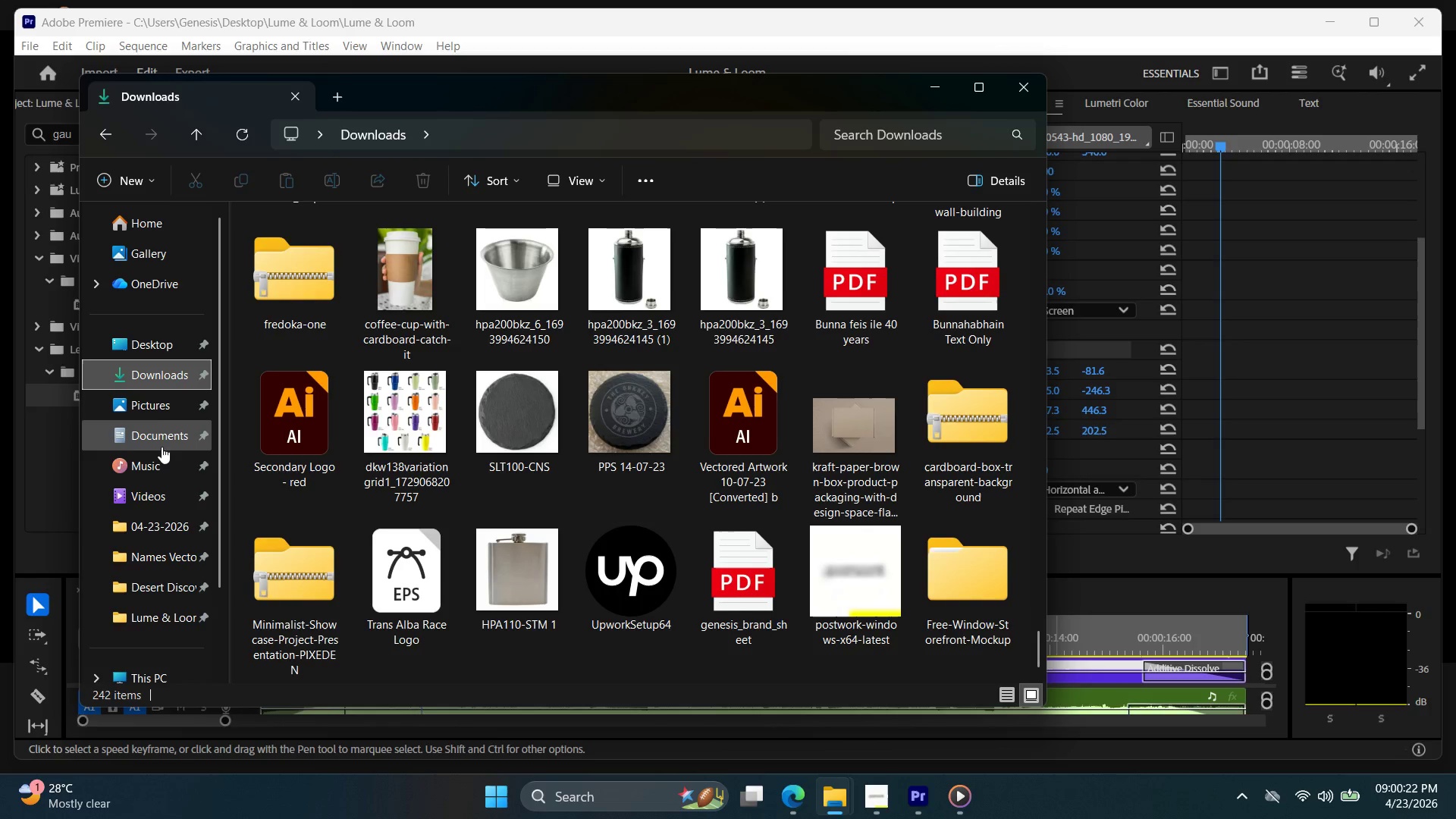 
left_click([164, 404])
 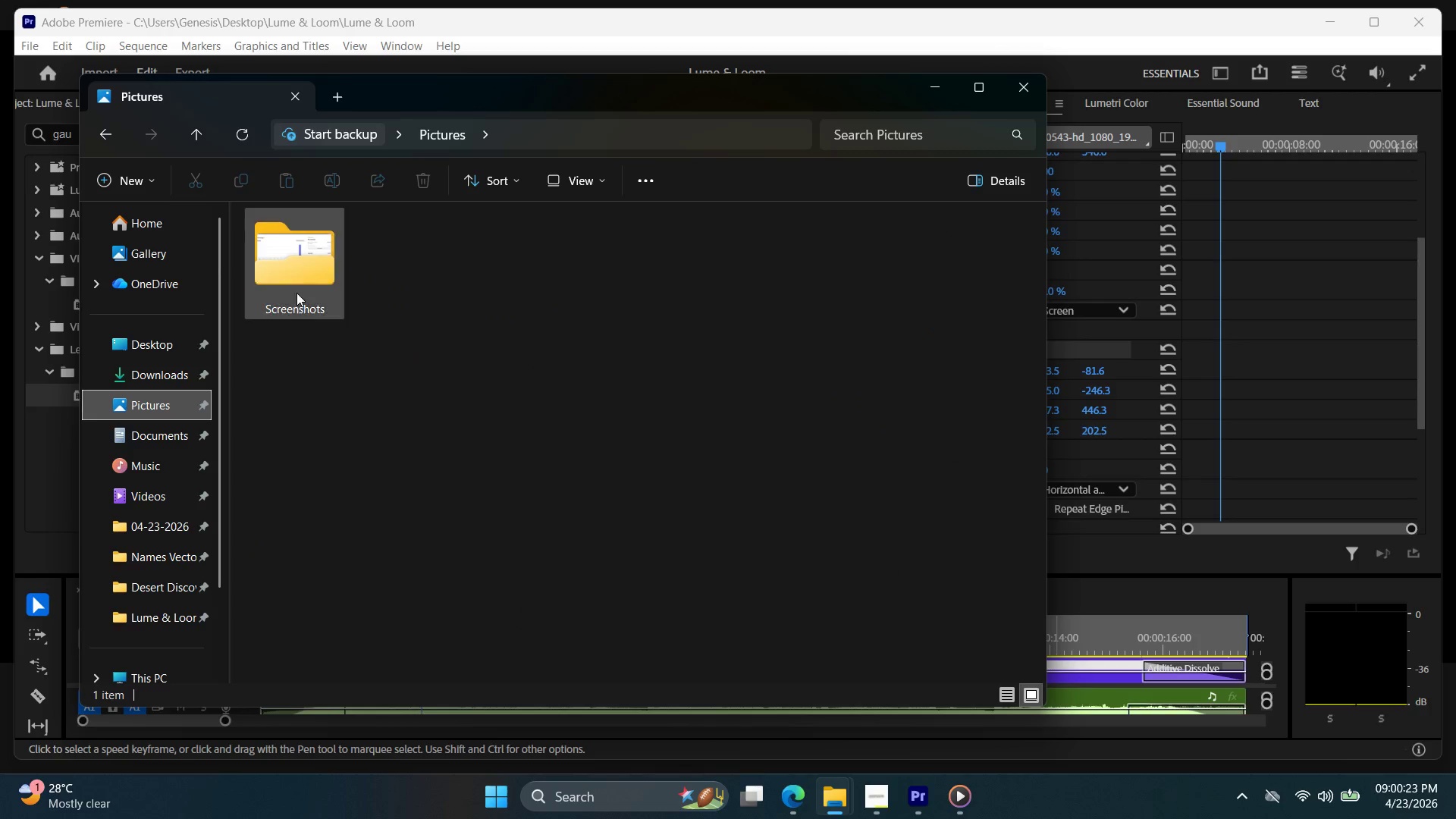 
double_click([298, 286])
 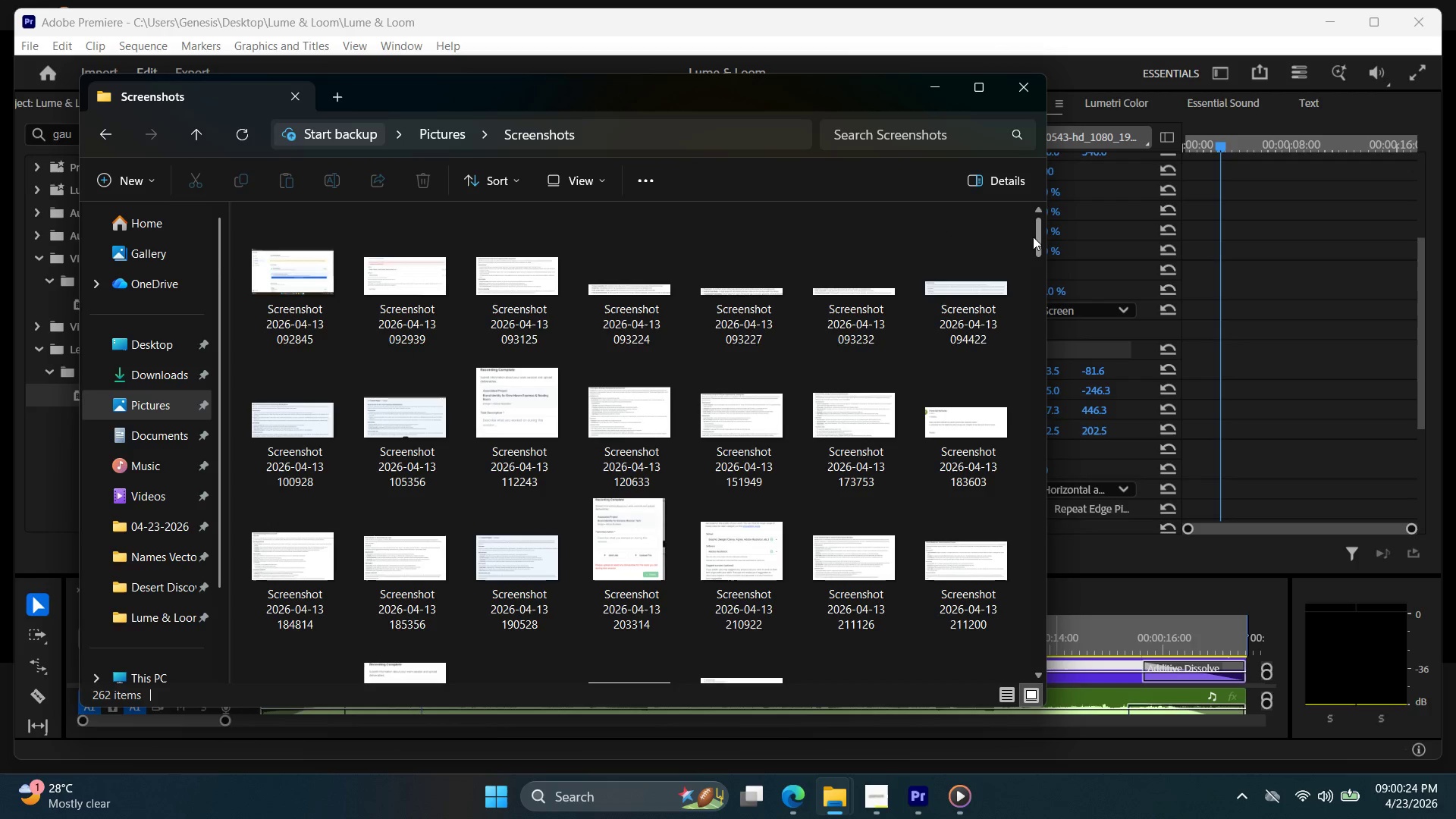 
left_click_drag(start_coordinate=[1035, 236], to_coordinate=[1009, 679])
 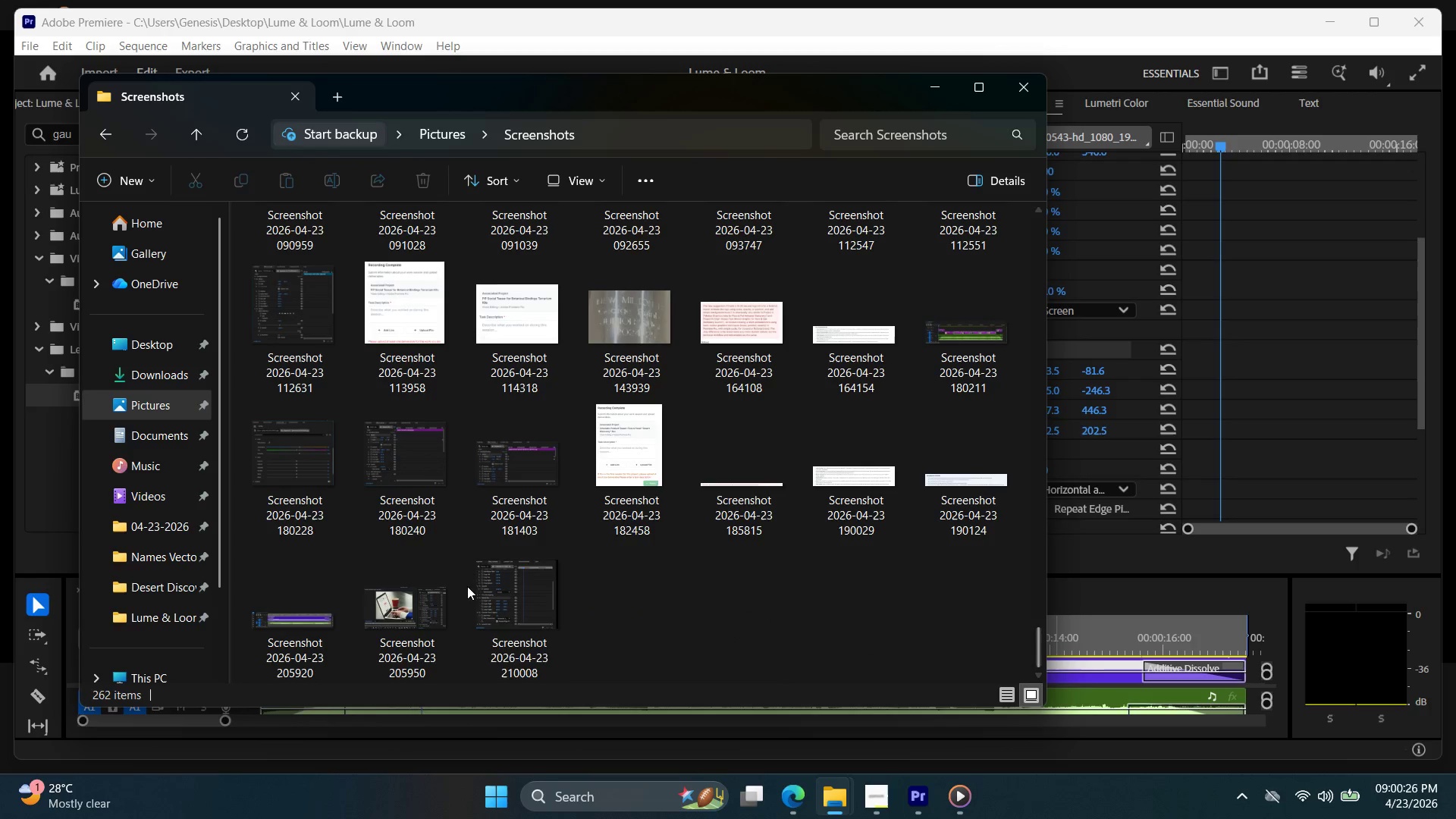 
left_click([480, 590])
 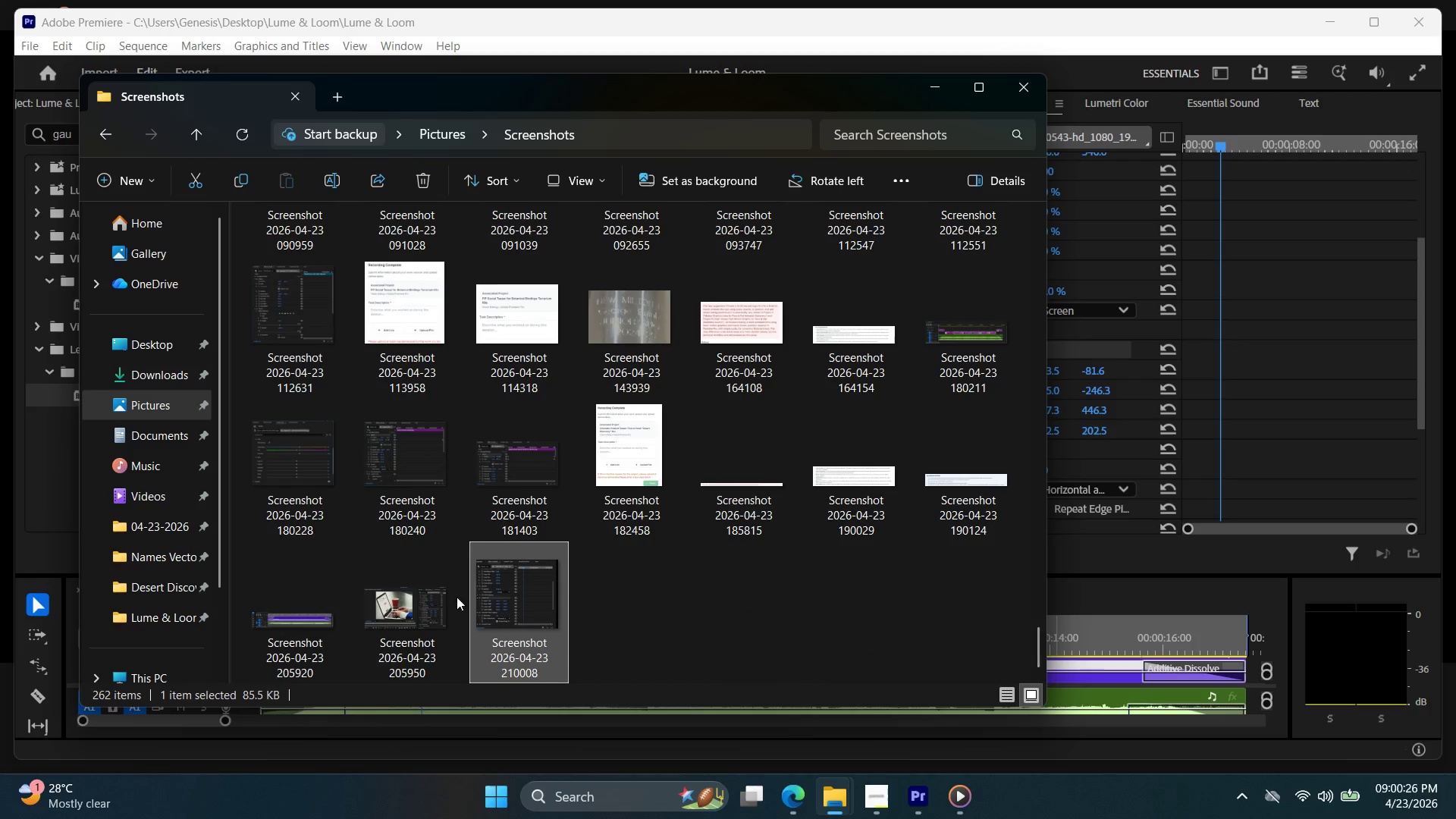 
hold_key(key=ShiftLeft, duration=0.45)
double_click([325, 599])
 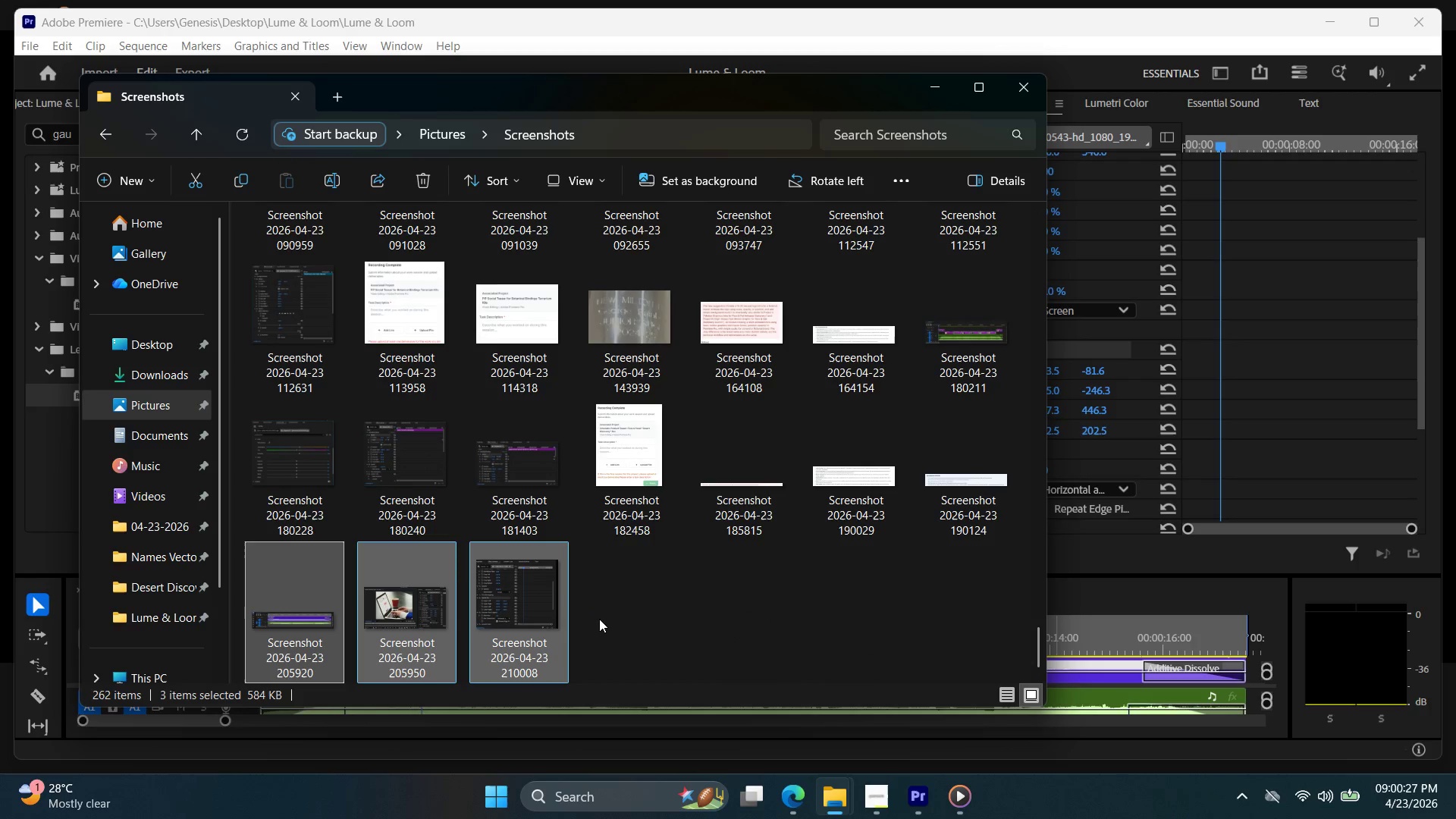 
key(Control+C)
 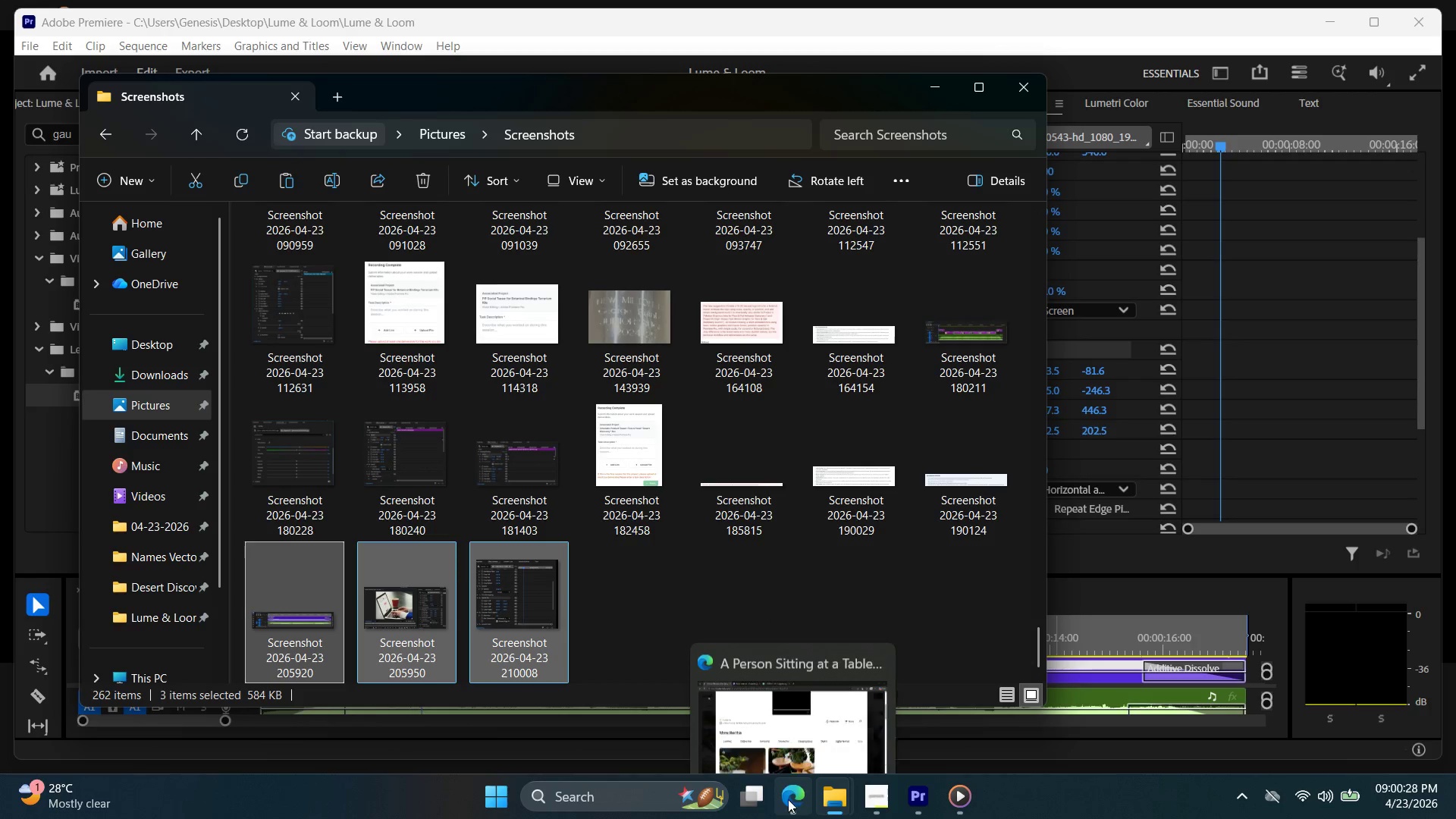 
left_click([622, 806])
 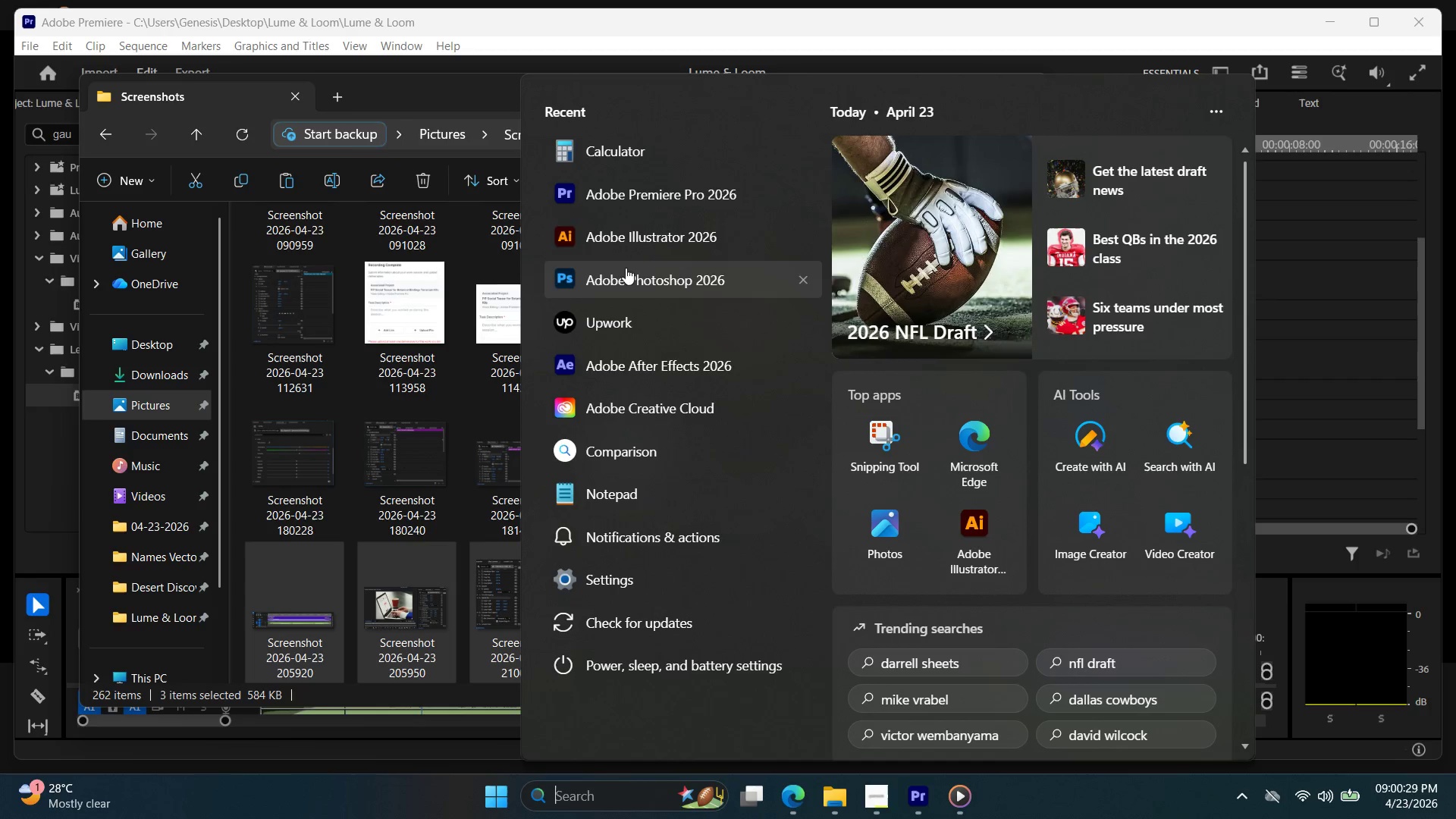 
left_click([623, 242])
 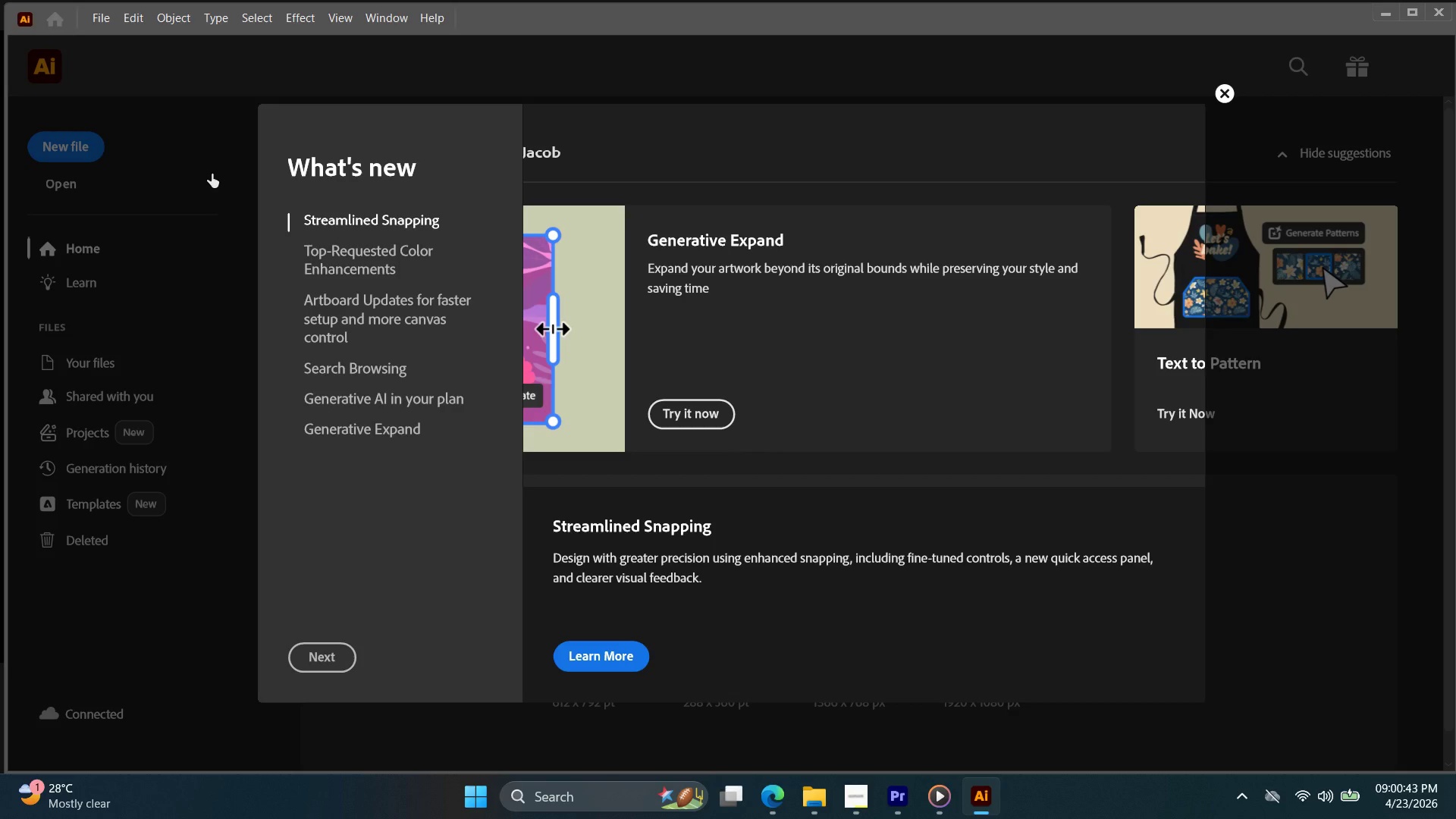 
wait(18.34)
 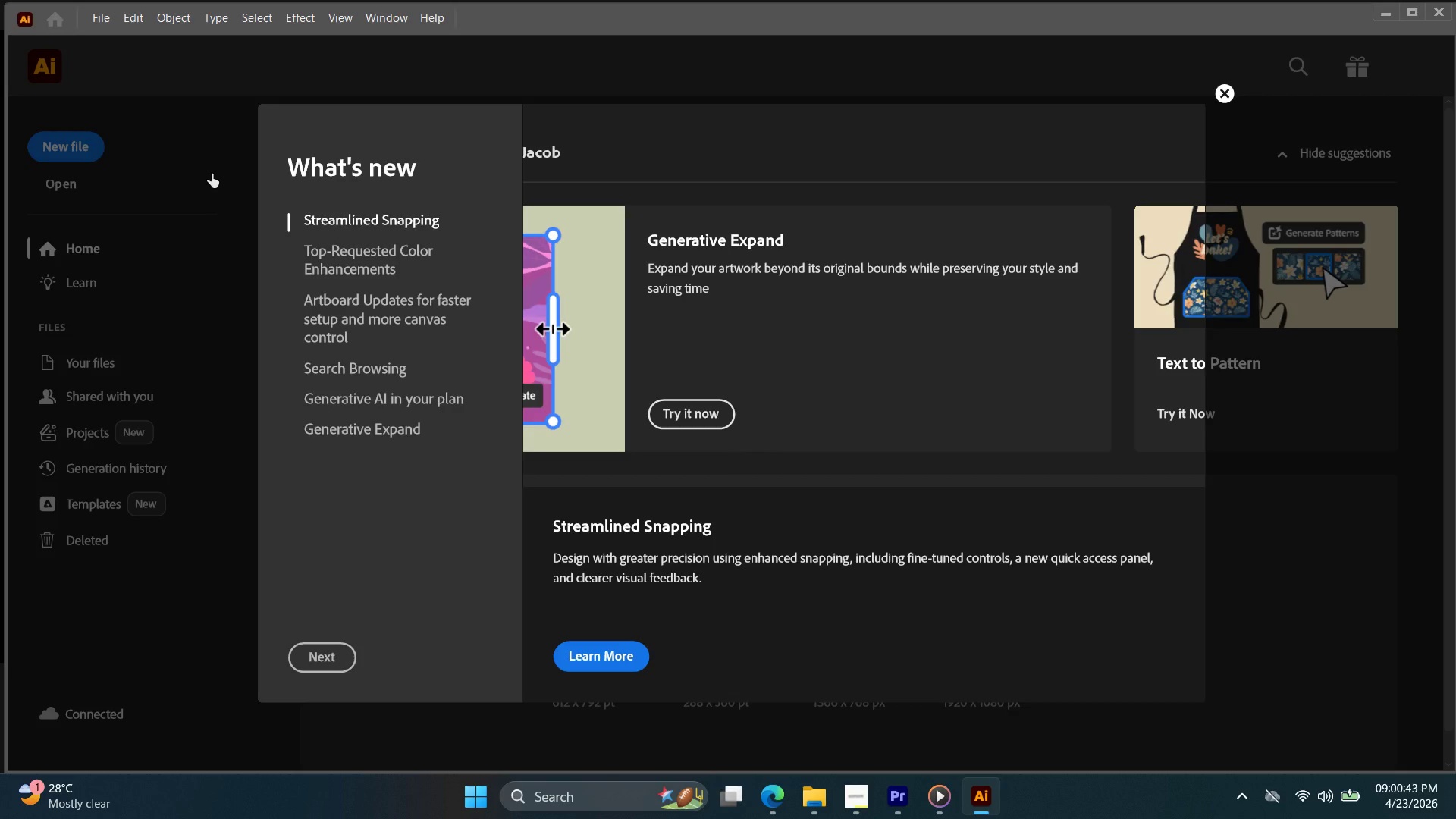 
left_click([1224, 93])
 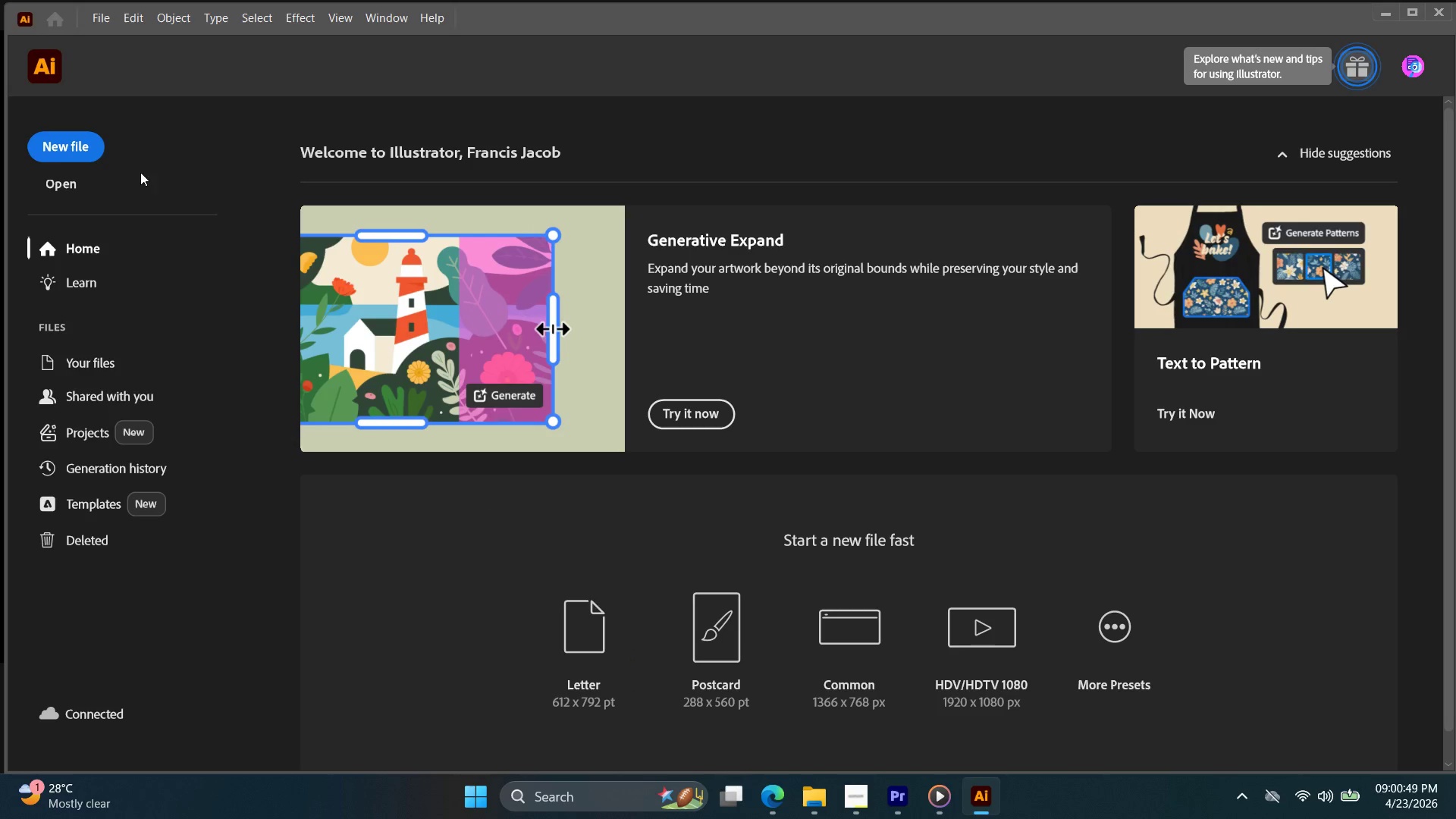 
left_click([77, 140])
 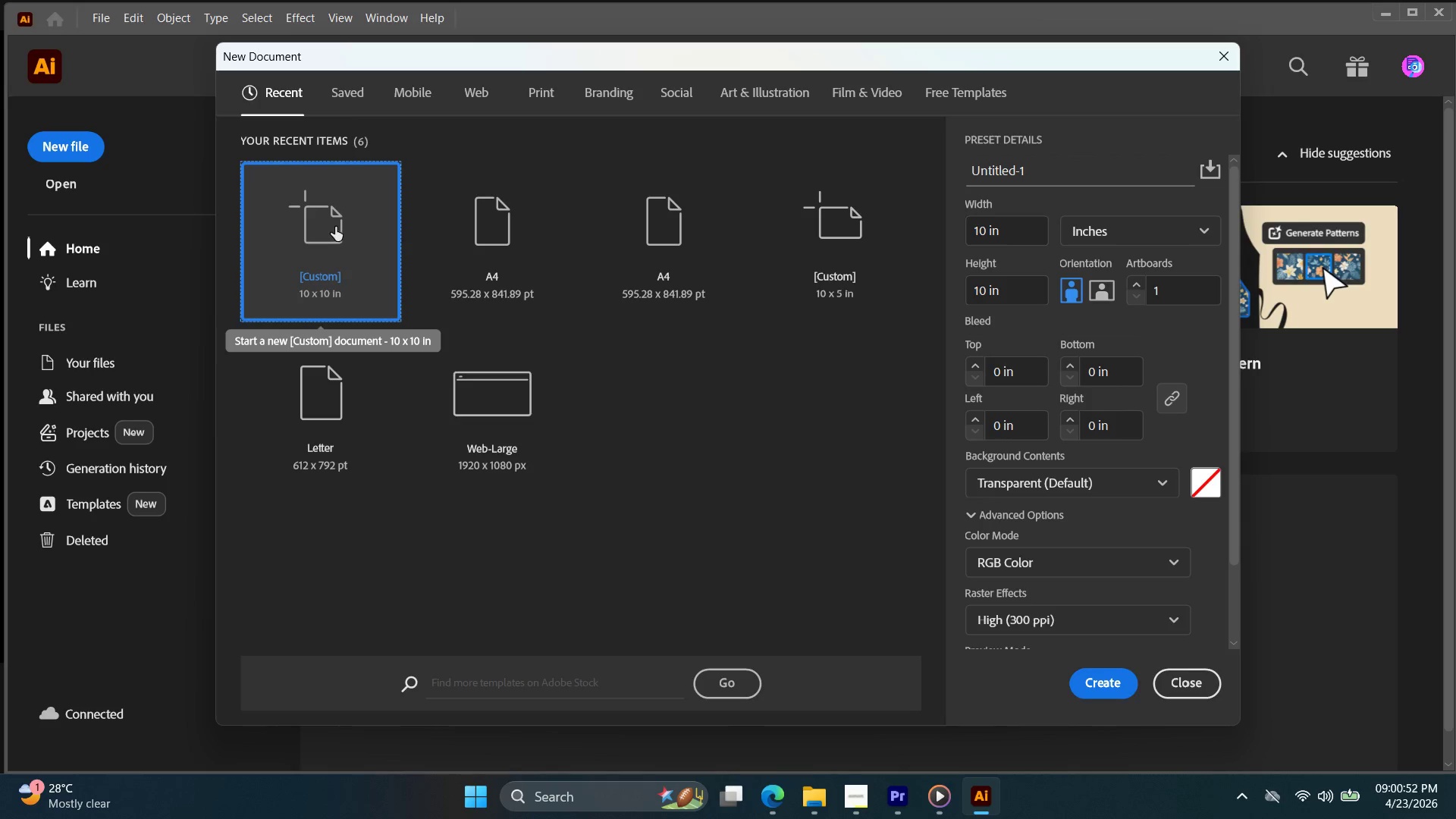 
double_click([334, 225])
 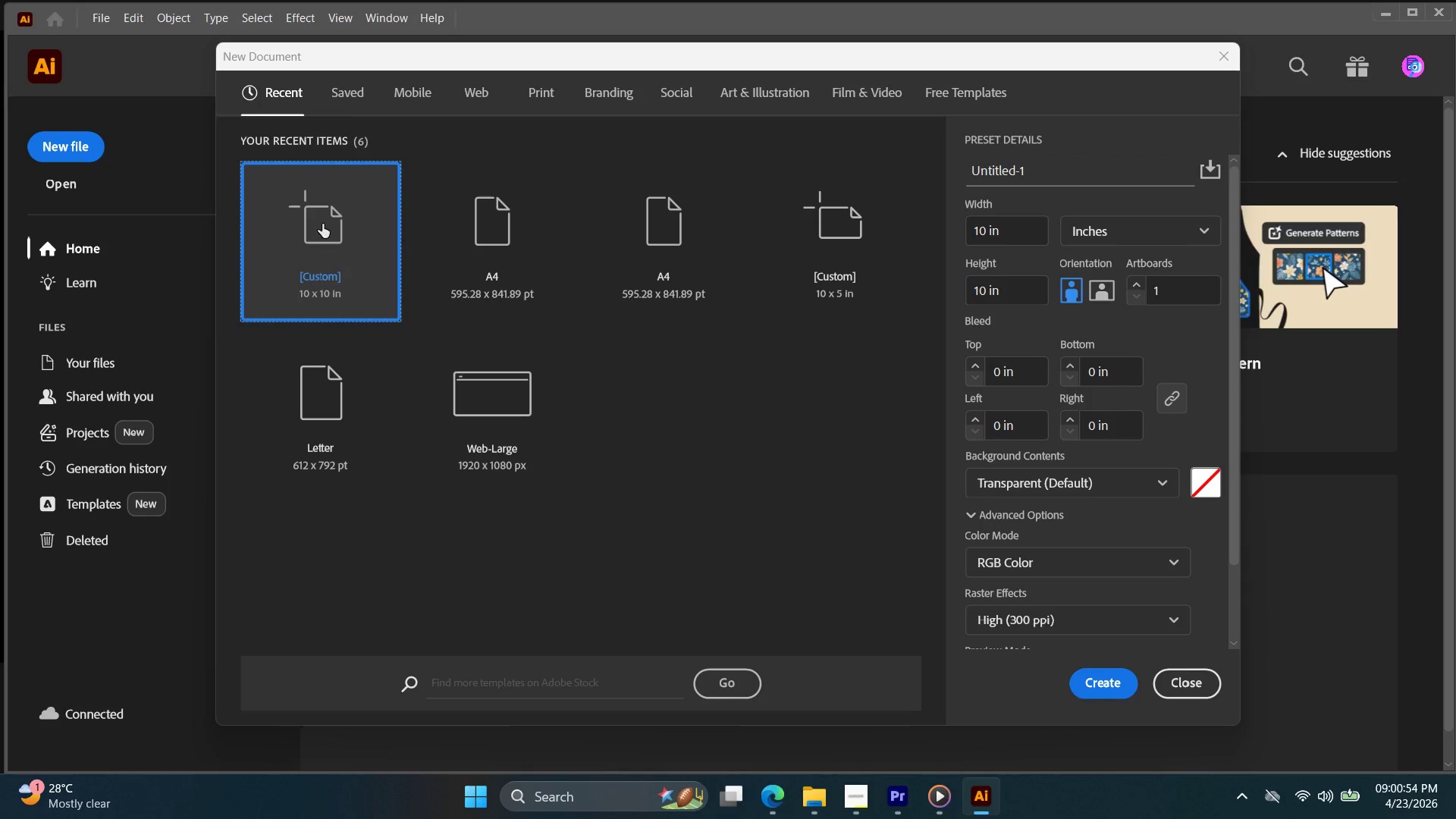 
double_click([317, 219])
 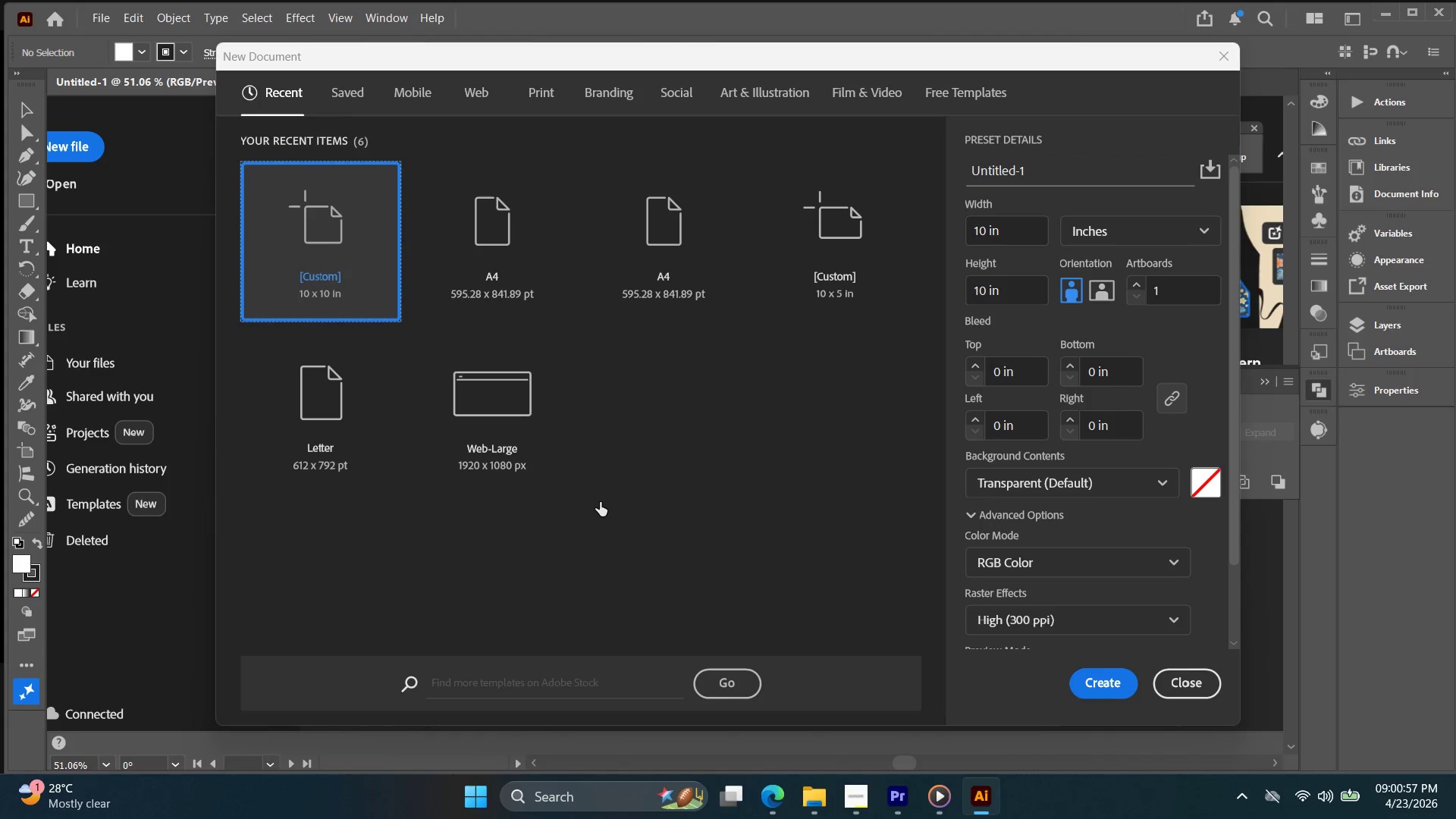 
key(Control+V)
 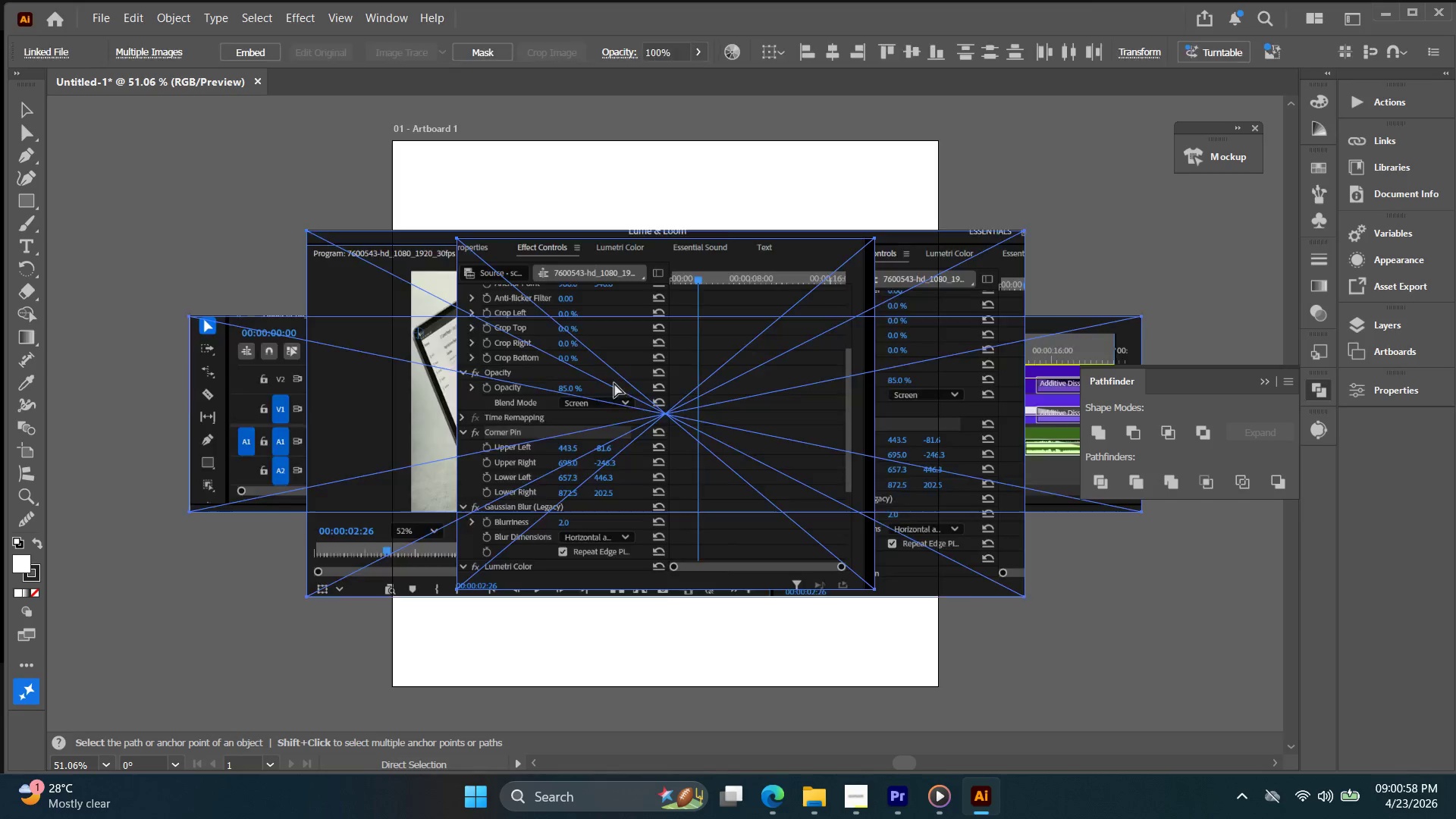 
key(Alt+AltLeft)
 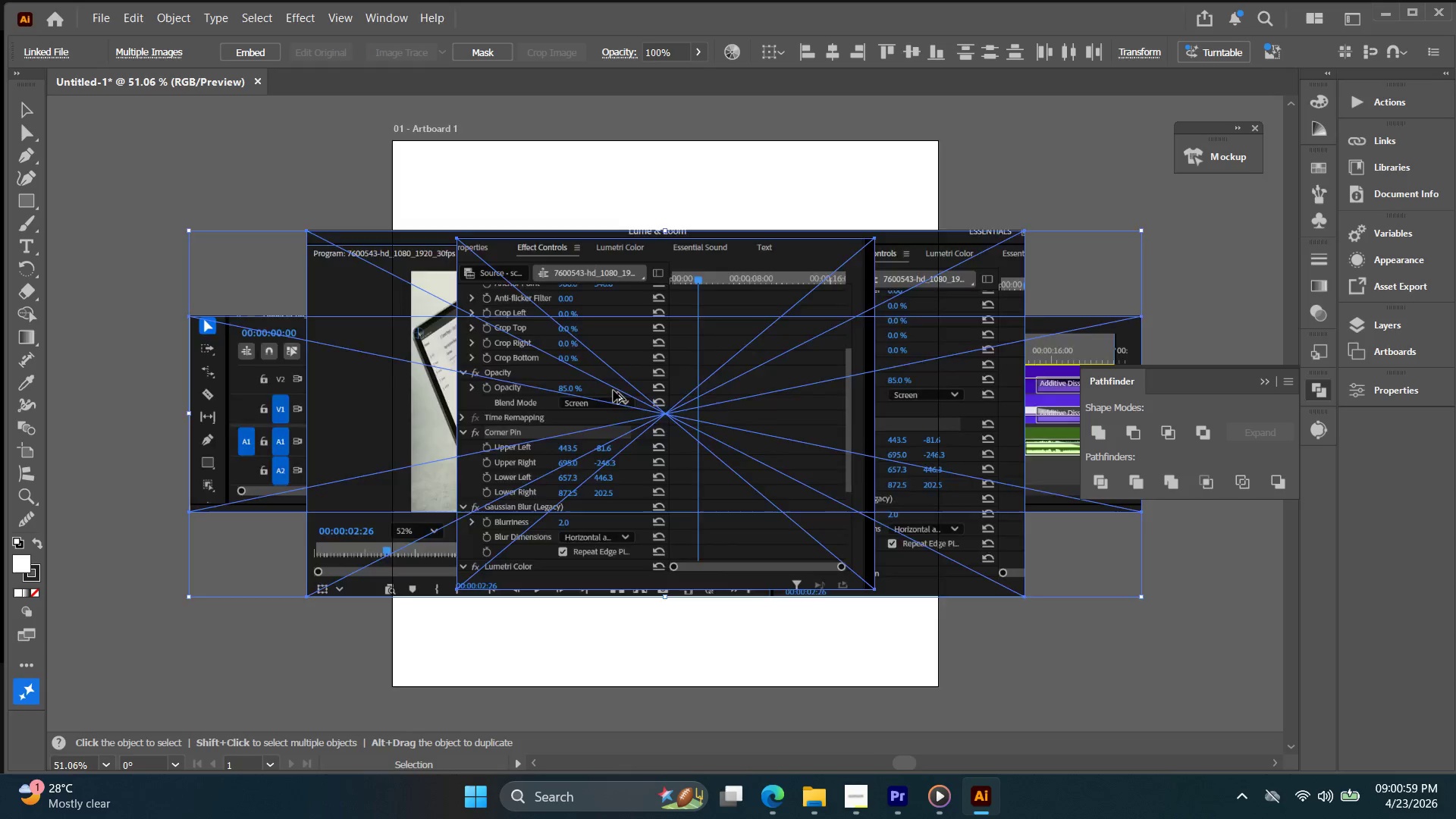 
left_click([689, 526])
 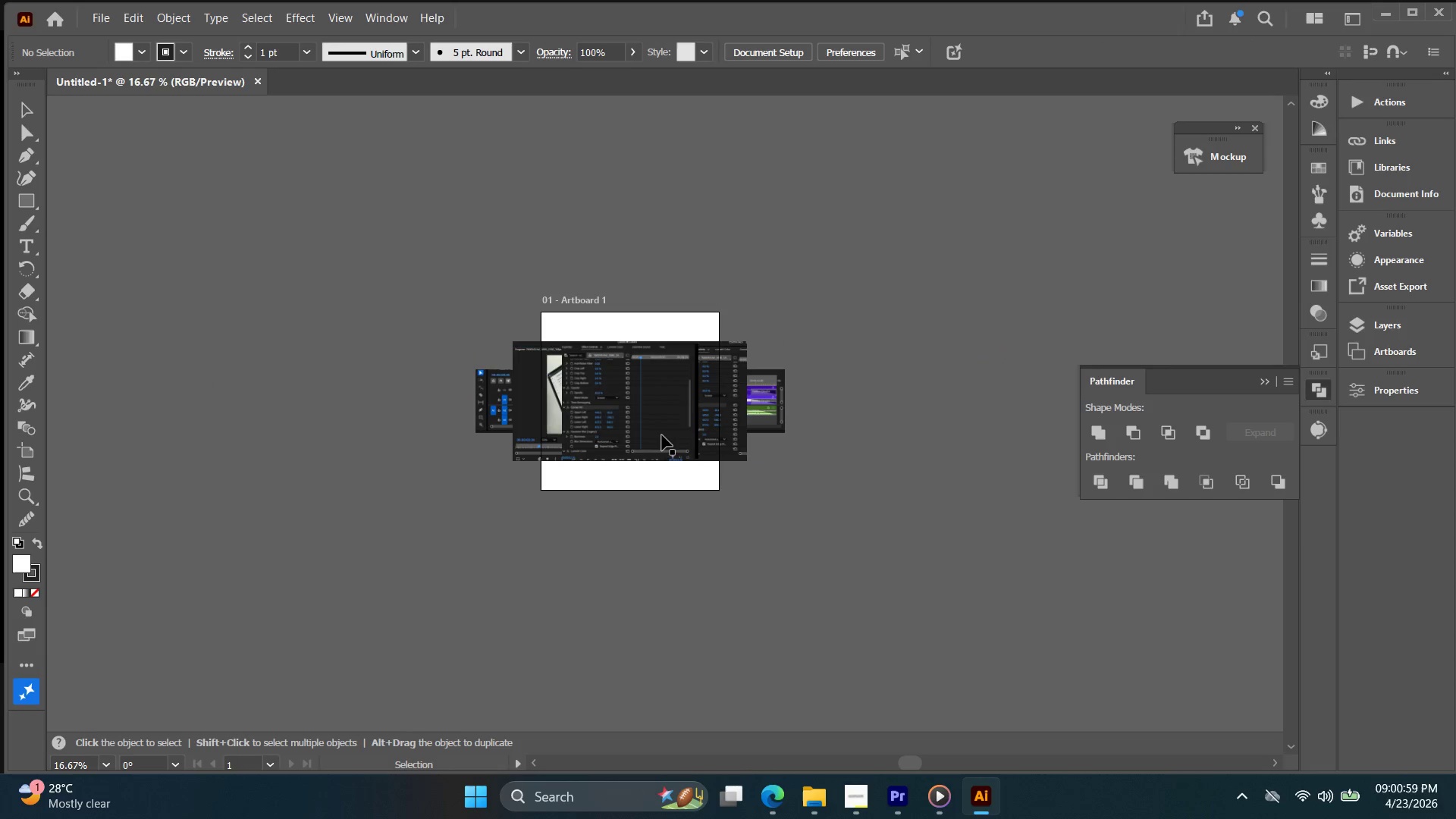 
scroll: coordinate [613, 396], scroll_direction: down, amount: 4.0
 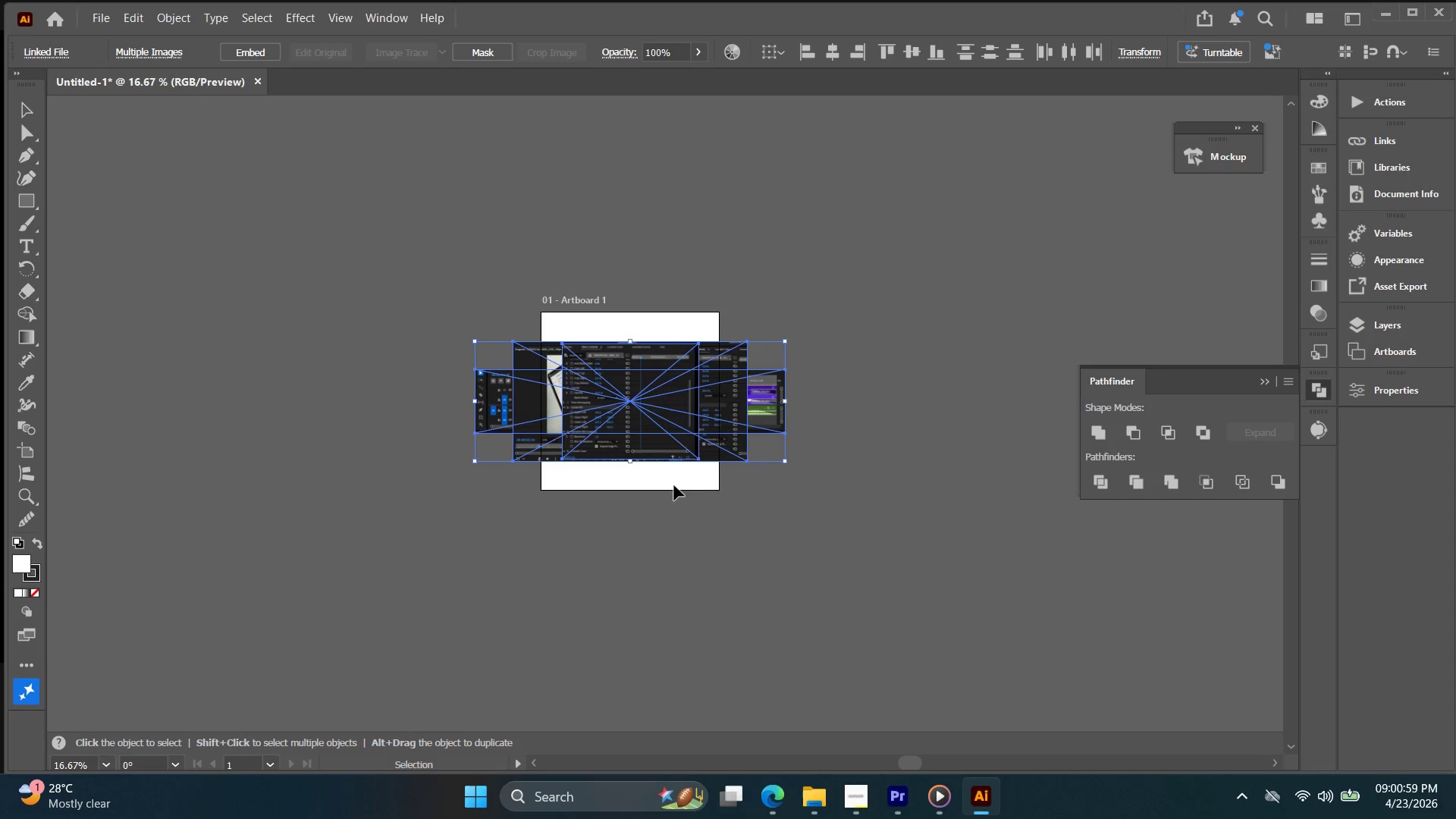 
left_click_drag(start_coordinate=[661, 434], to_coordinate=[424, 320])
 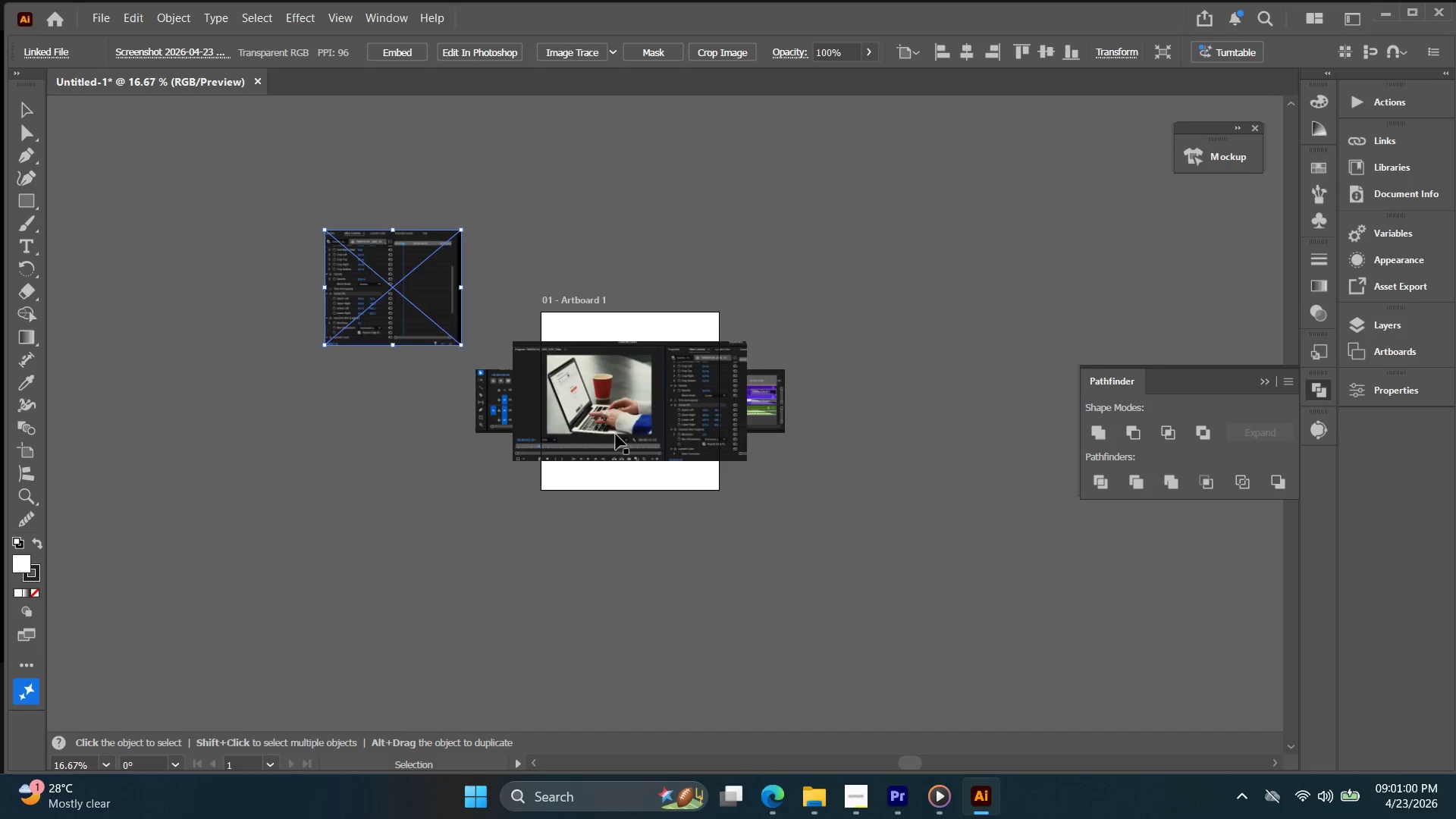 
left_click_drag(start_coordinate=[614, 435], to_coordinate=[350, 487])
 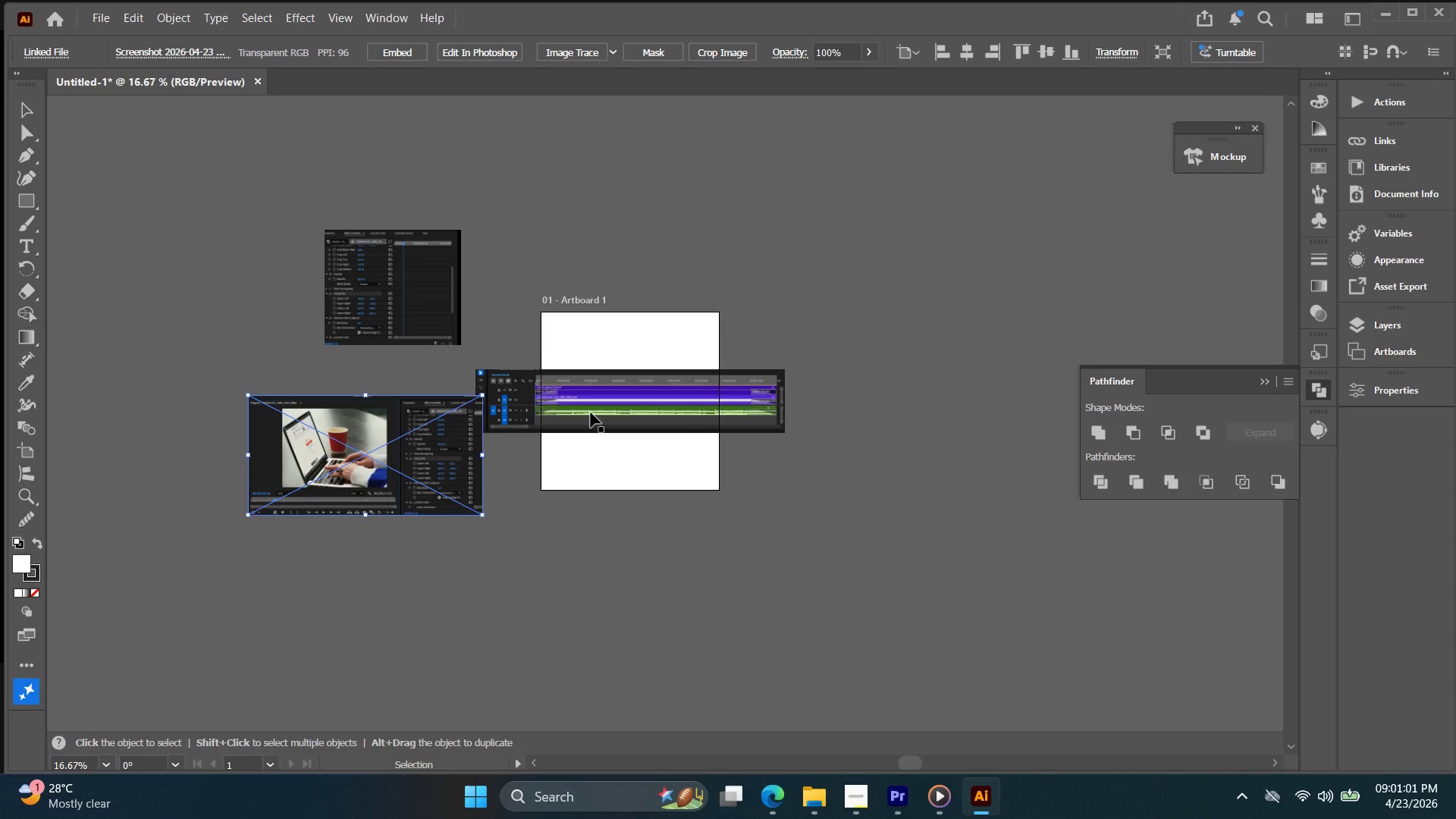 
left_click_drag(start_coordinate=[591, 412], to_coordinate=[584, 281])
 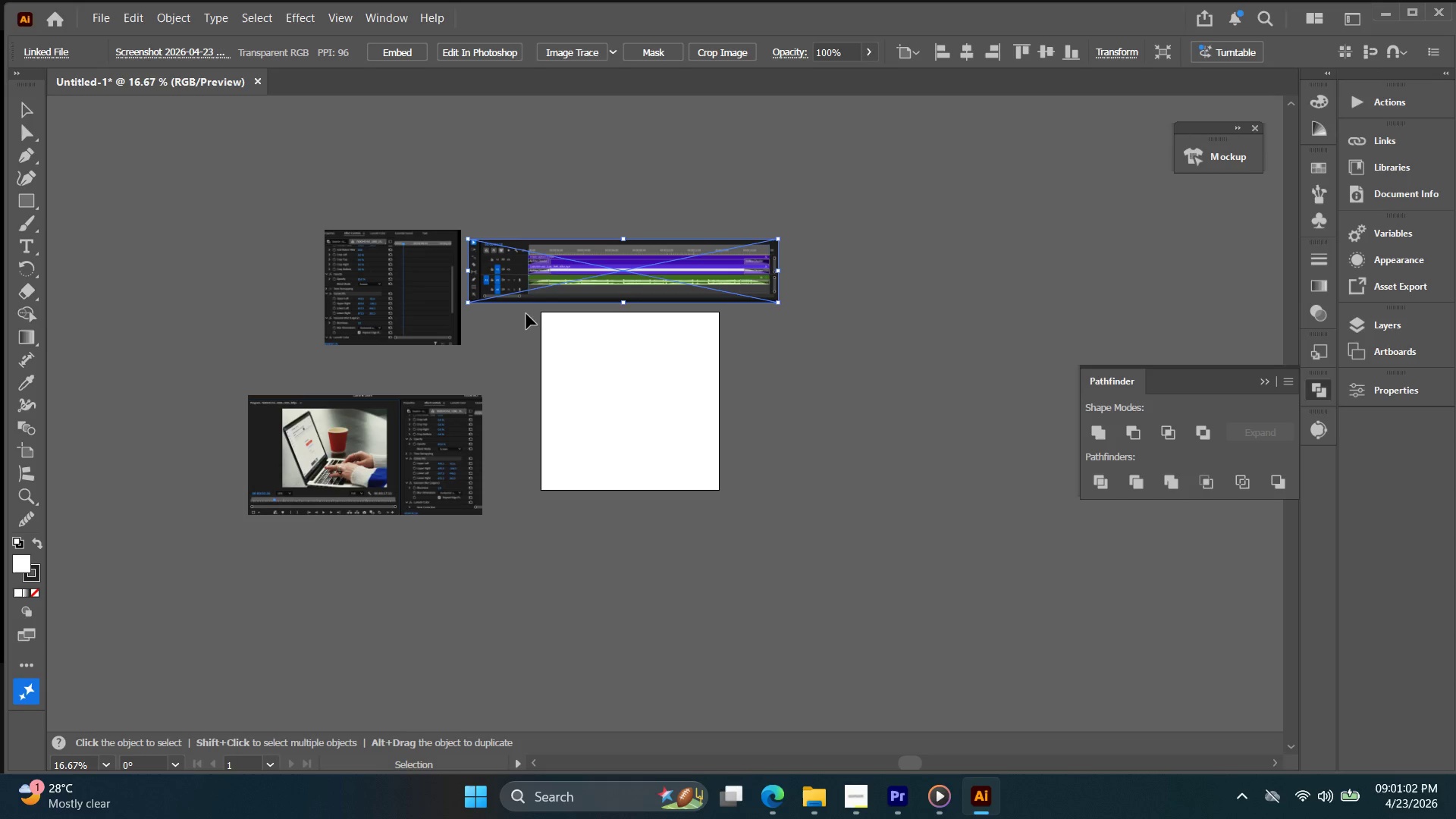 
key(Alt+AltLeft)
 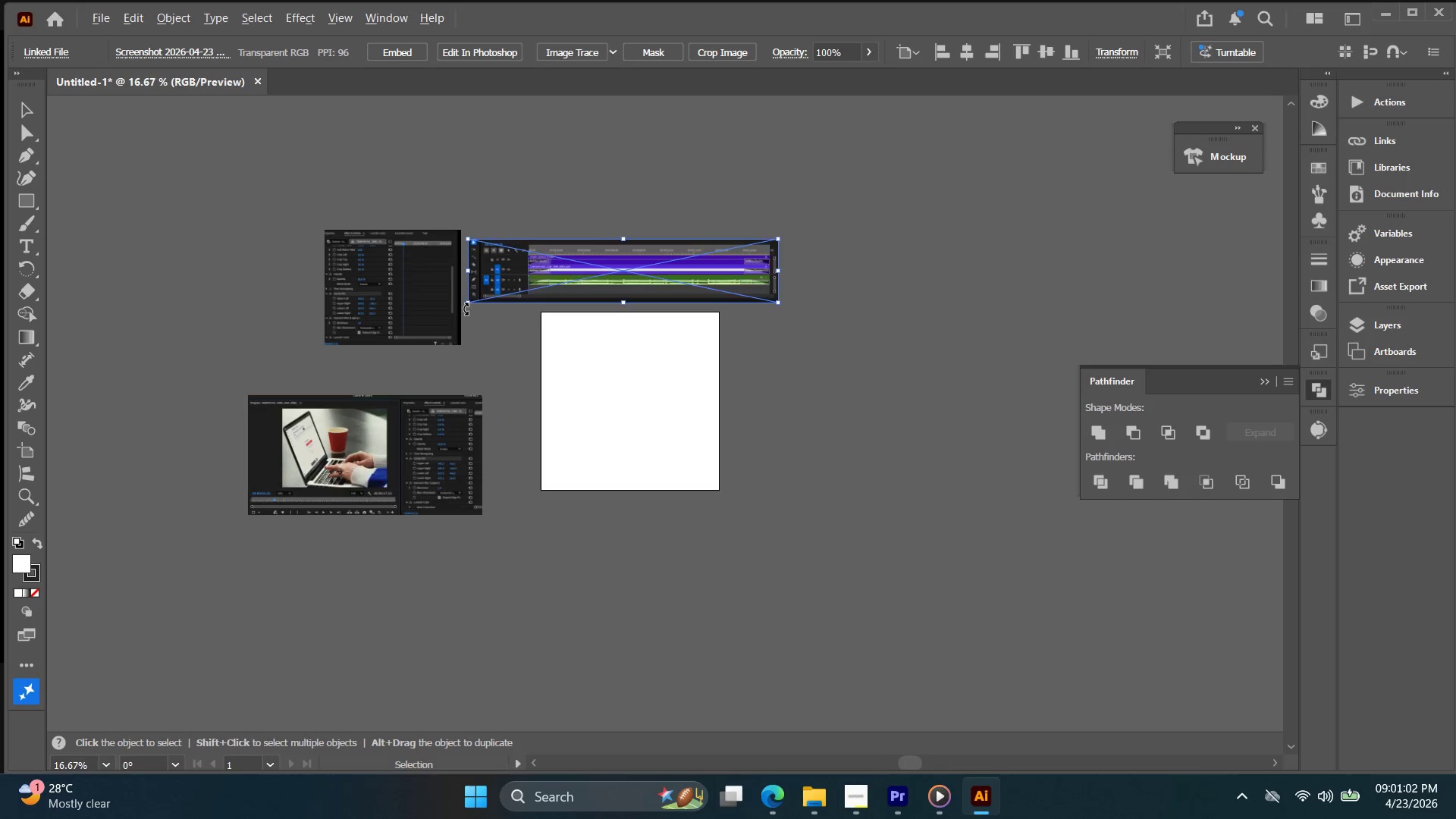 
key(Space)
 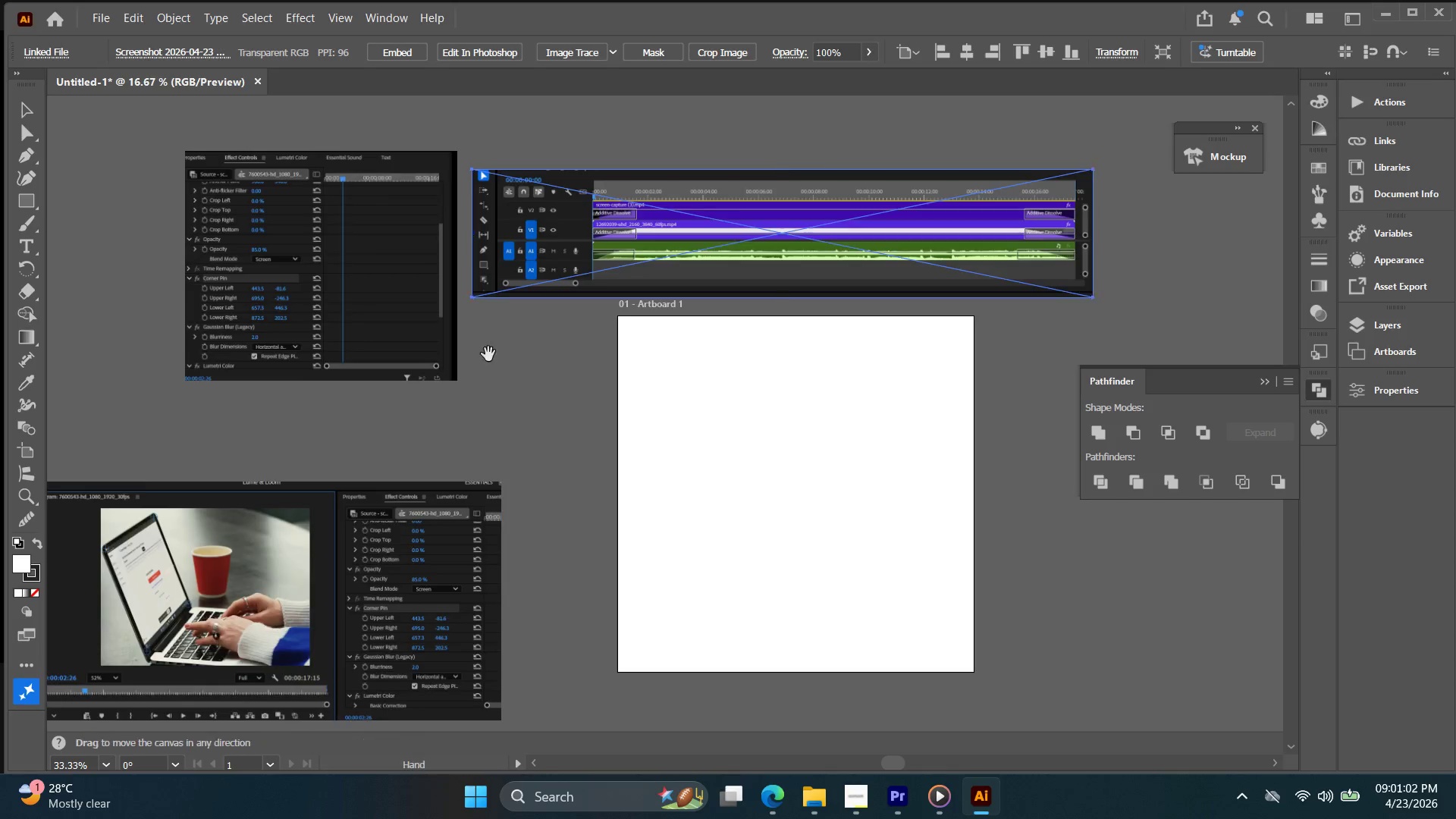 
left_click_drag(start_coordinate=[450, 344], to_coordinate=[591, 376])
 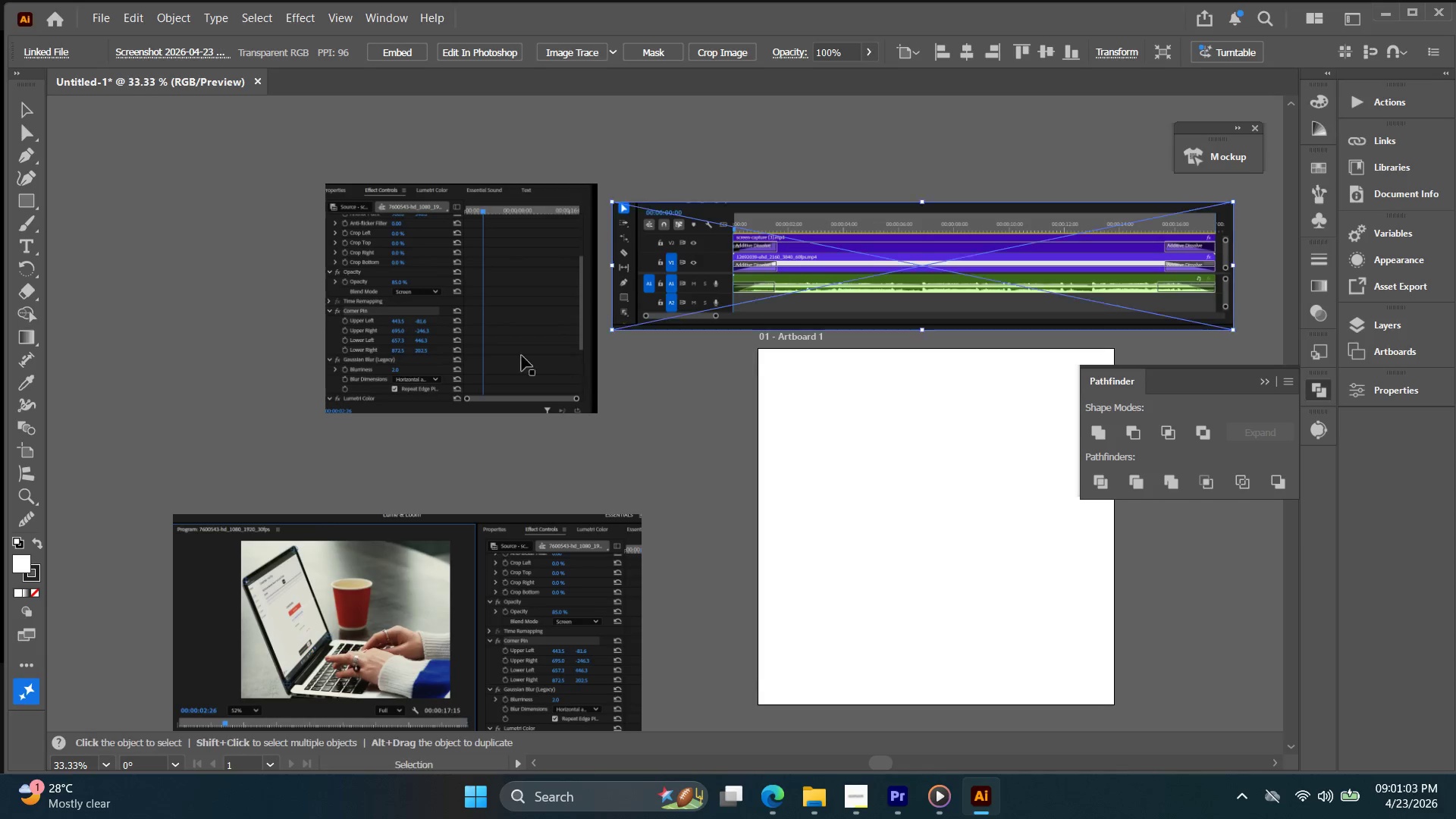 
scroll: coordinate [463, 309], scroll_direction: up, amount: 2.0
 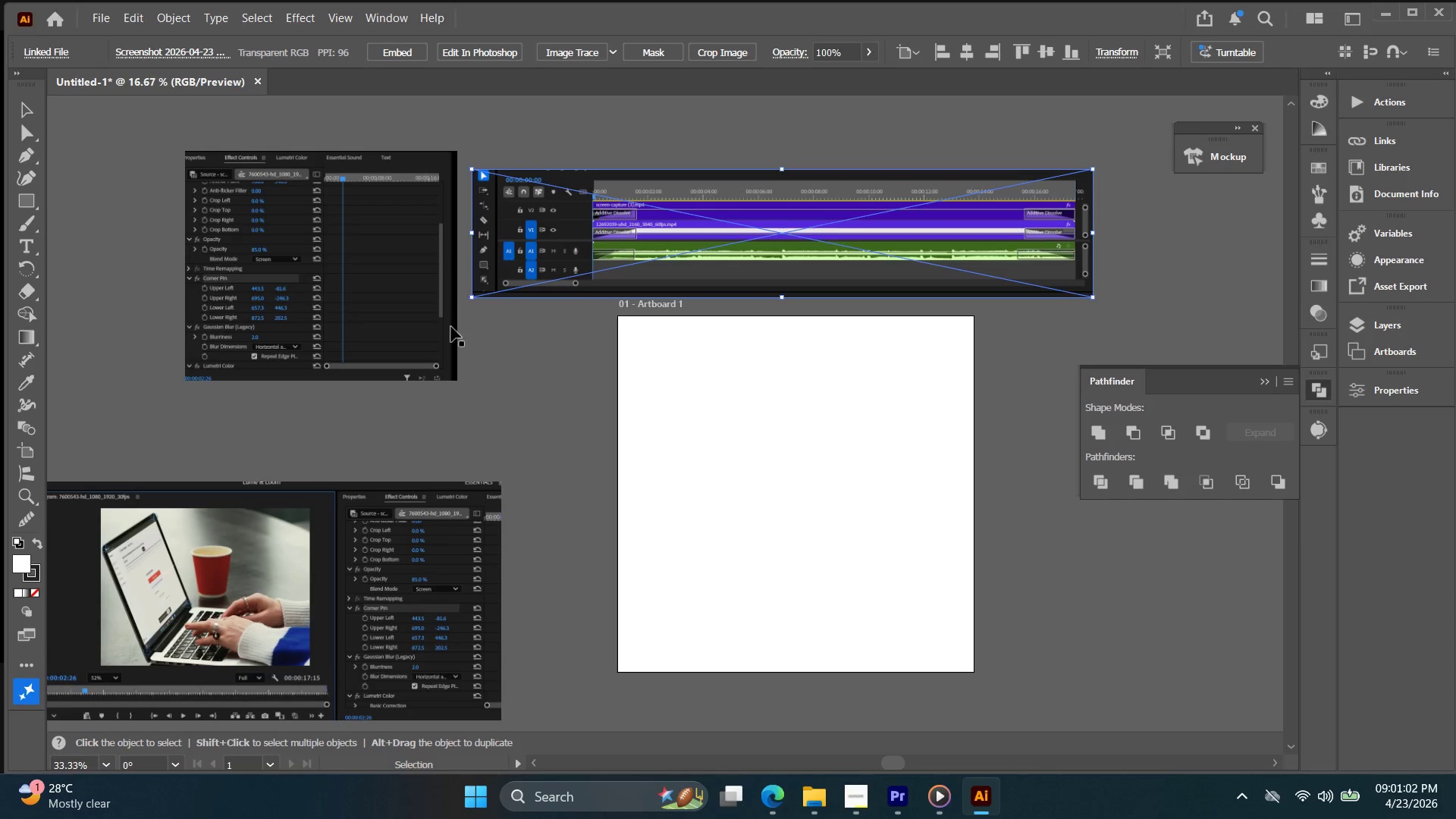 
left_click_drag(start_coordinate=[499, 354], to_coordinate=[127, 372])
 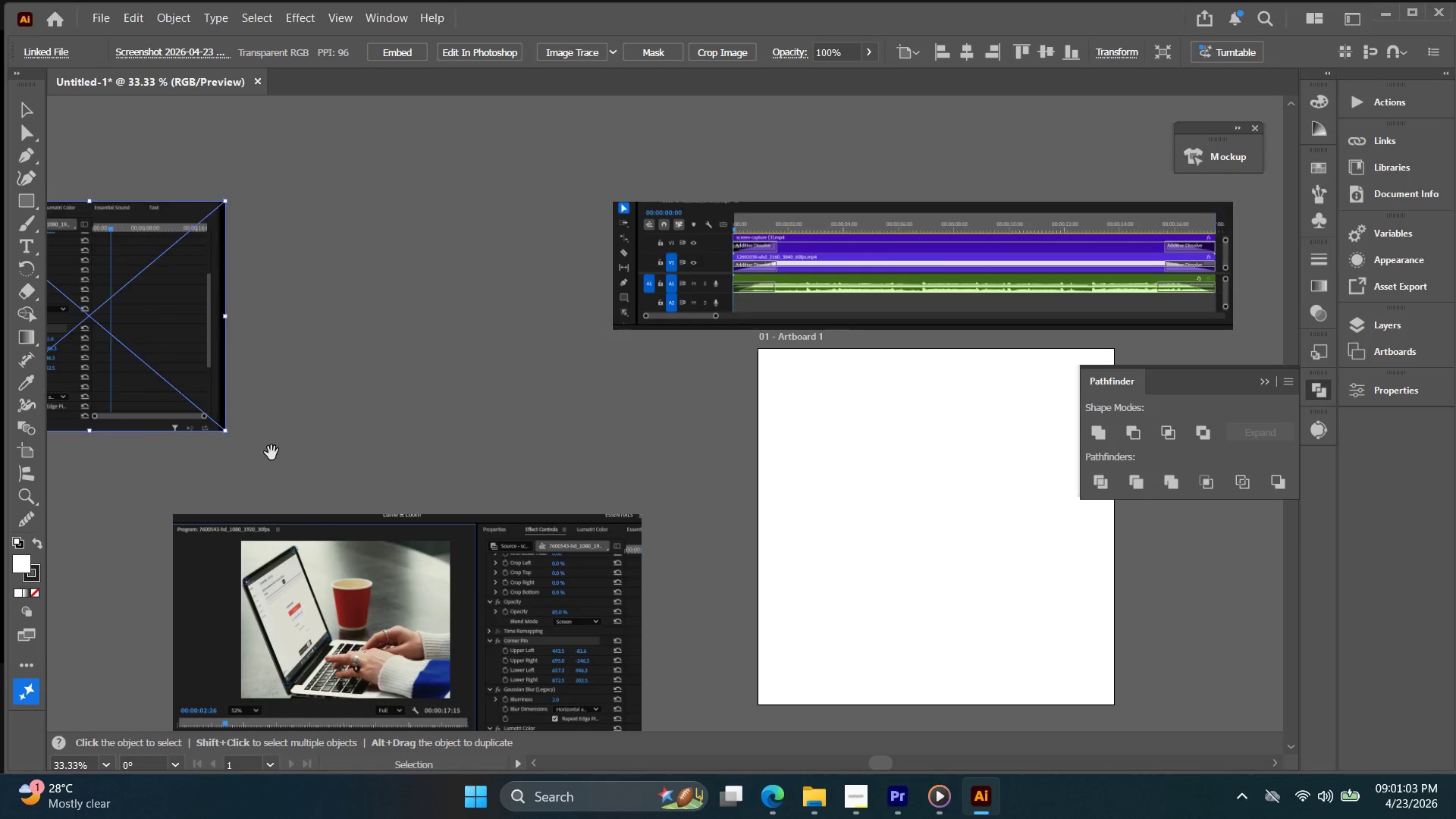 
hold_key(key=Space, duration=0.38)
 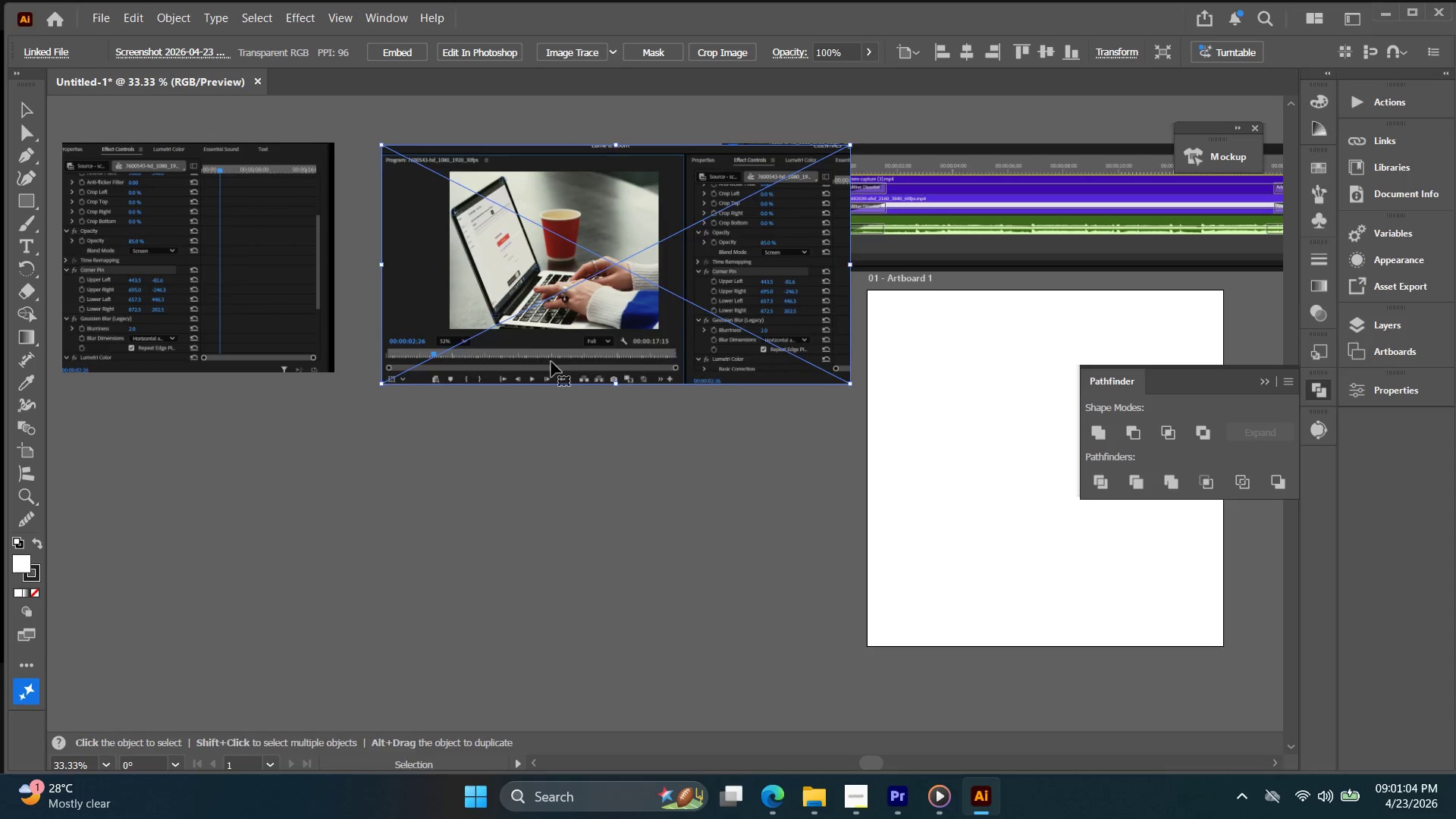 
left_click_drag(start_coordinate=[307, 441], to_coordinate=[419, 383])
 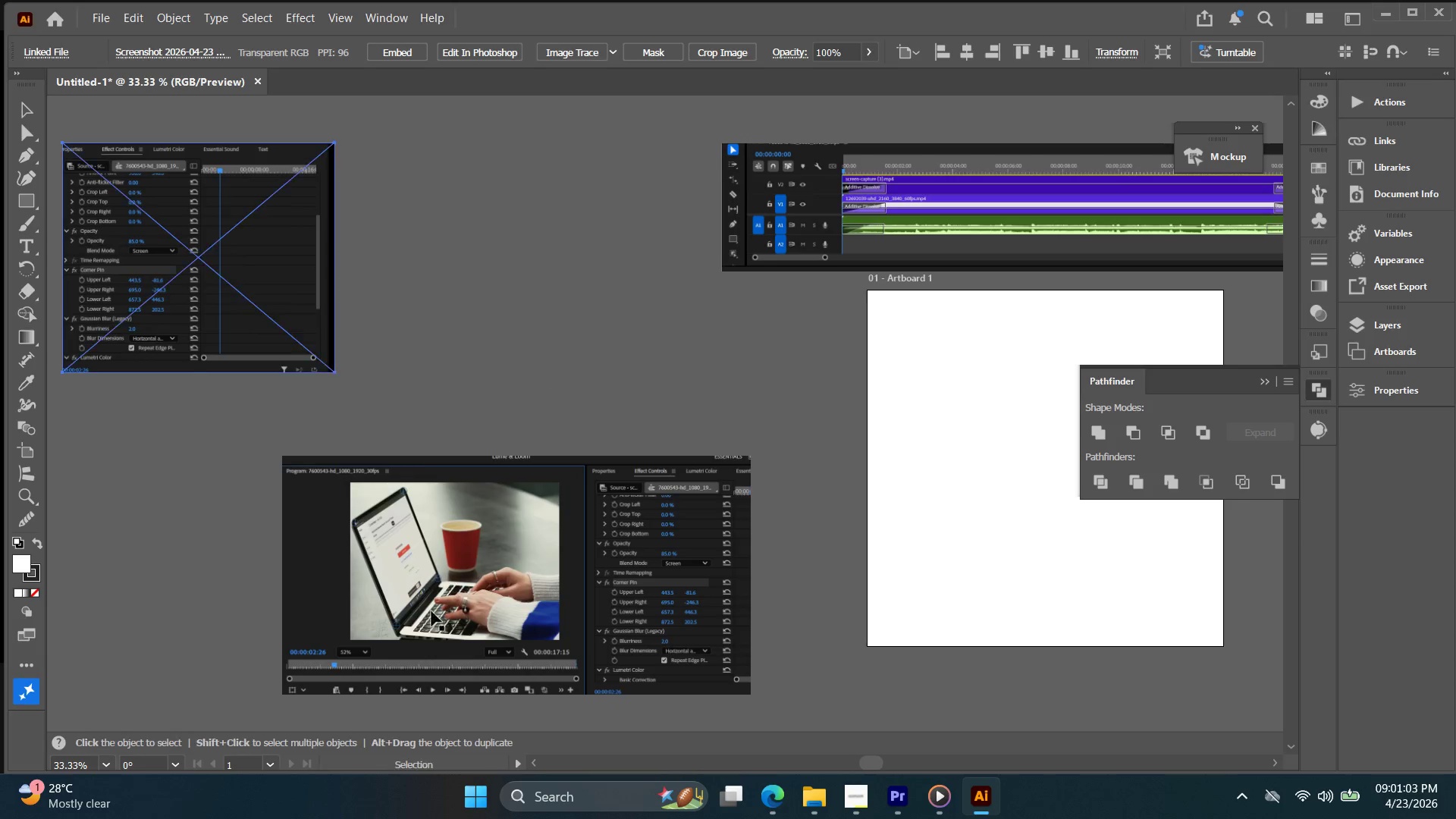 
left_click_drag(start_coordinate=[426, 624], to_coordinate=[526, 313])
 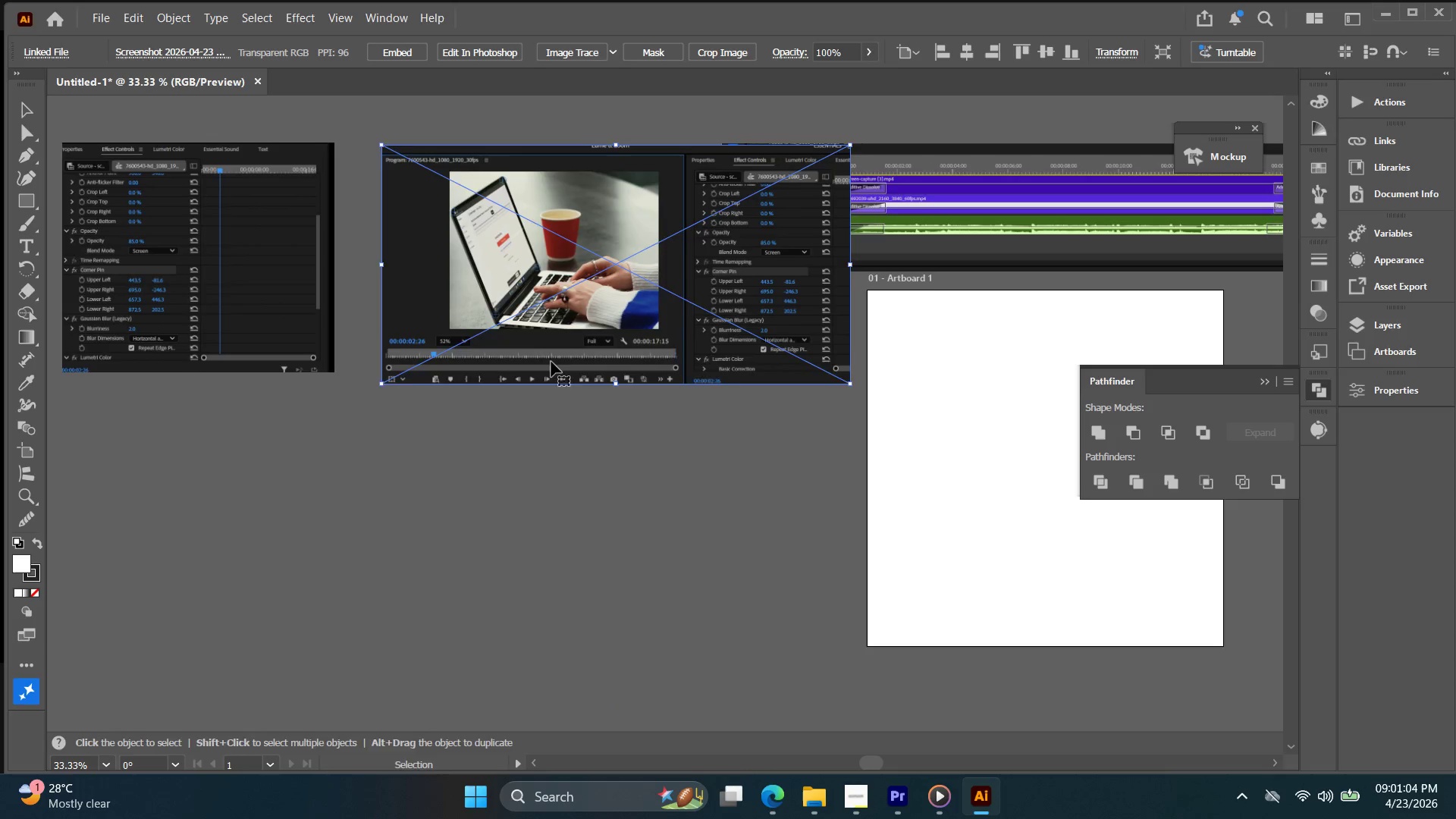 
hold_key(key=Space, duration=0.36)
 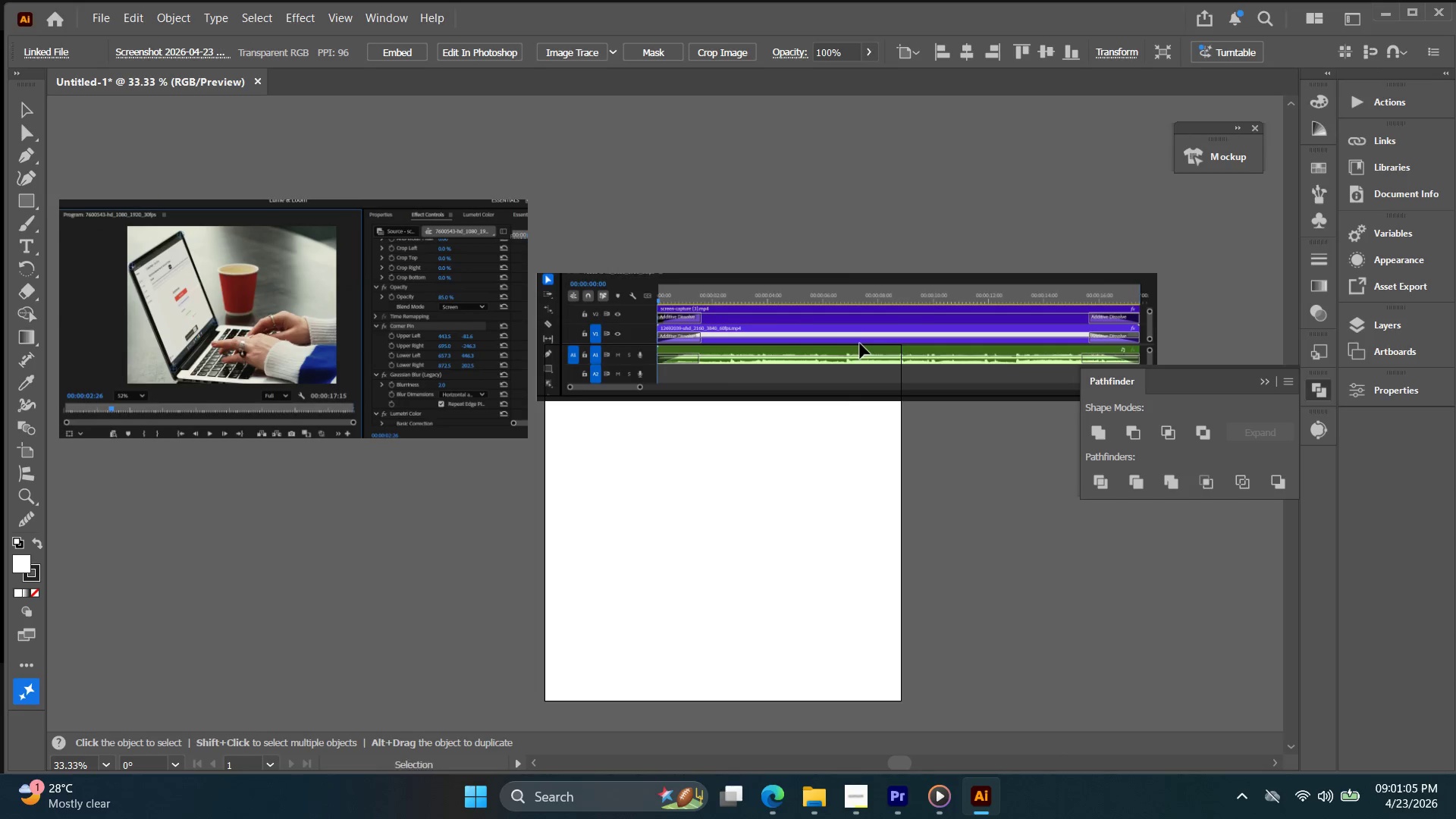 
left_click_drag(start_coordinate=[605, 406], to_coordinate=[286, 460])
 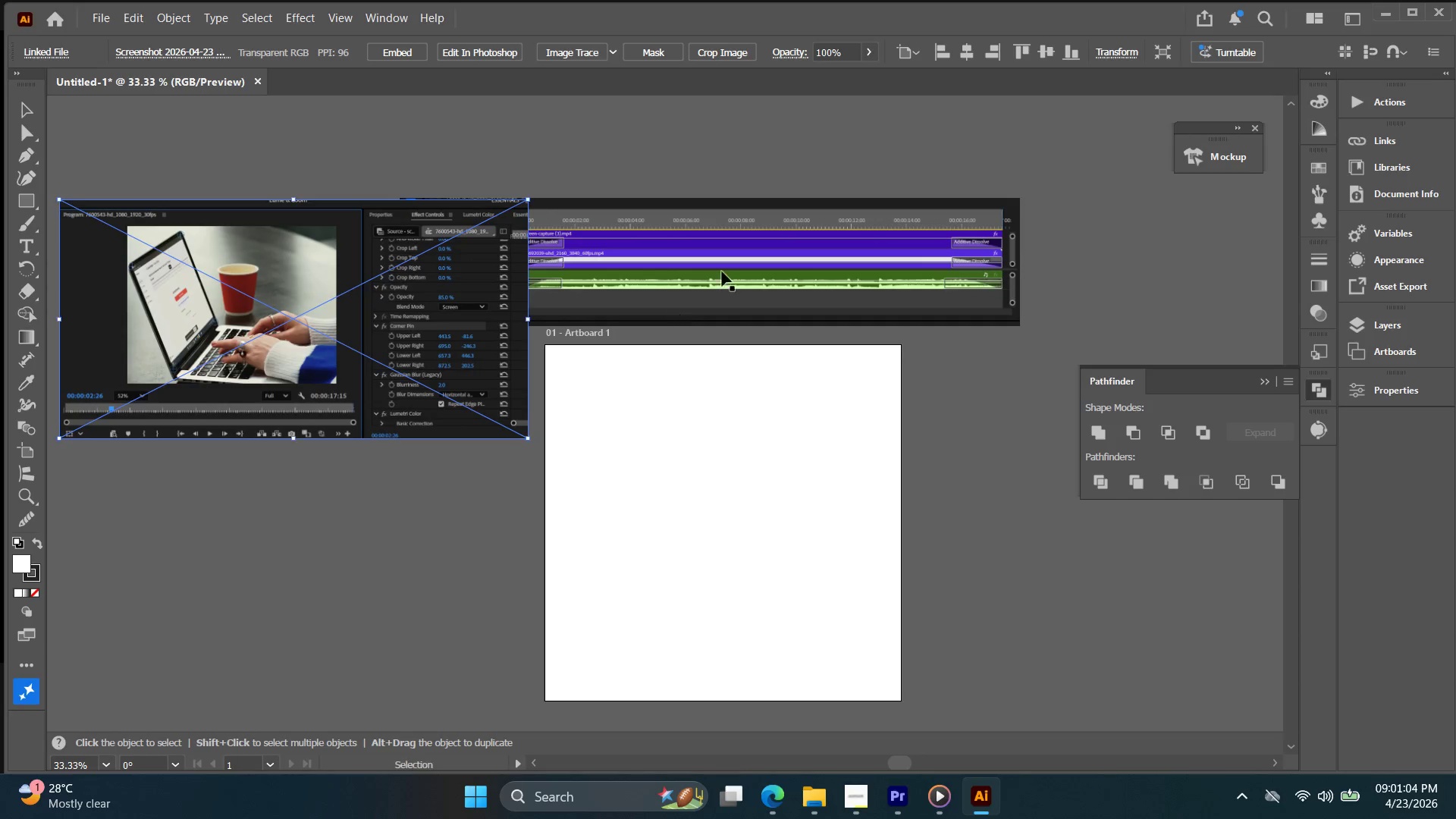 
left_click_drag(start_coordinate=[723, 268], to_coordinate=[860, 344])
 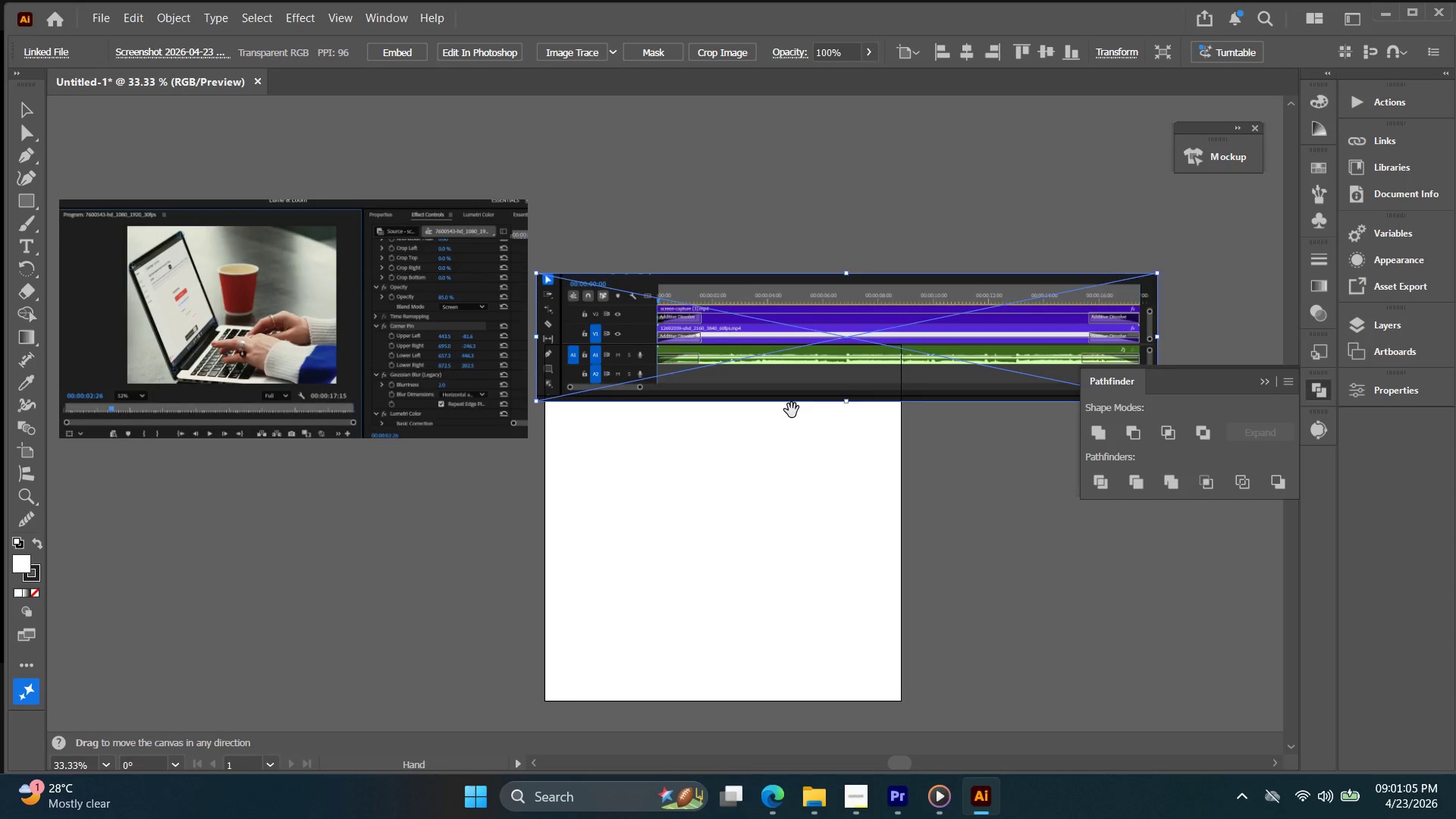 
hold_key(key=Space, duration=0.39)
 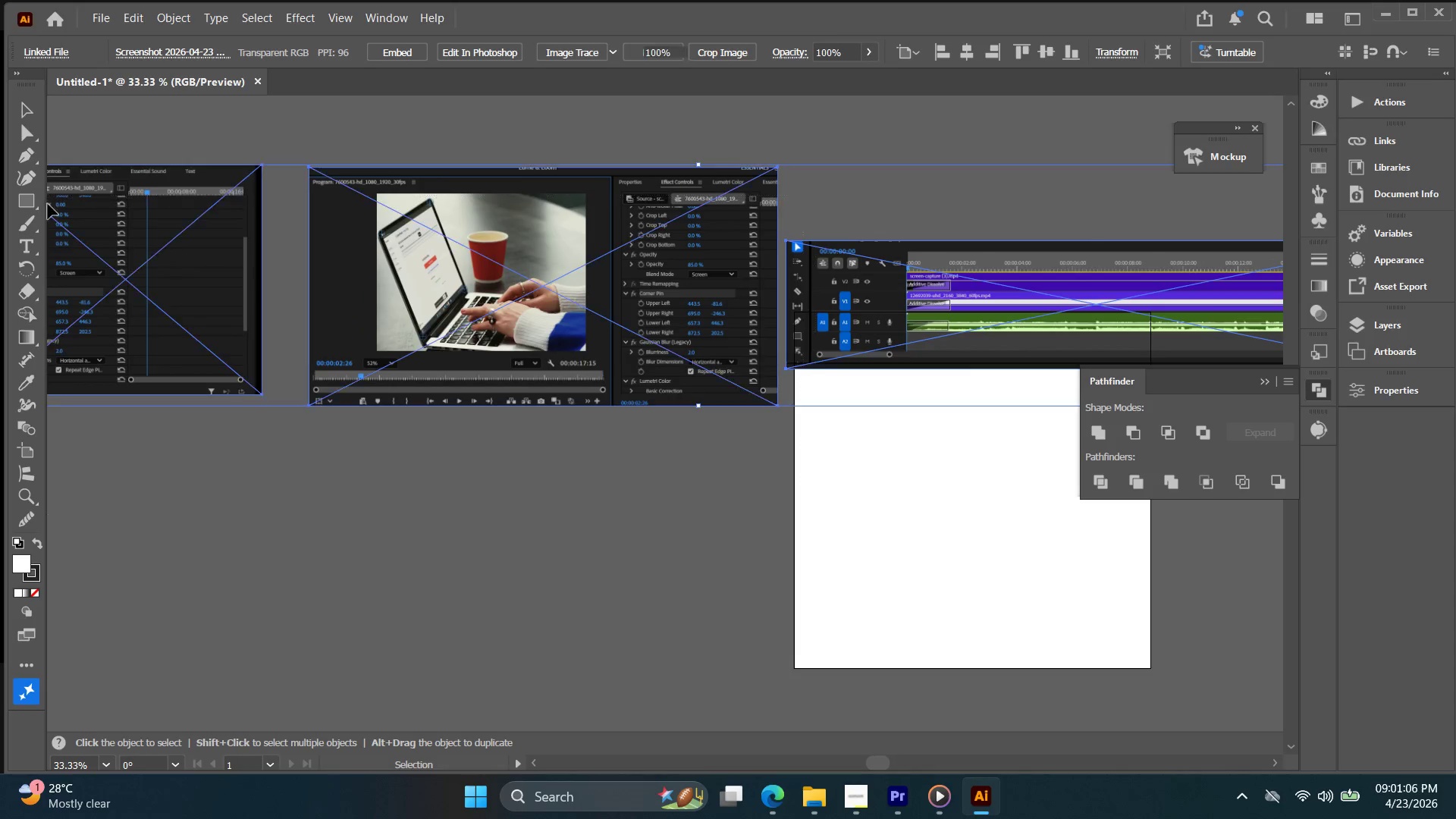 
left_click_drag(start_coordinate=[626, 417], to_coordinate=[839, 384])
 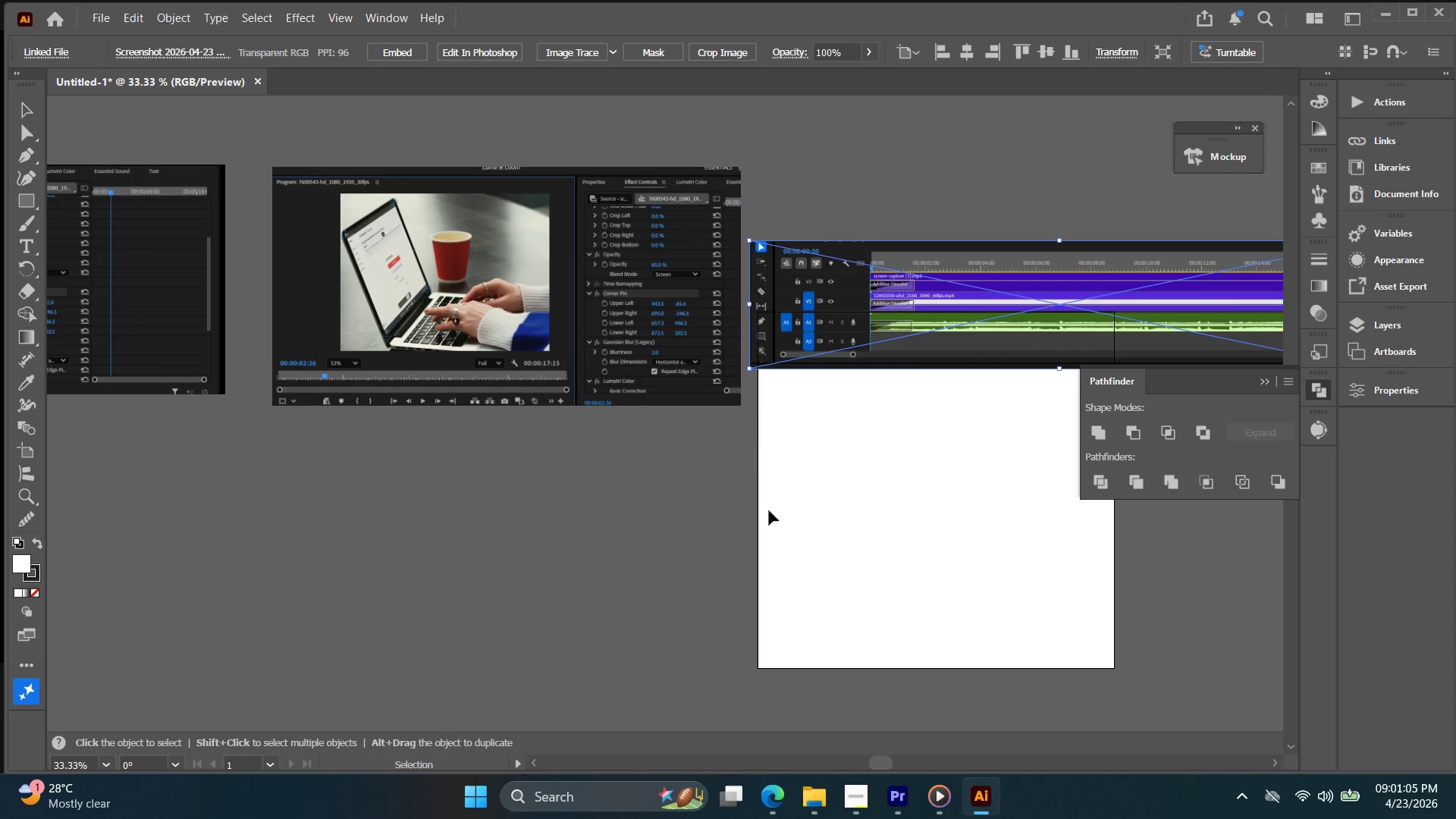 
left_click_drag(start_coordinate=[780, 515], to_coordinate=[39, 195])
 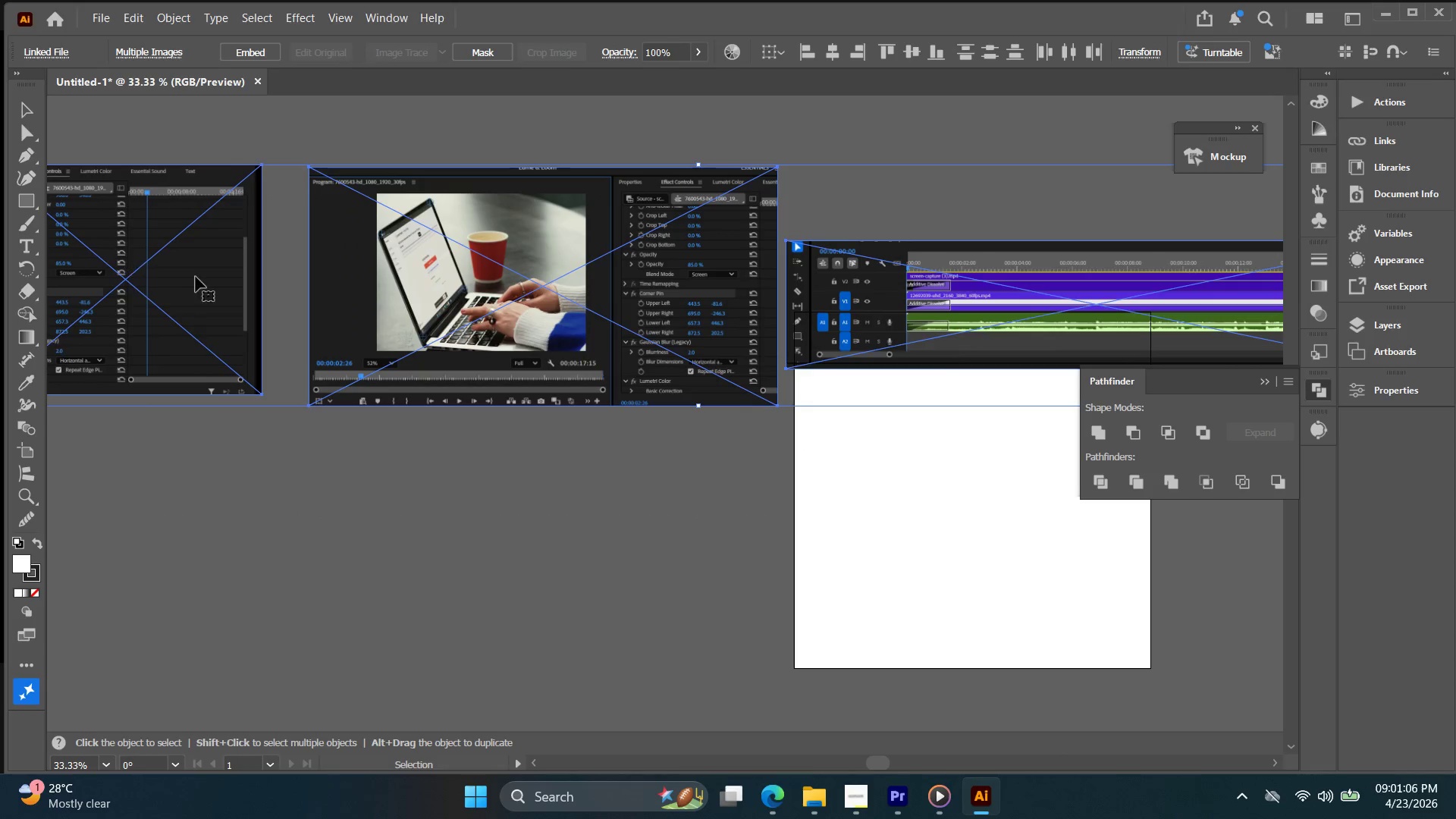 
key(Alt+AltLeft)
 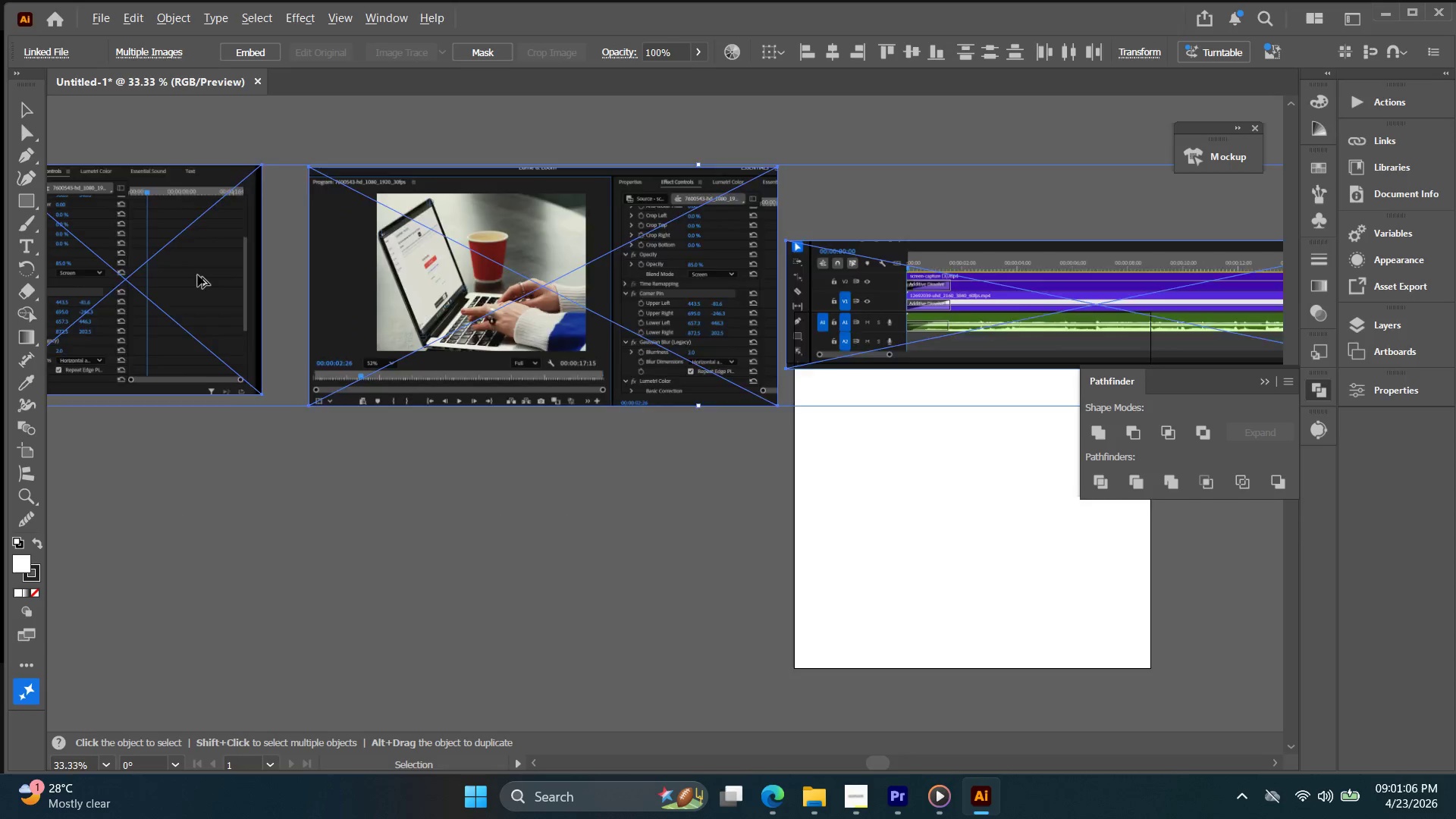 
scroll: coordinate [198, 275], scroll_direction: down, amount: 2.0
 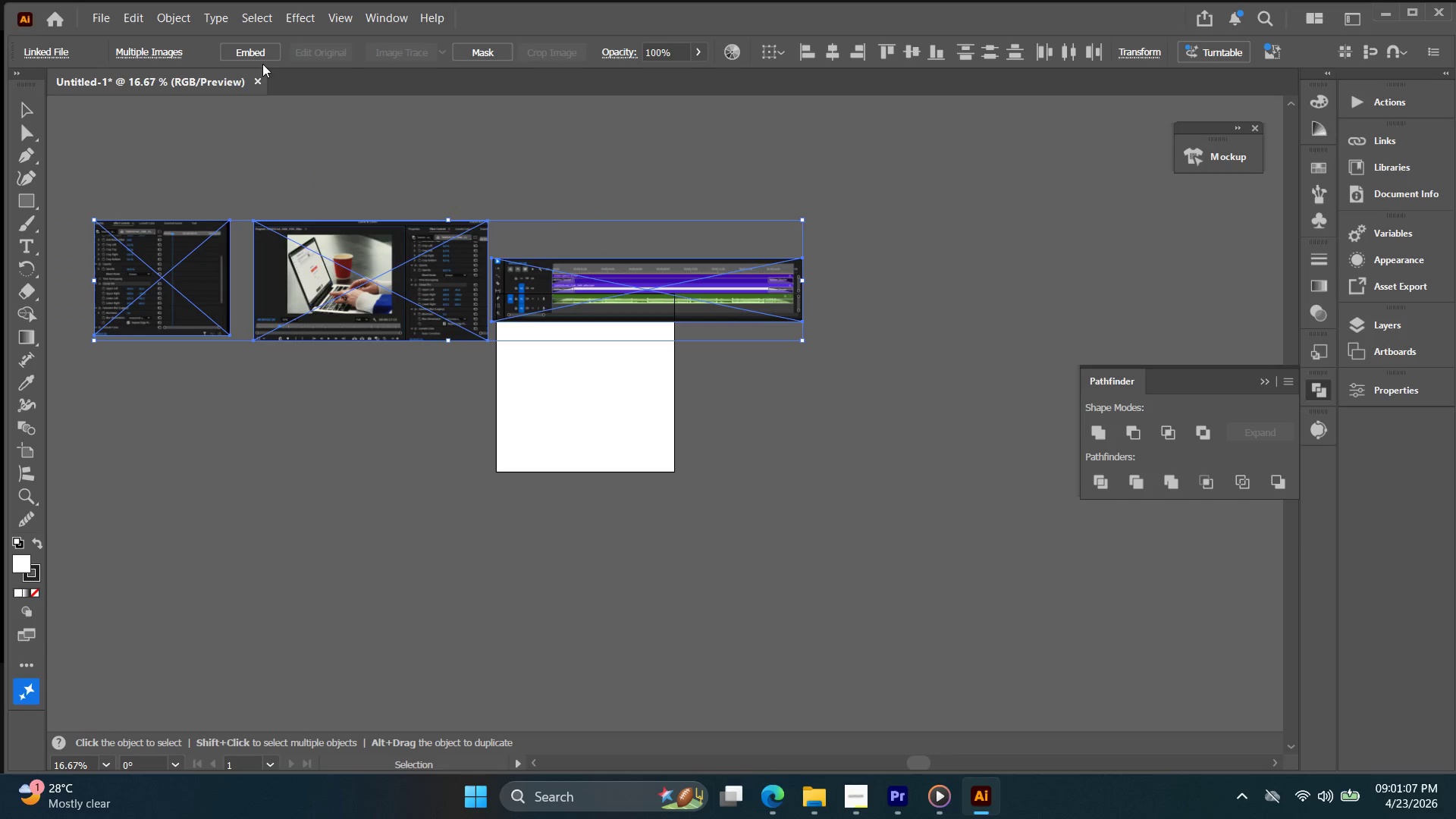 
double_click([262, 52])
 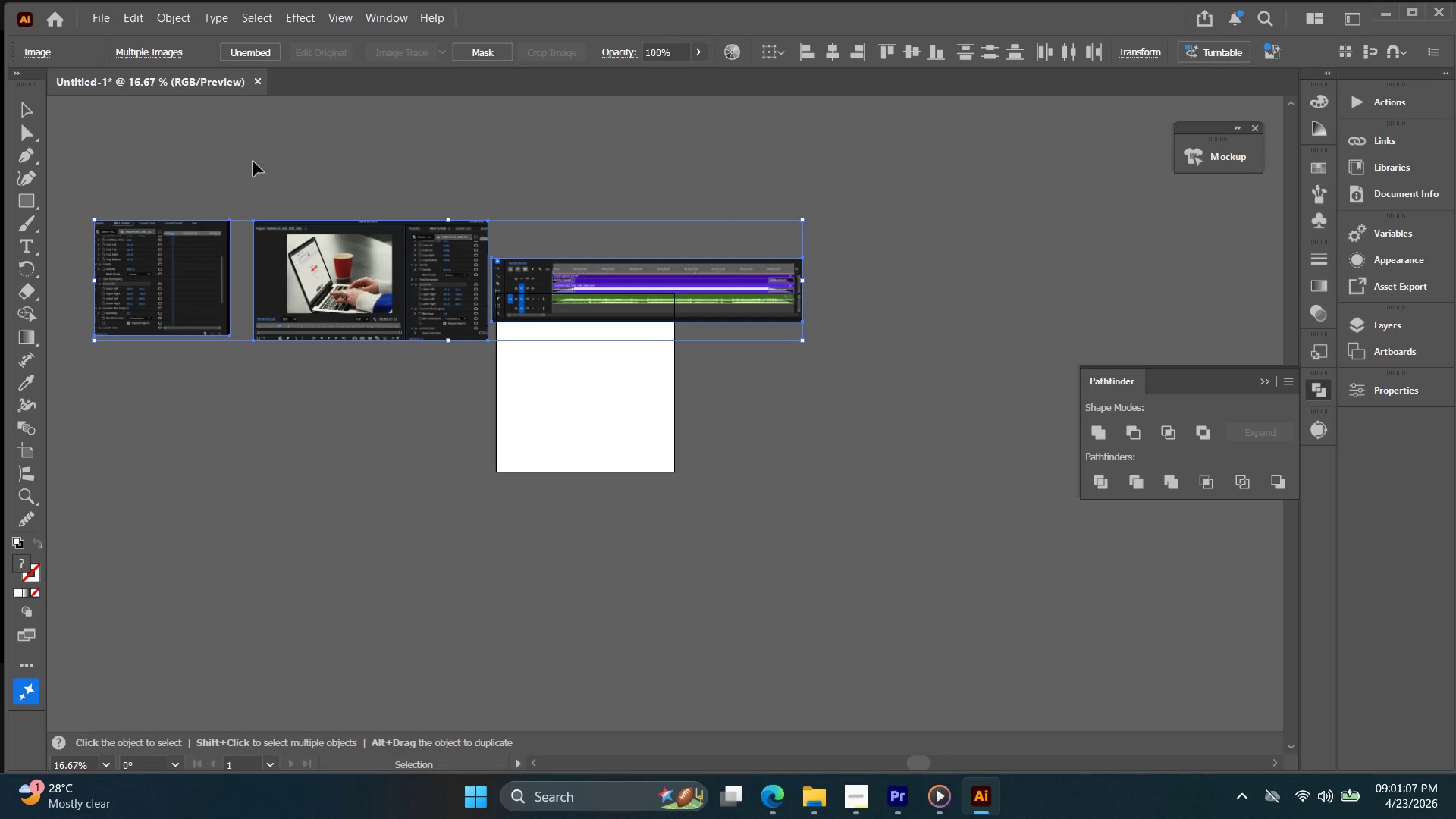 
triple_click([317, 504])
 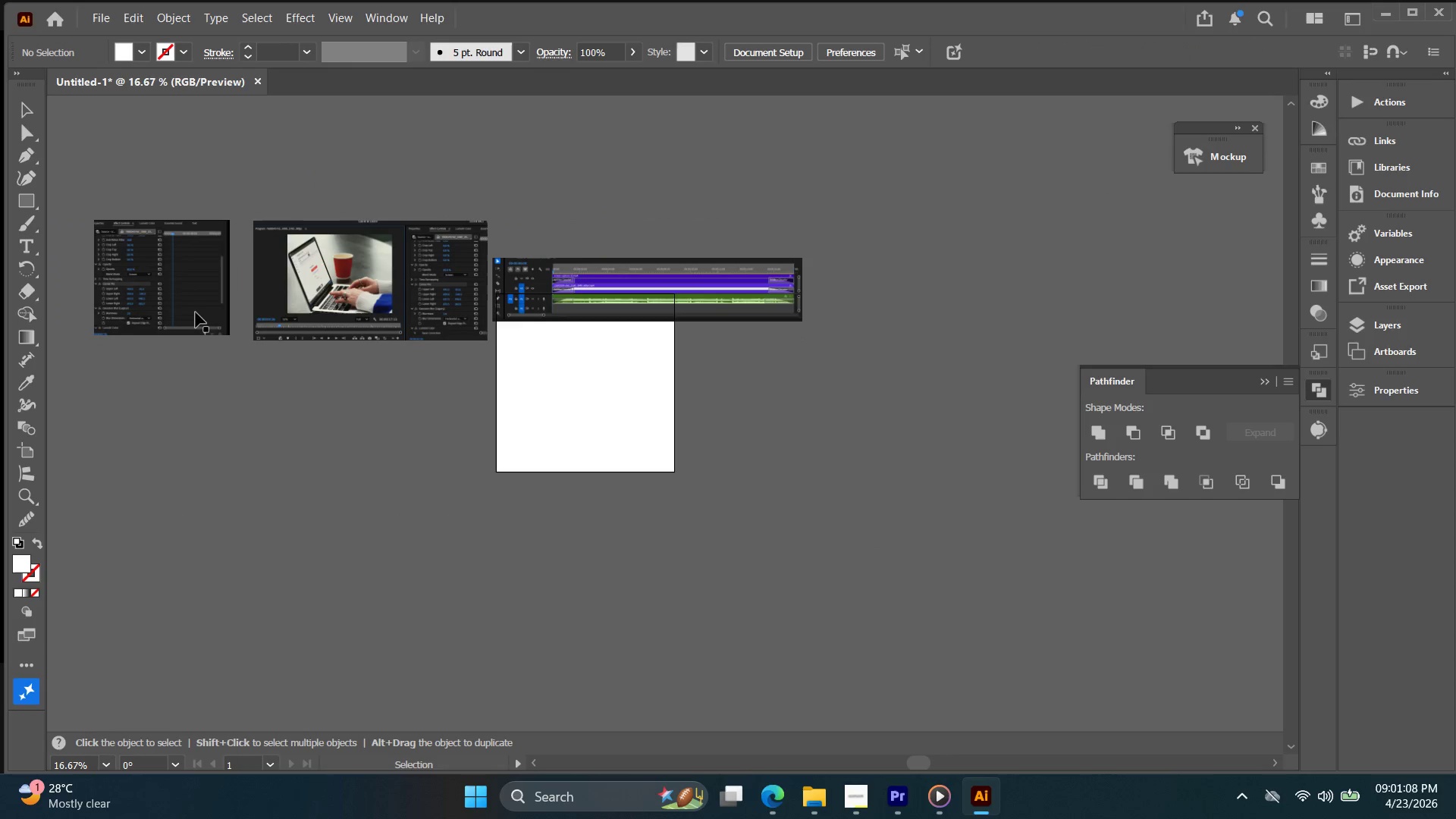 
left_click_drag(start_coordinate=[196, 312], to_coordinate=[253, 200])
 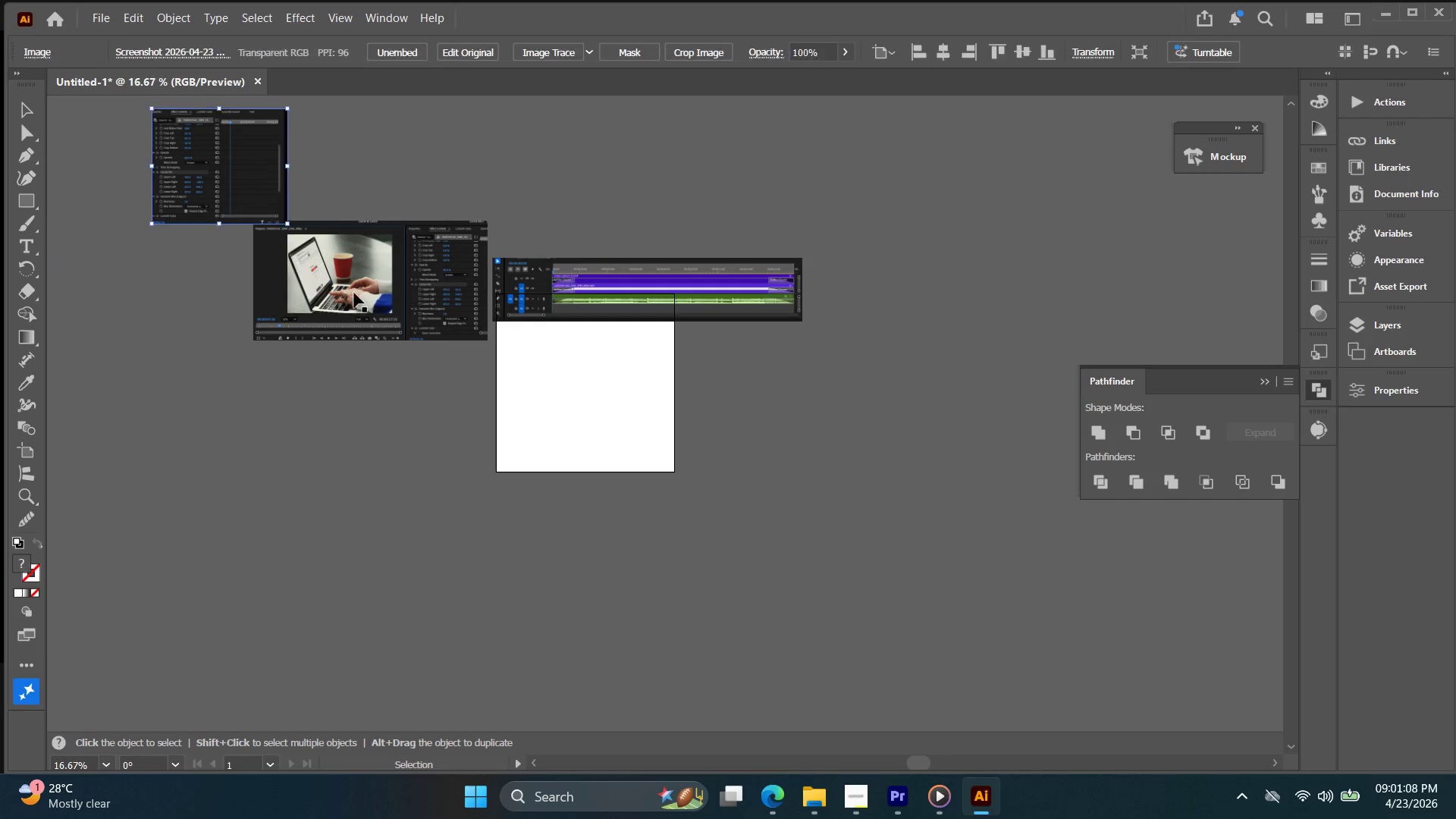 
left_click_drag(start_coordinate=[355, 295], to_coordinate=[250, 340])
 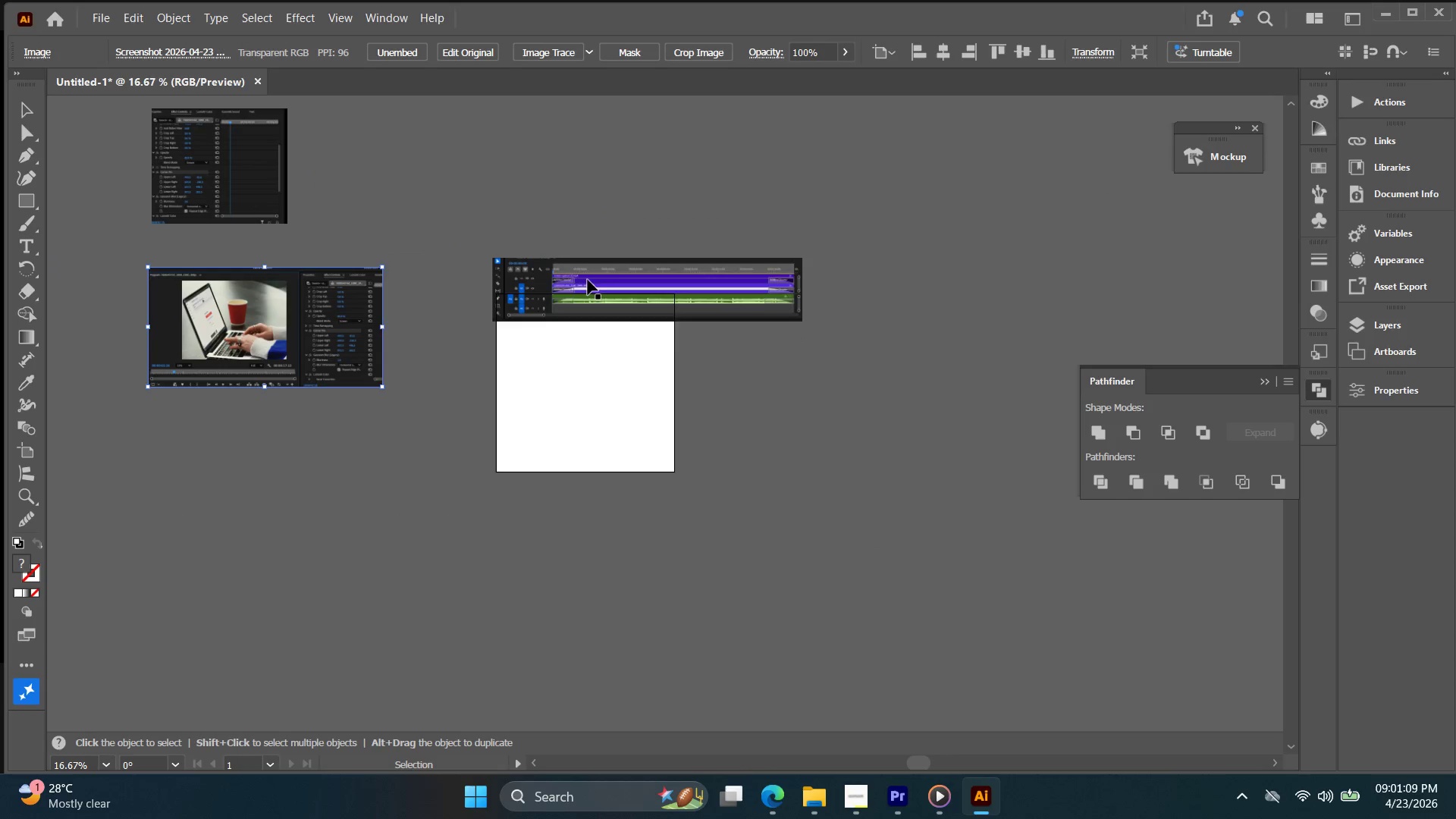 
left_click_drag(start_coordinate=[585, 283], to_coordinate=[560, 187])
 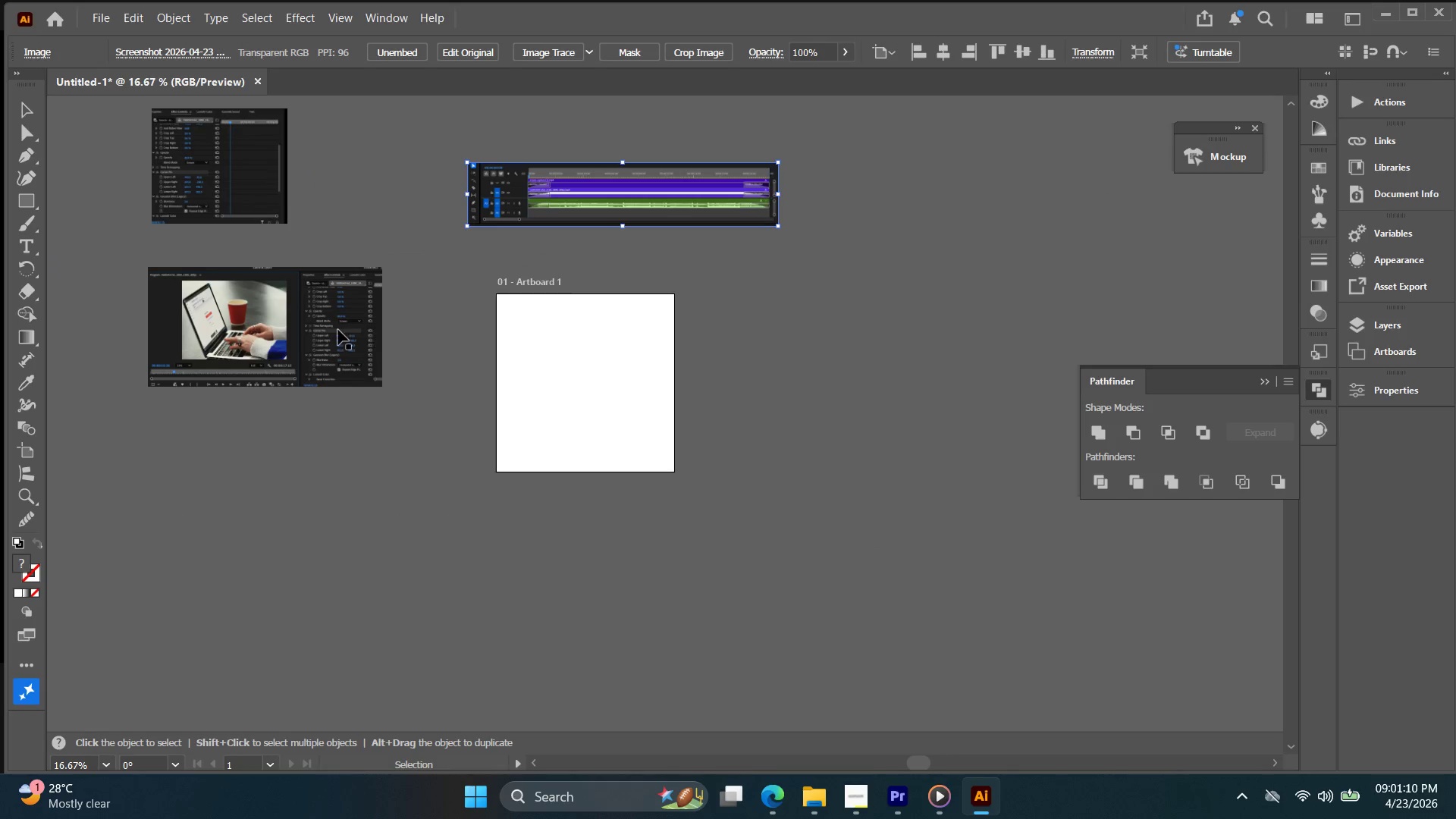 
left_click_drag(start_coordinate=[337, 328], to_coordinate=[468, 168])
 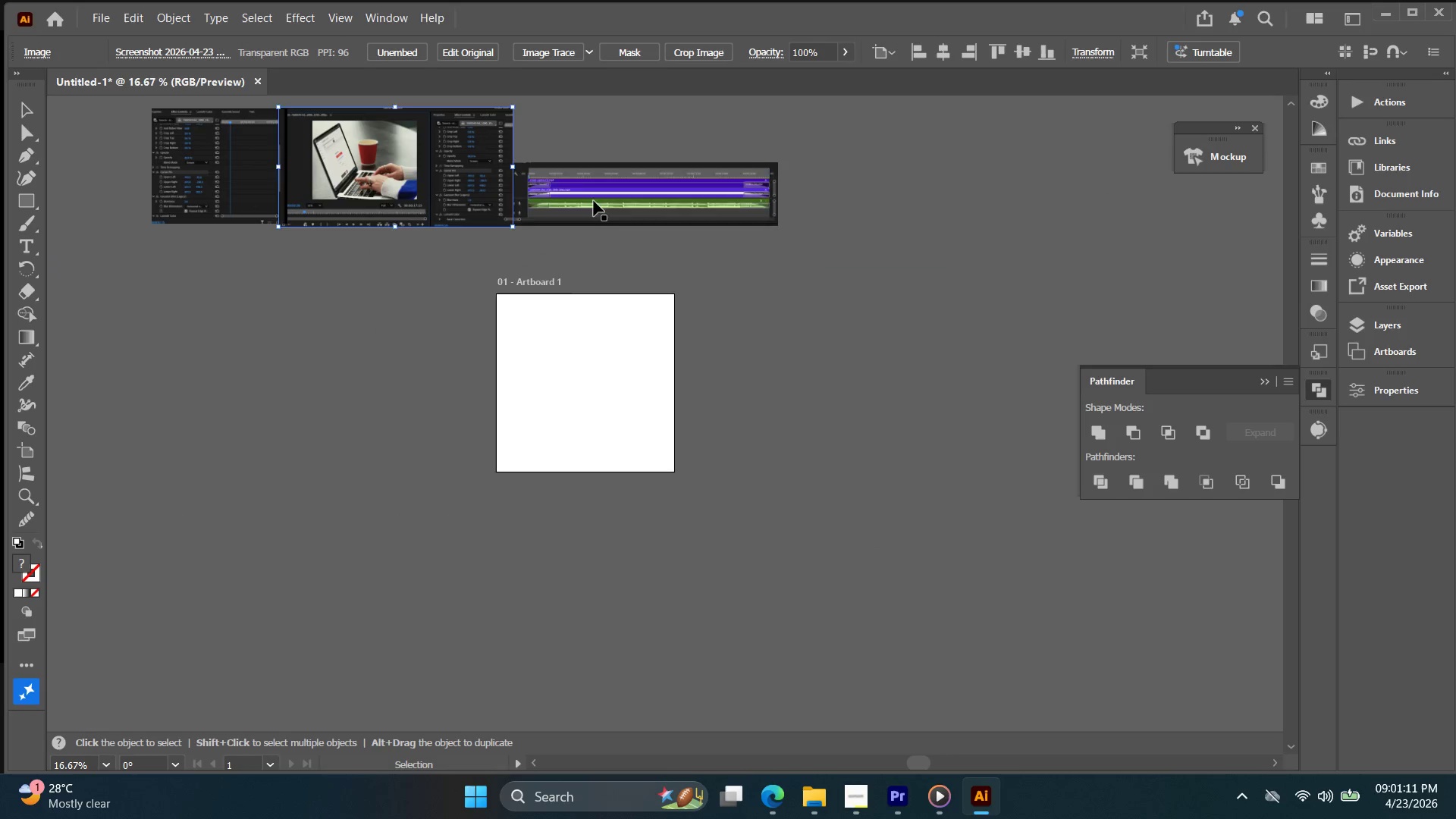 
left_click_drag(start_coordinate=[594, 201], to_coordinate=[713, 177])
 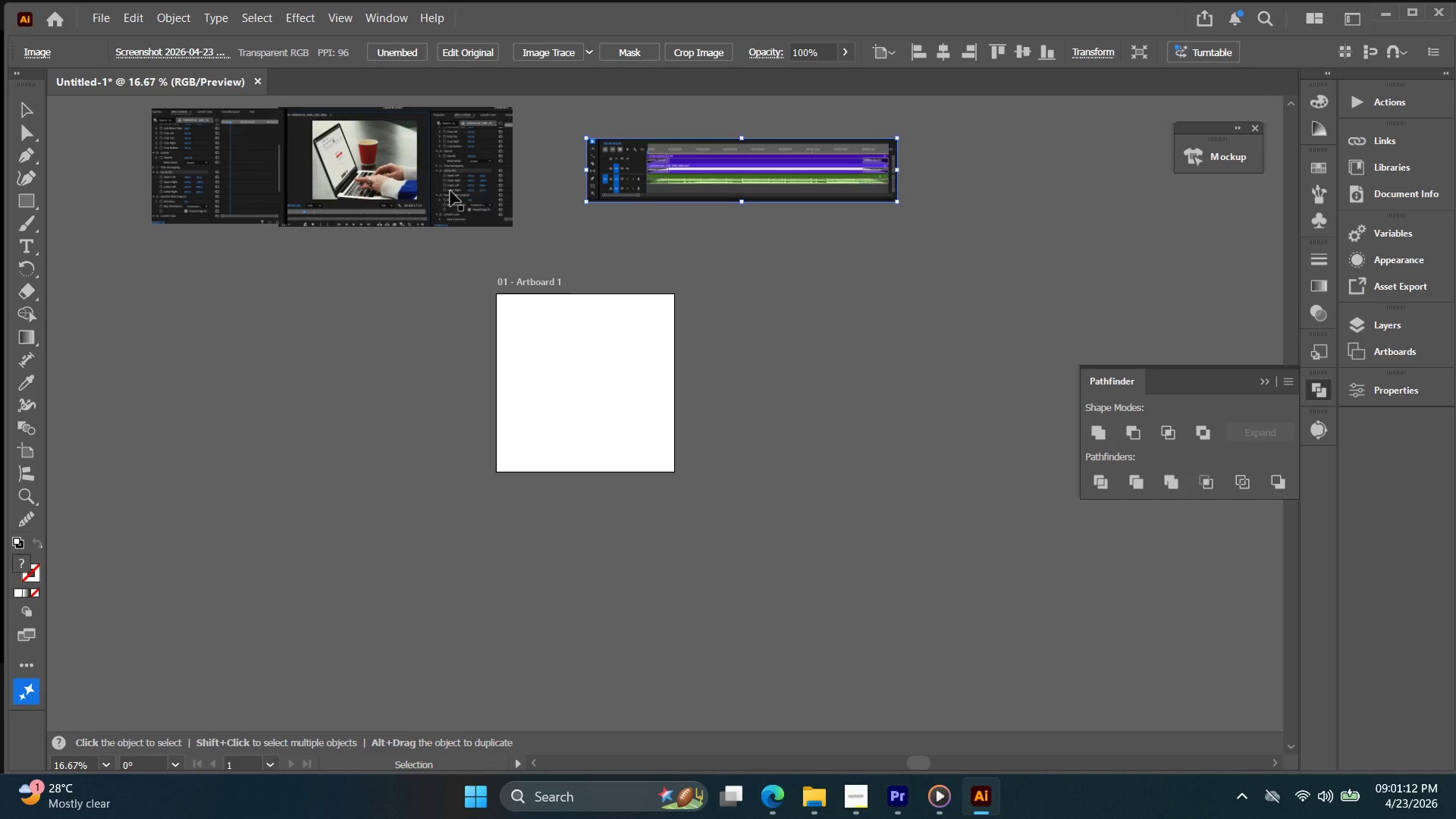 
left_click_drag(start_coordinate=[450, 191], to_coordinate=[494, 184])
 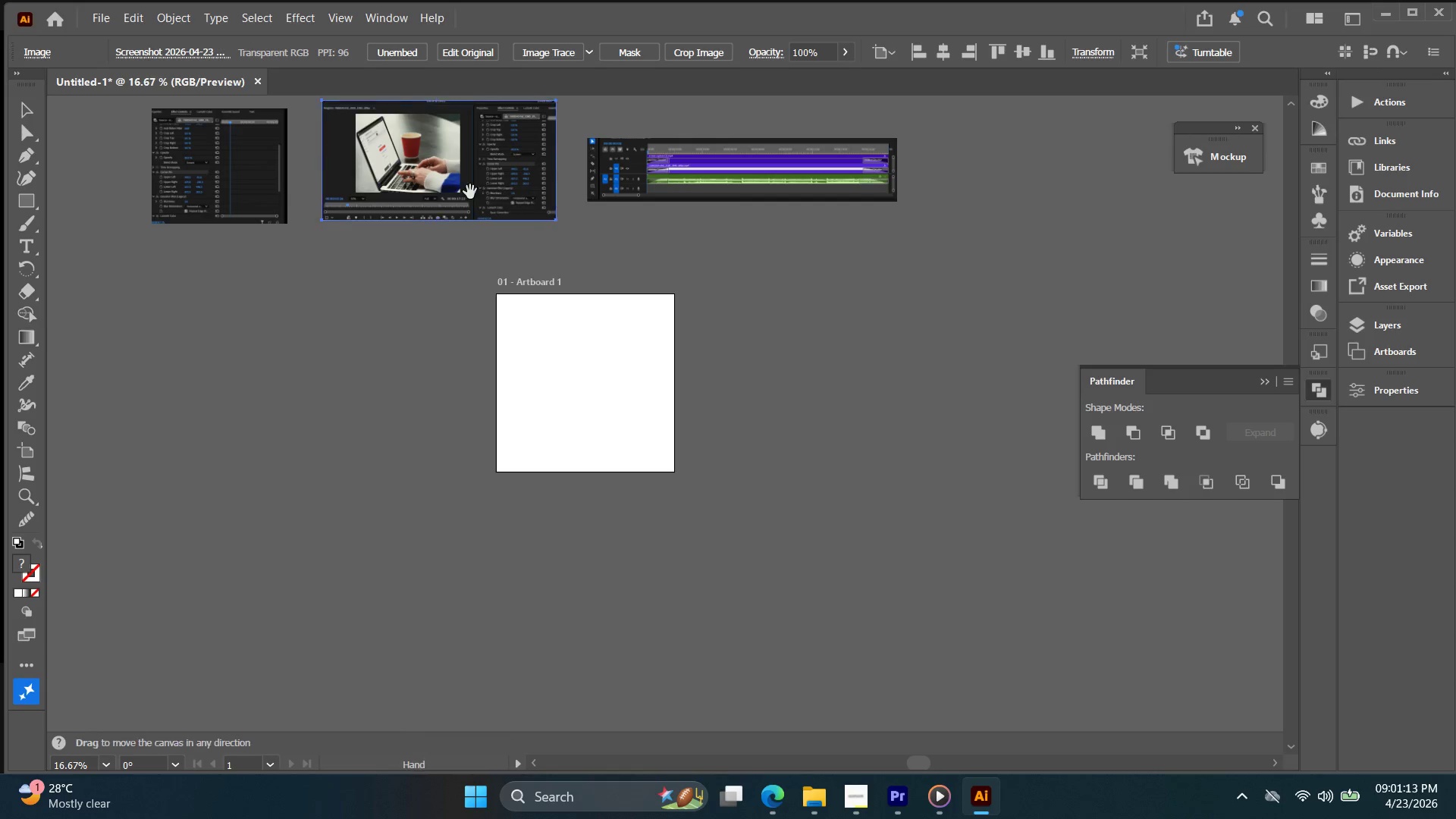 
hold_key(key=Space, duration=0.39)
 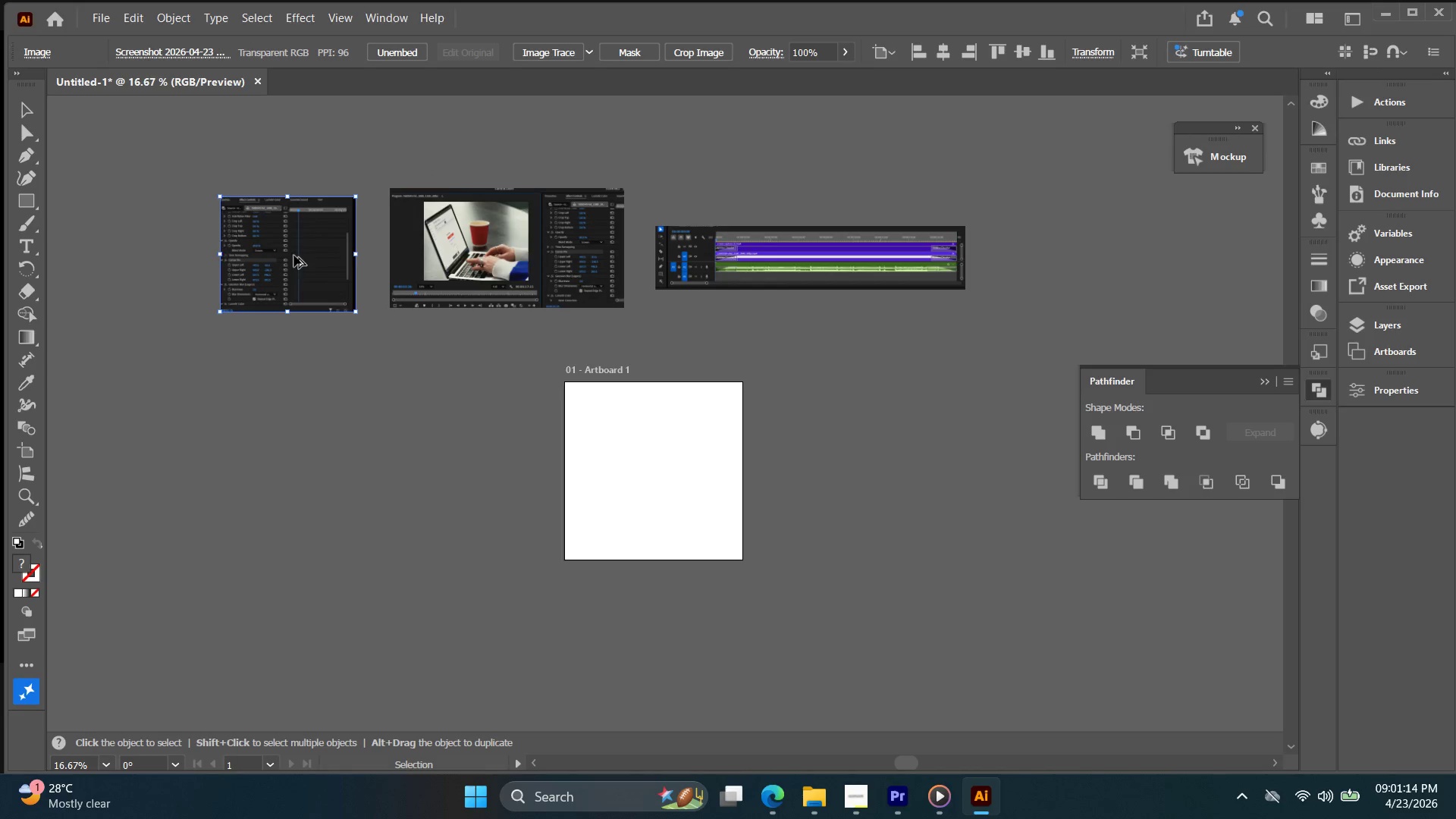 
left_click_drag(start_coordinate=[457, 190], to_coordinate=[526, 278])
 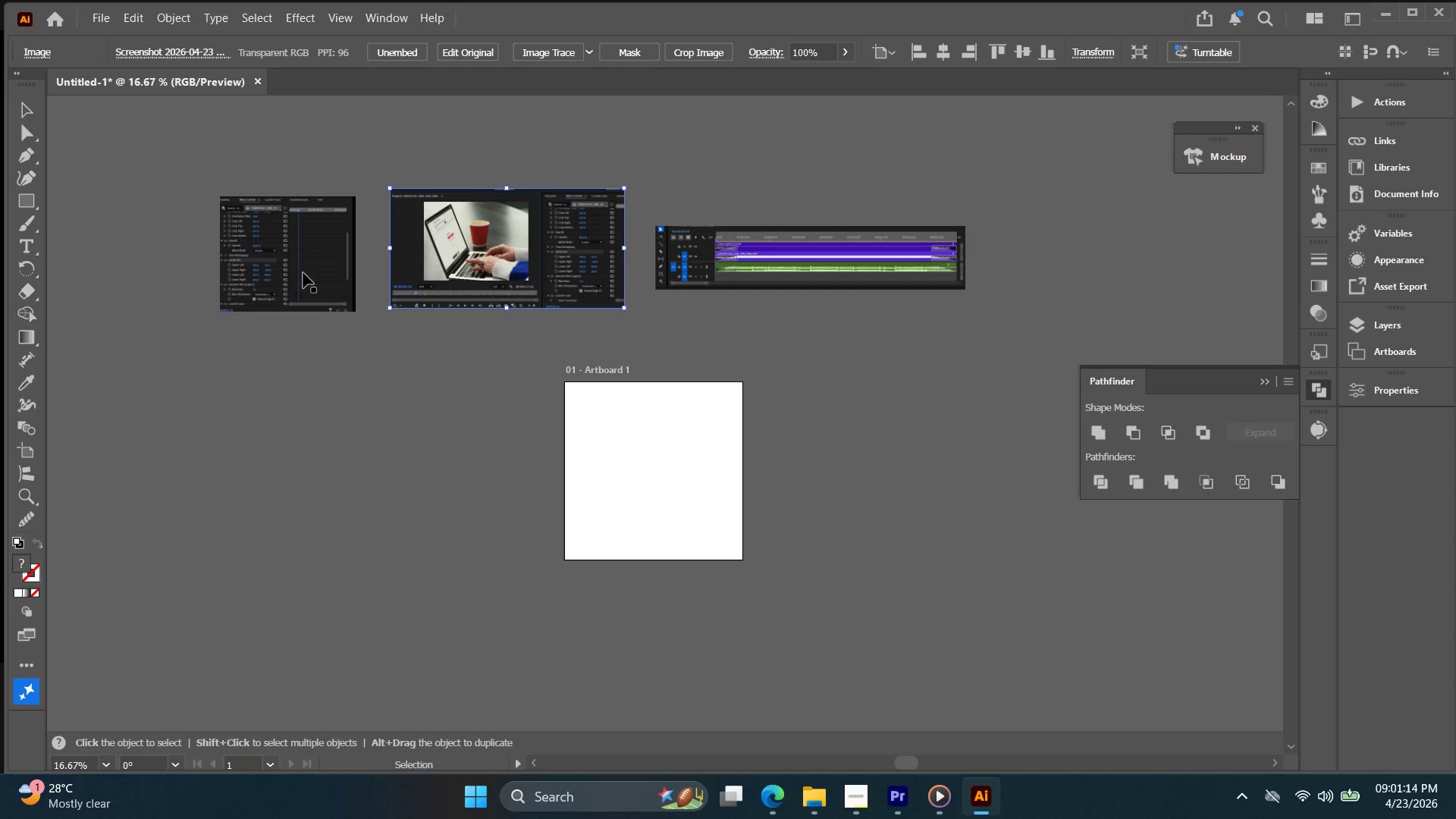 
double_click([303, 272])
 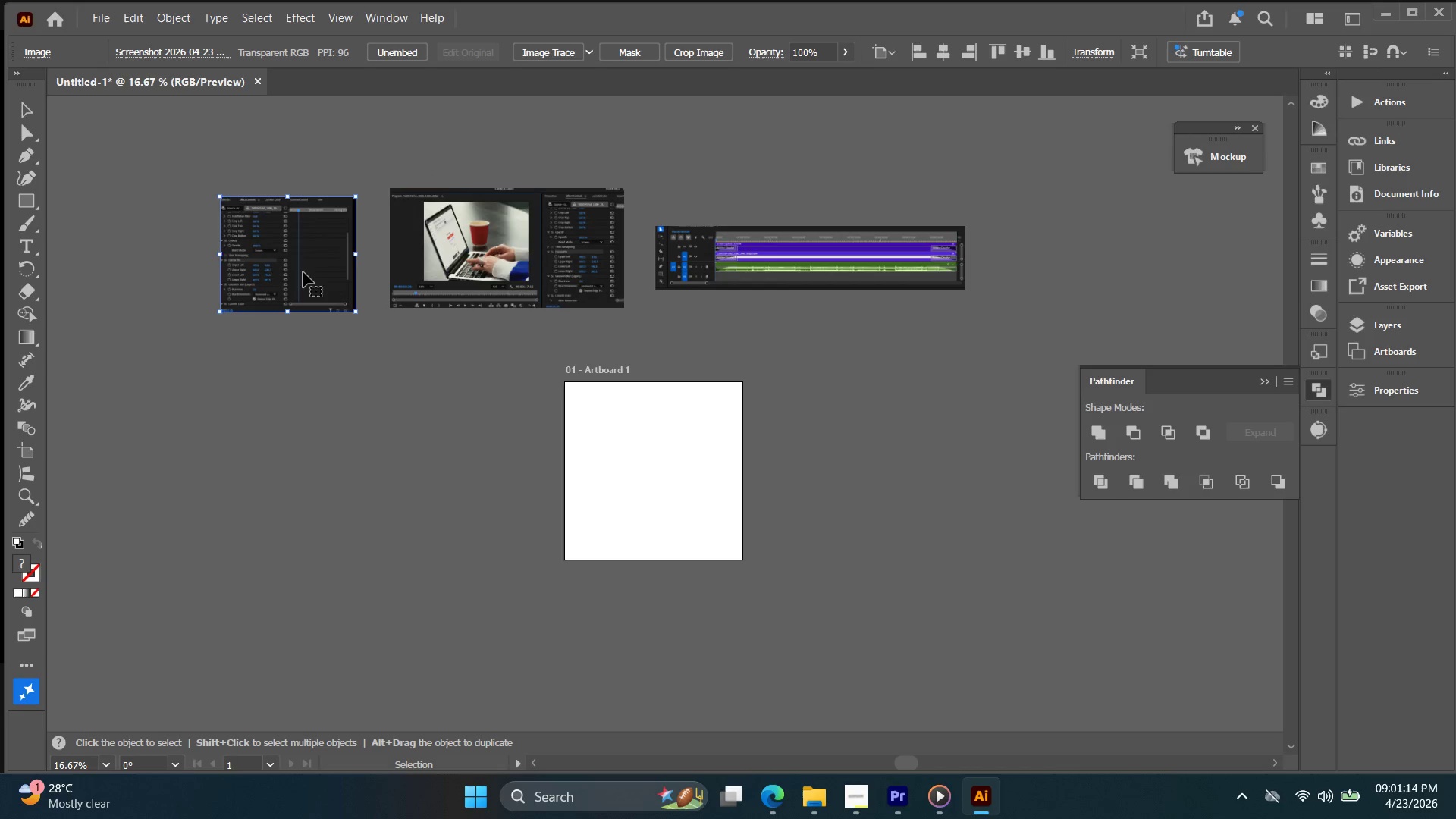 
key(Alt+AltLeft)
 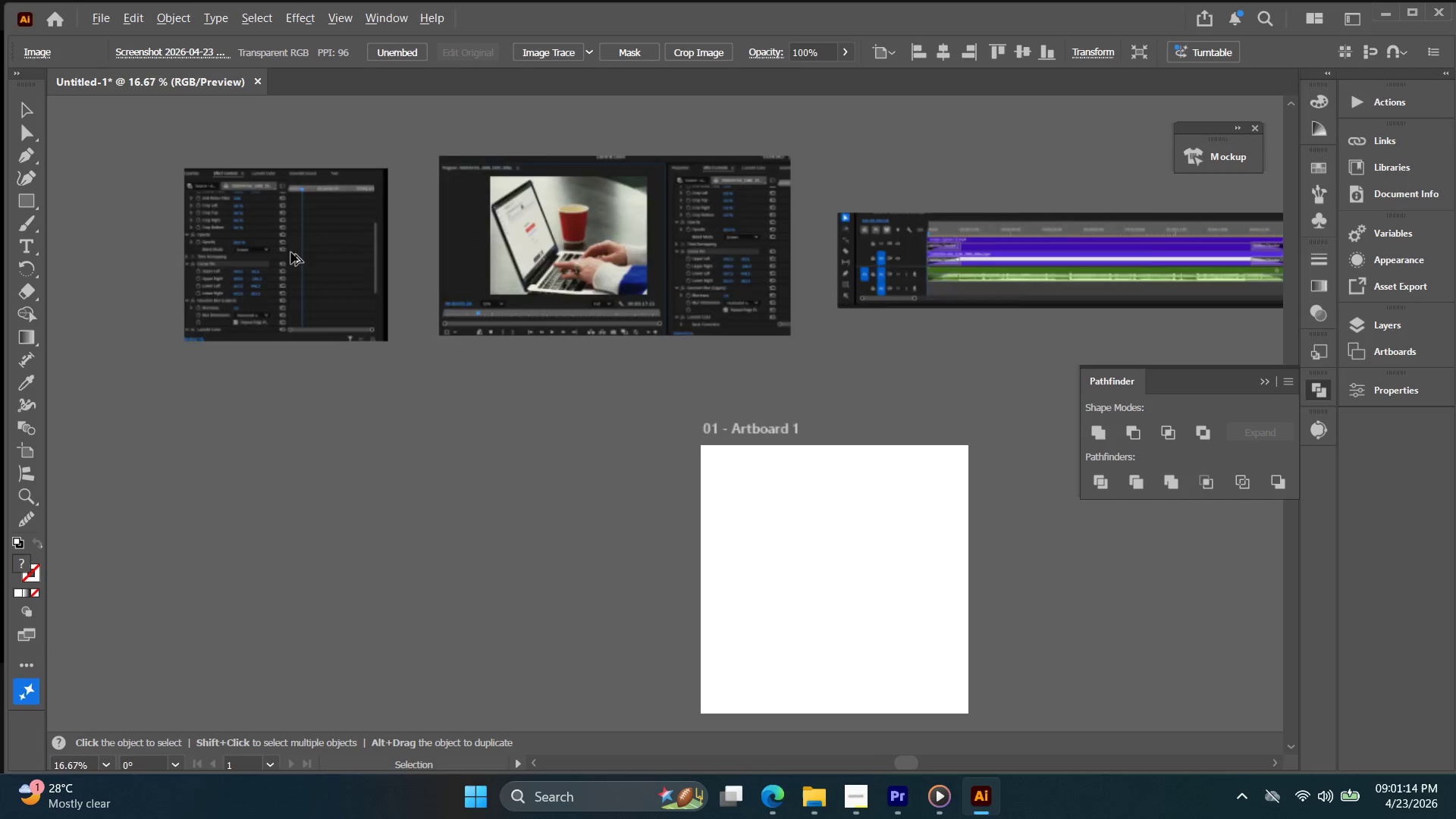 
key(Space)
 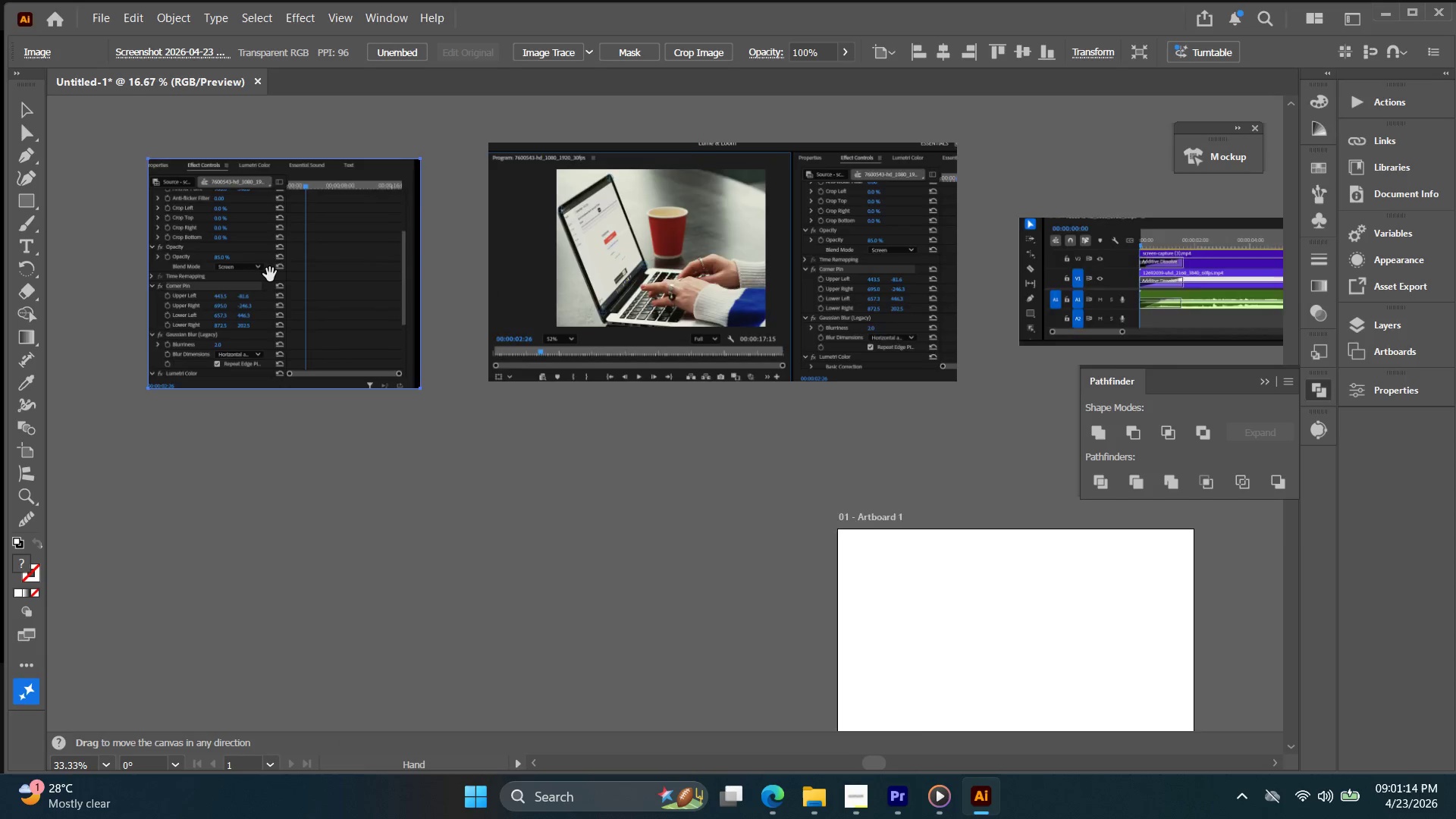 
left_click_drag(start_coordinate=[275, 281], to_coordinate=[362, 319])
 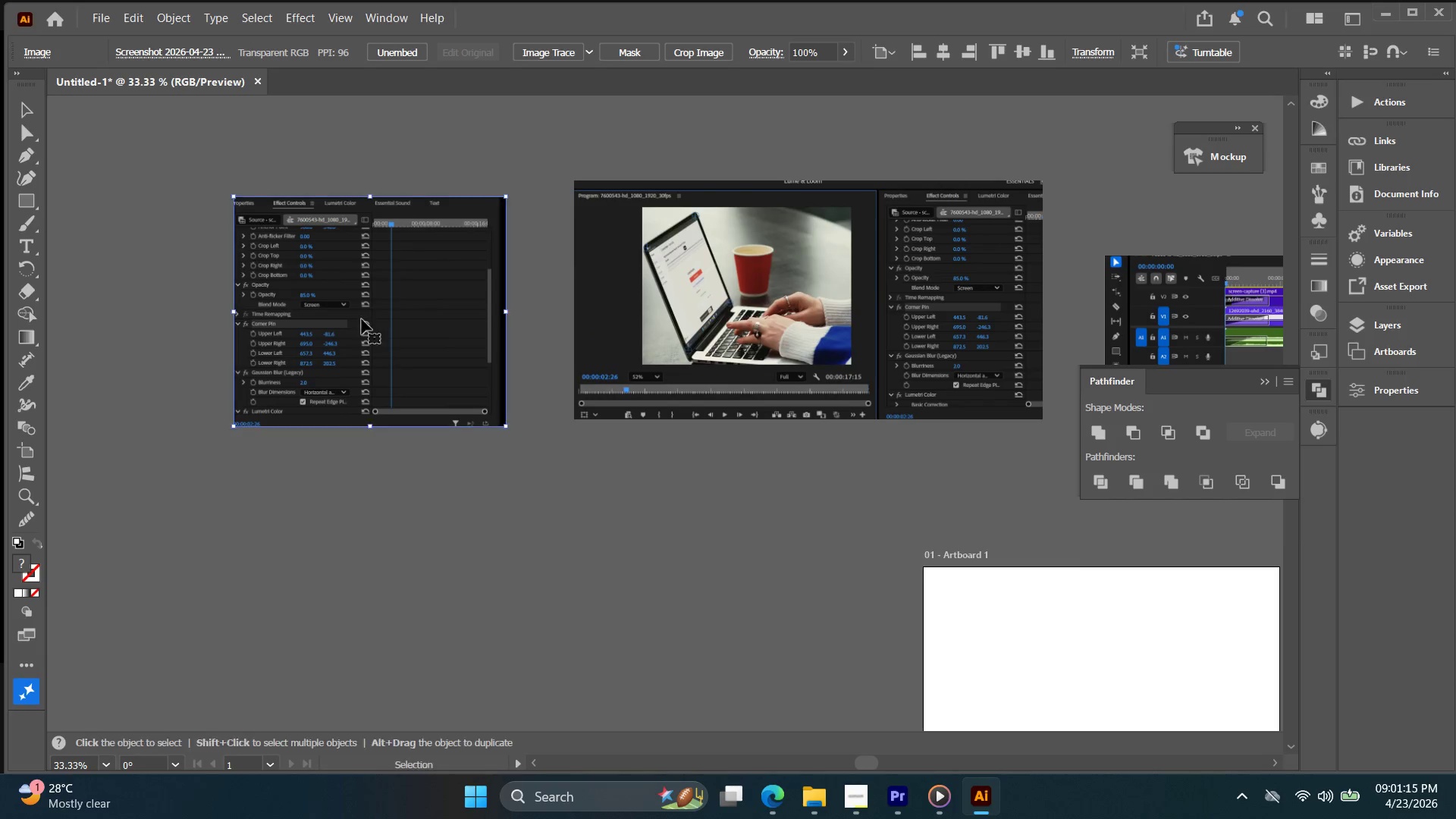 
scroll: coordinate [291, 253], scroll_direction: up, amount: 3.0
 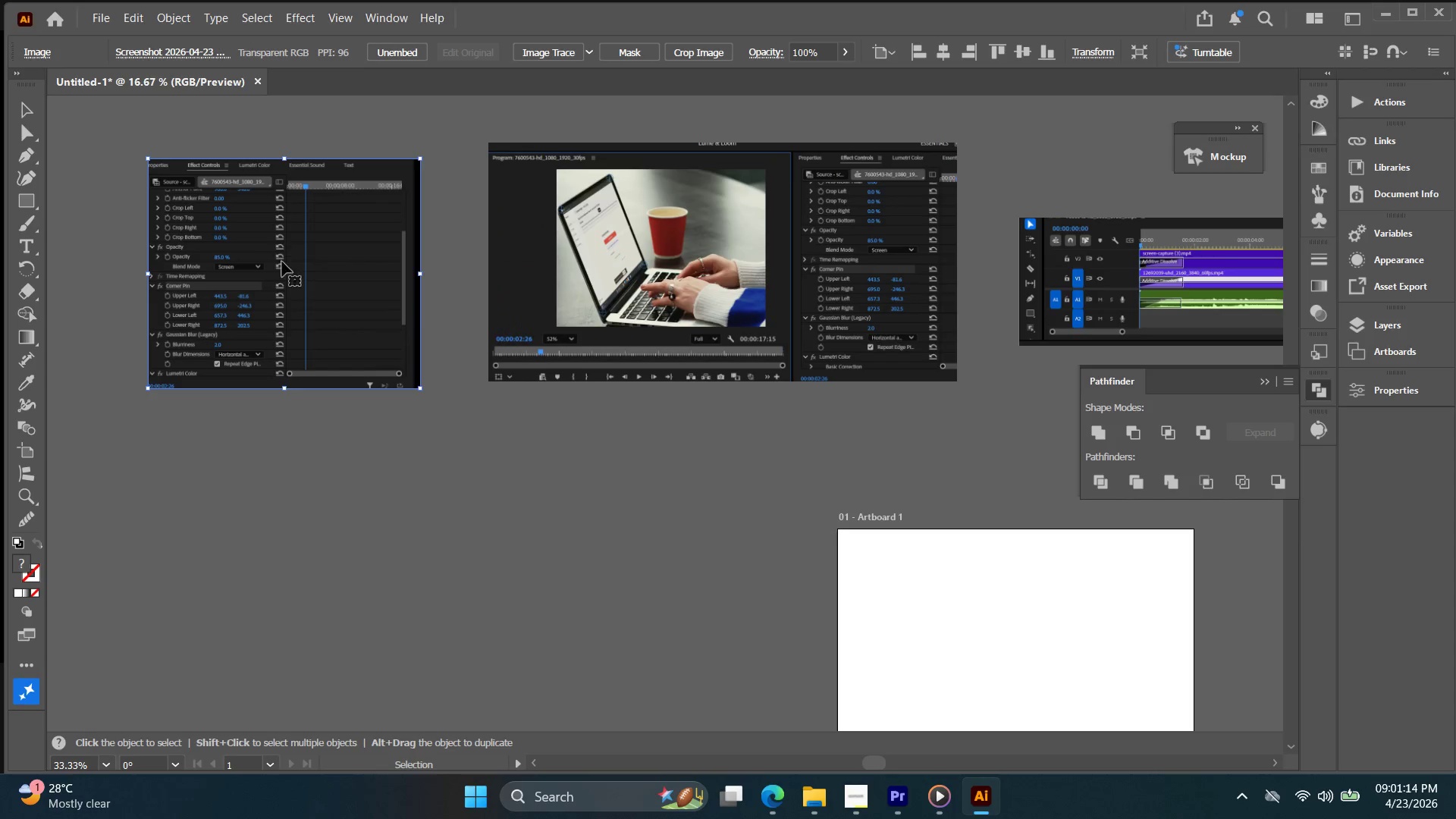 
key(Control+1)
 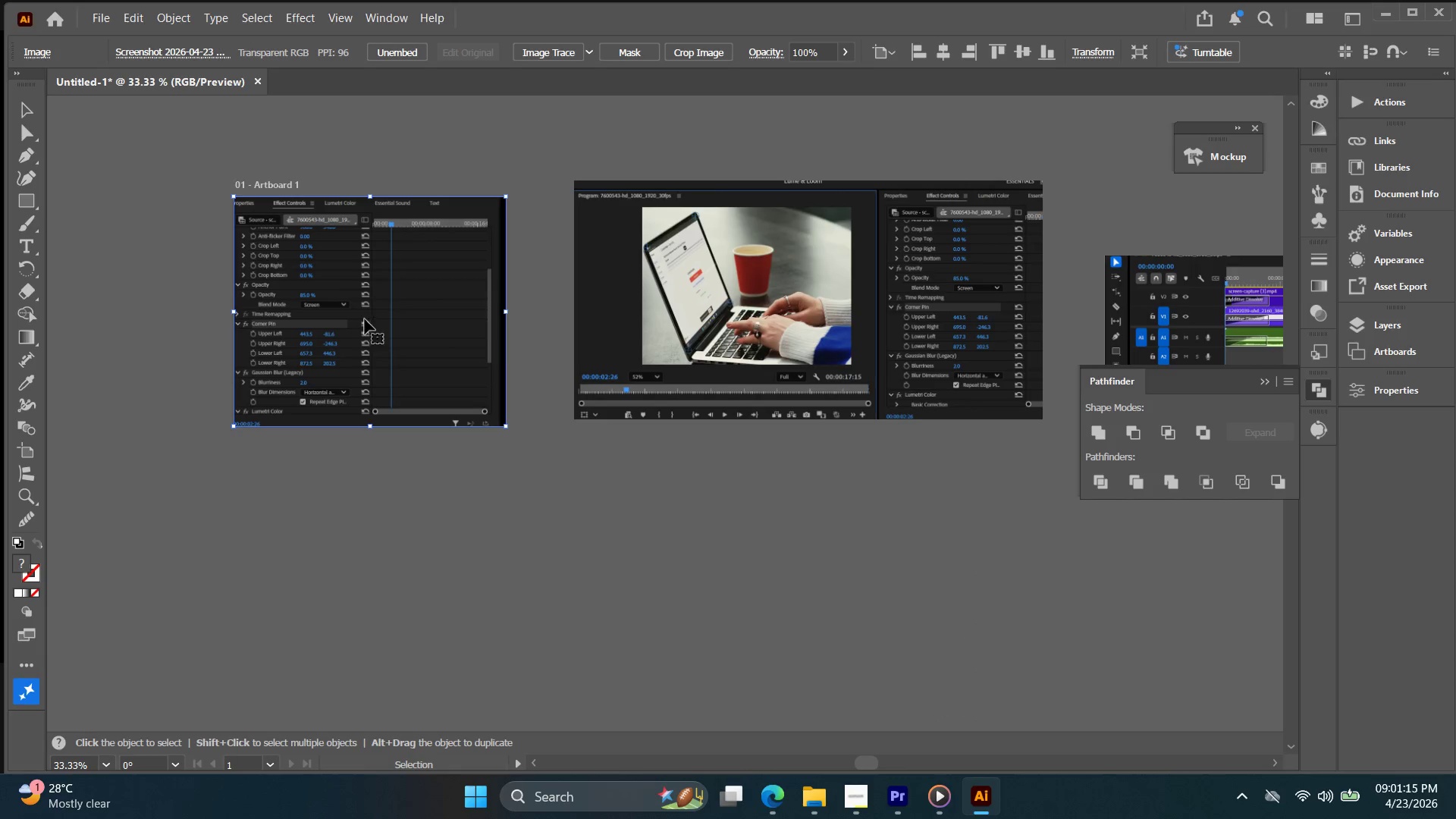 
hold_key(key=Space, duration=0.34)
 